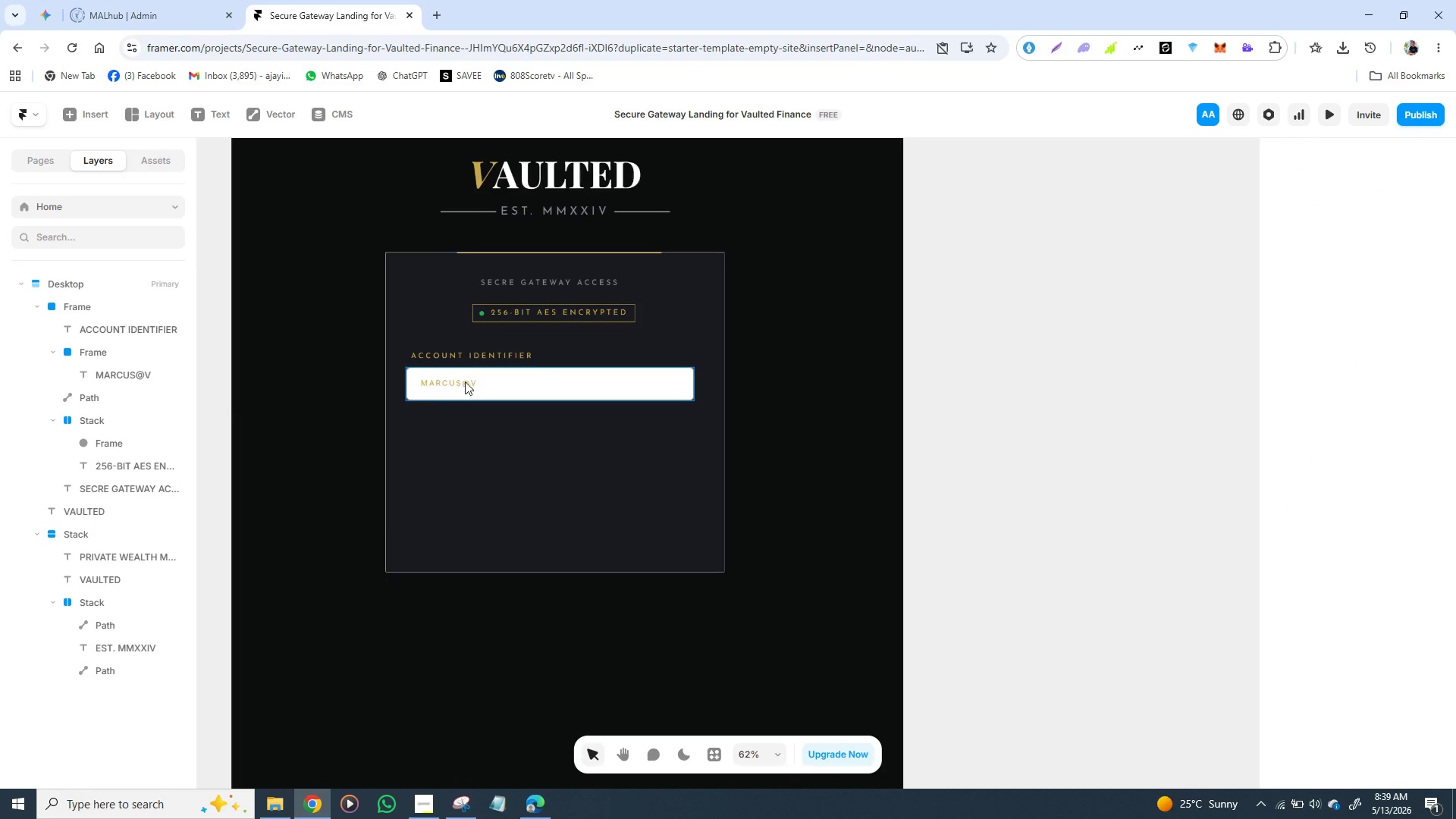 
left_click([464, 381])
 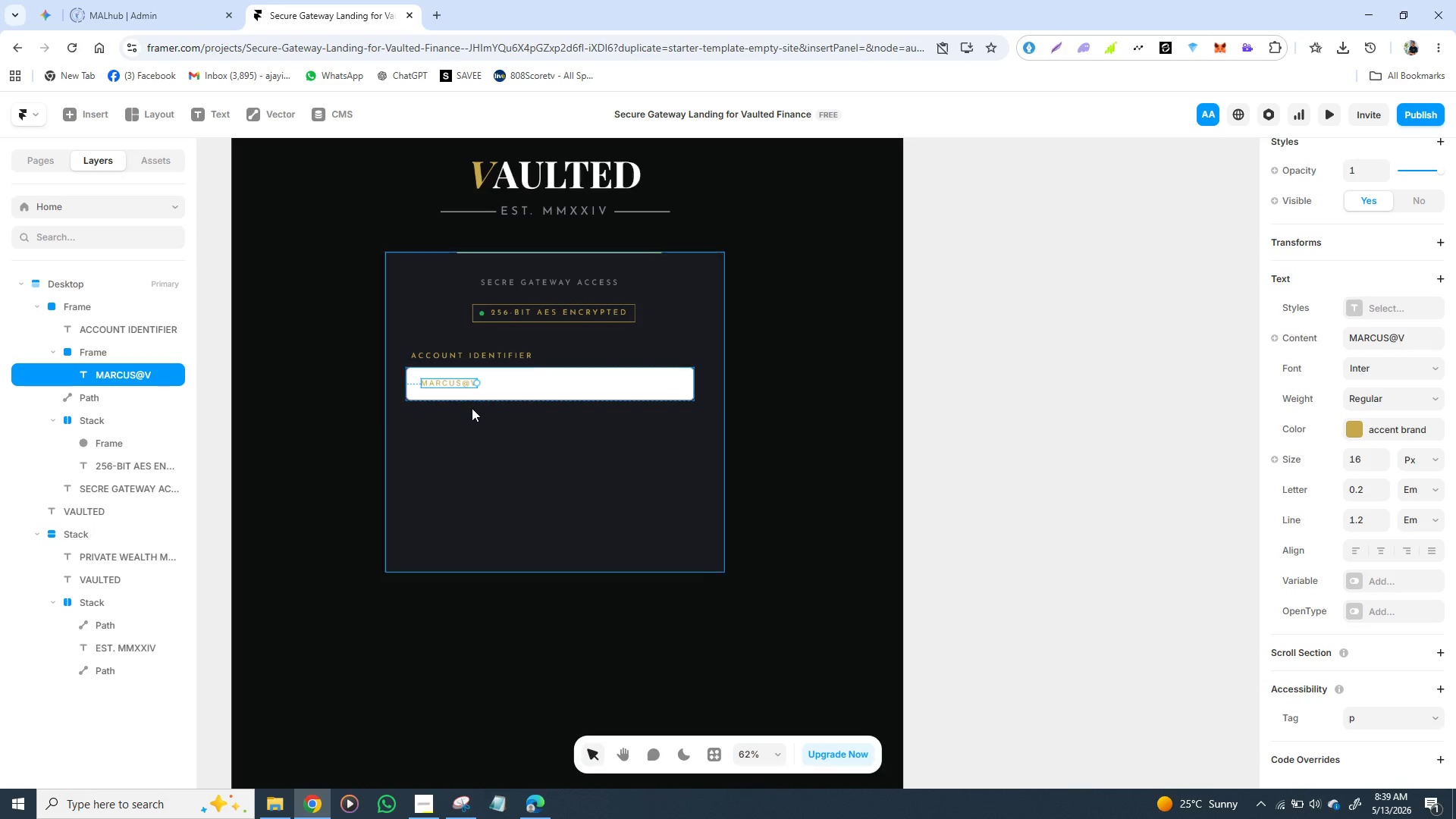 
left_click([472, 408])
 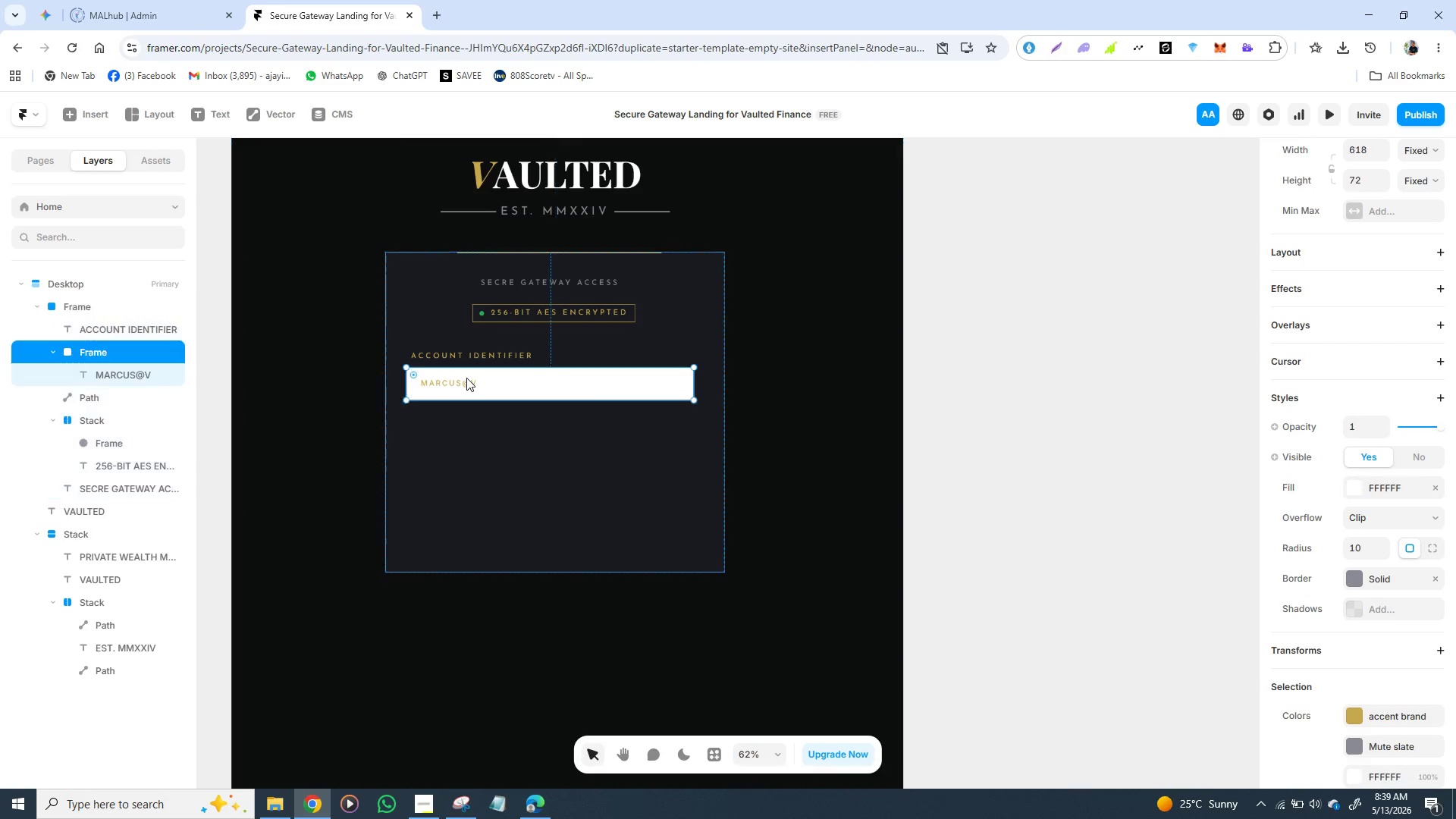 
double_click([466, 378])
 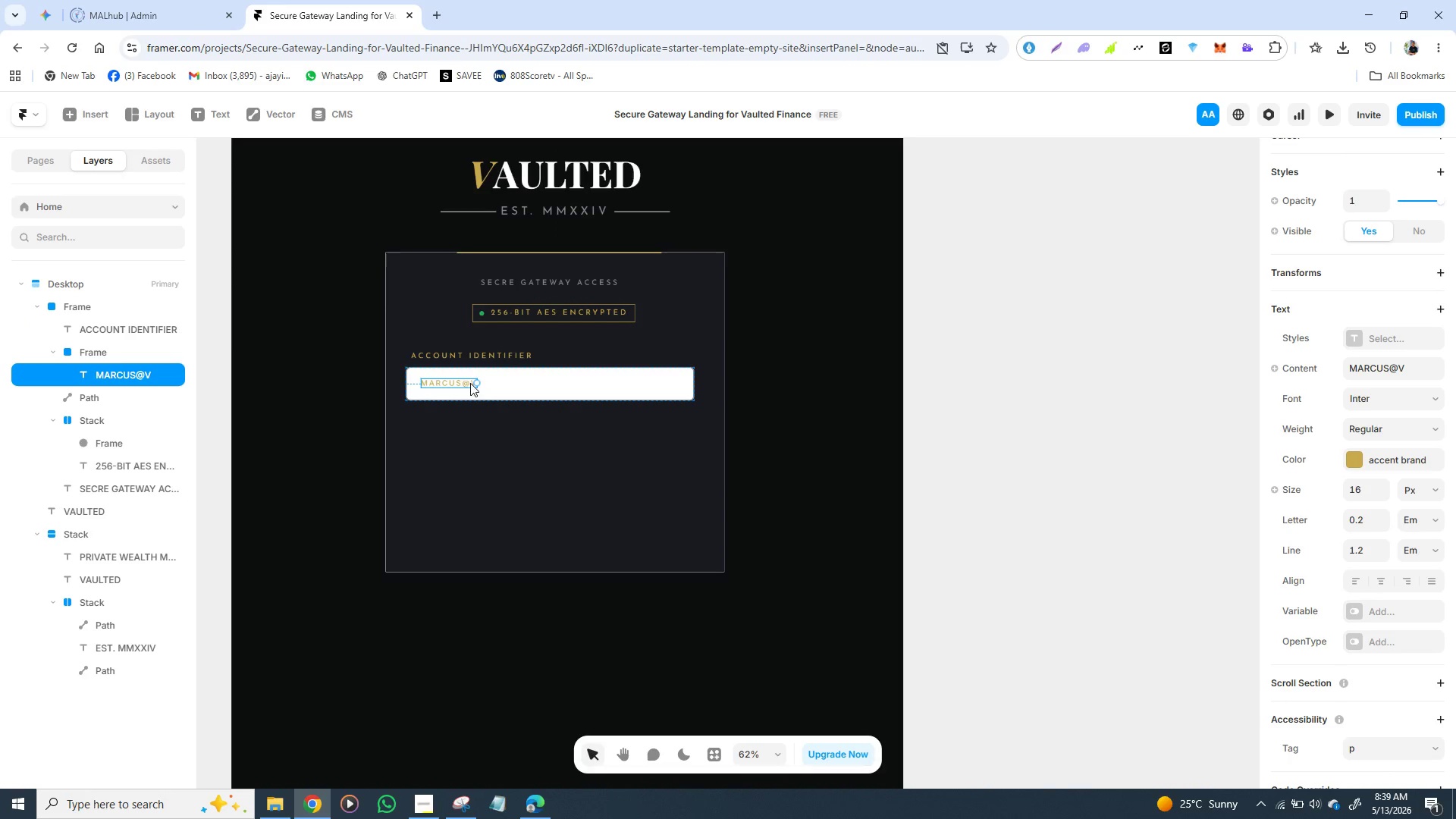 
double_click([467, 386])
 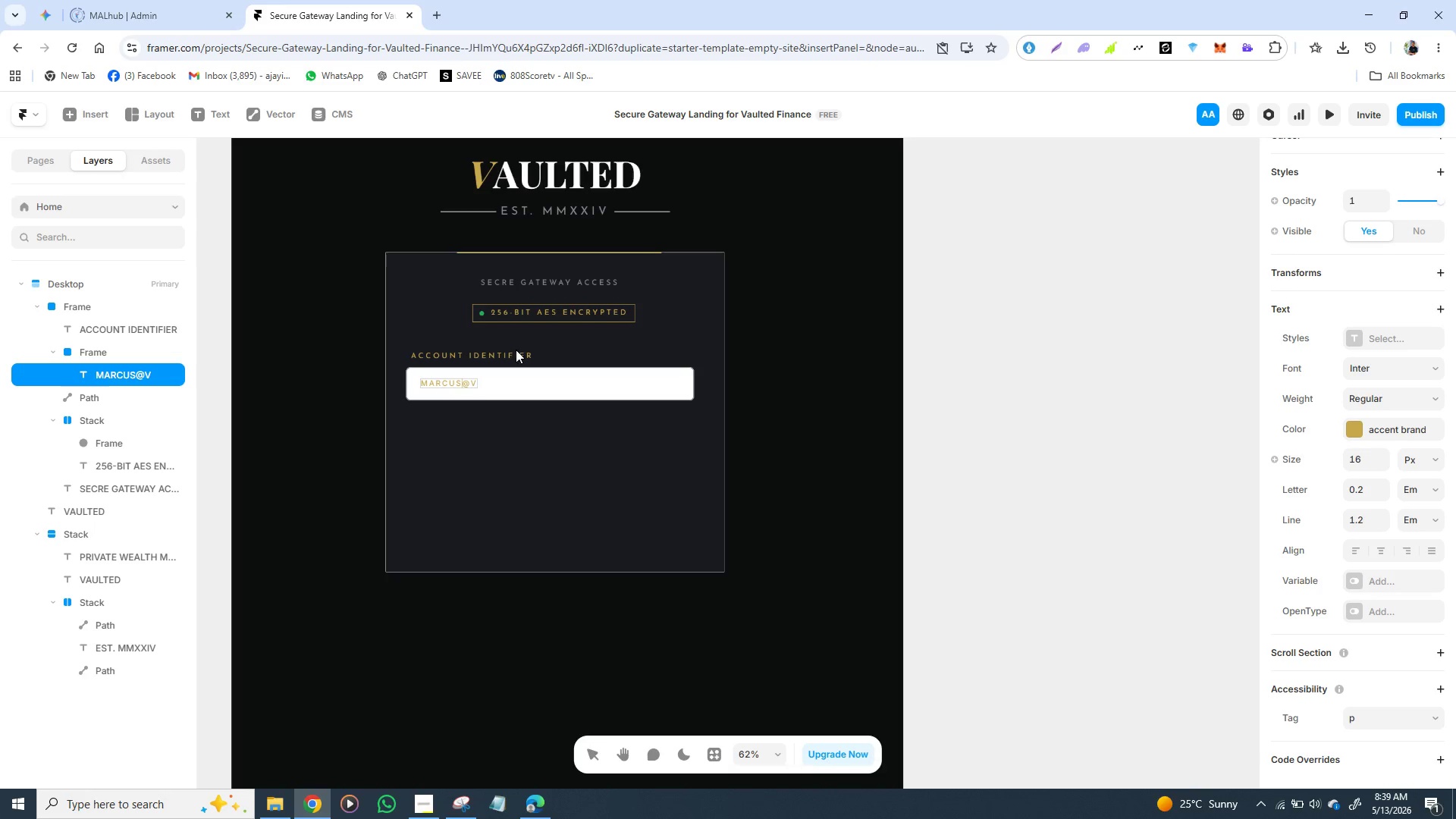 
key(ArrowRight)
 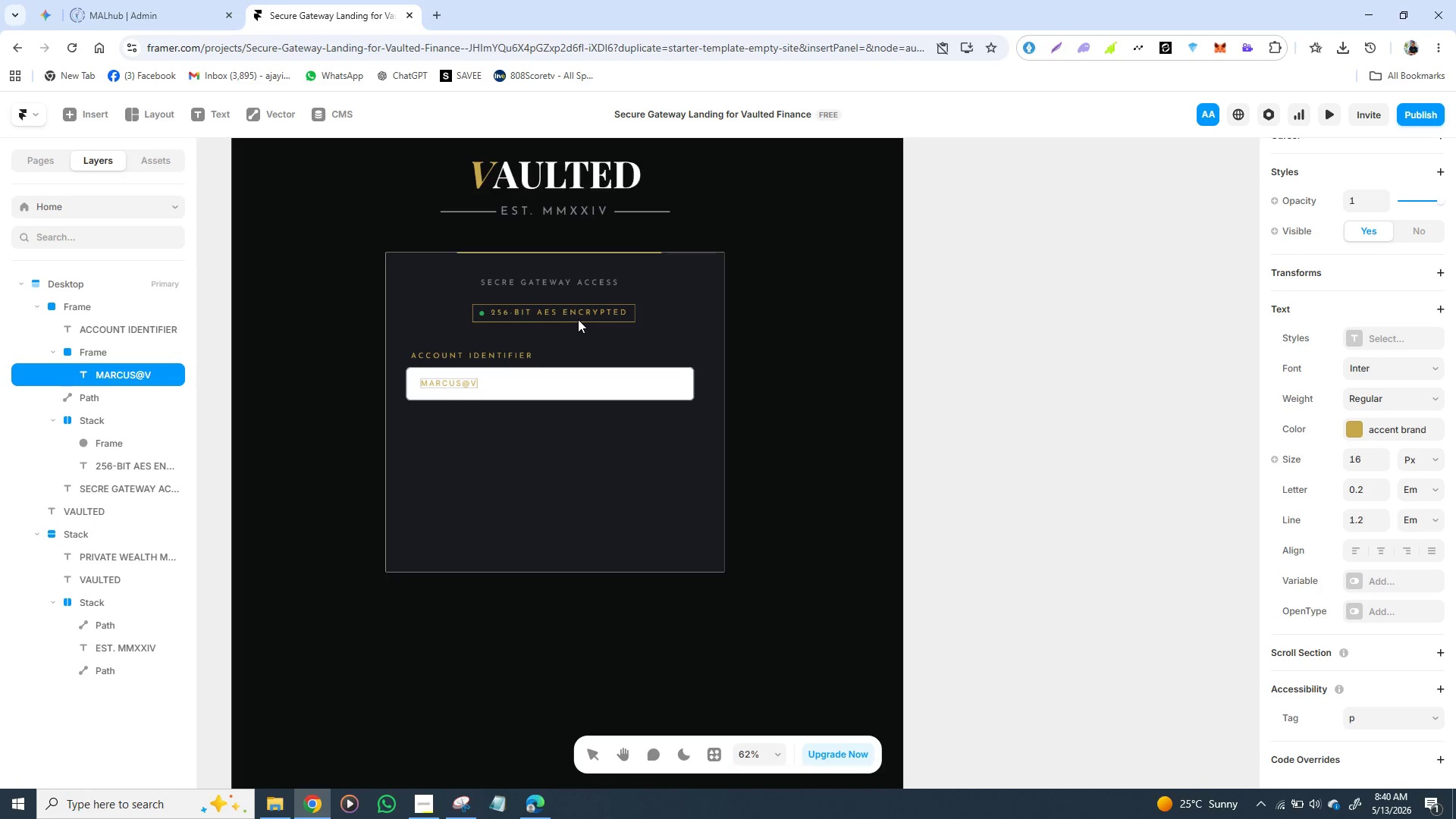 
key(ArrowRight)
 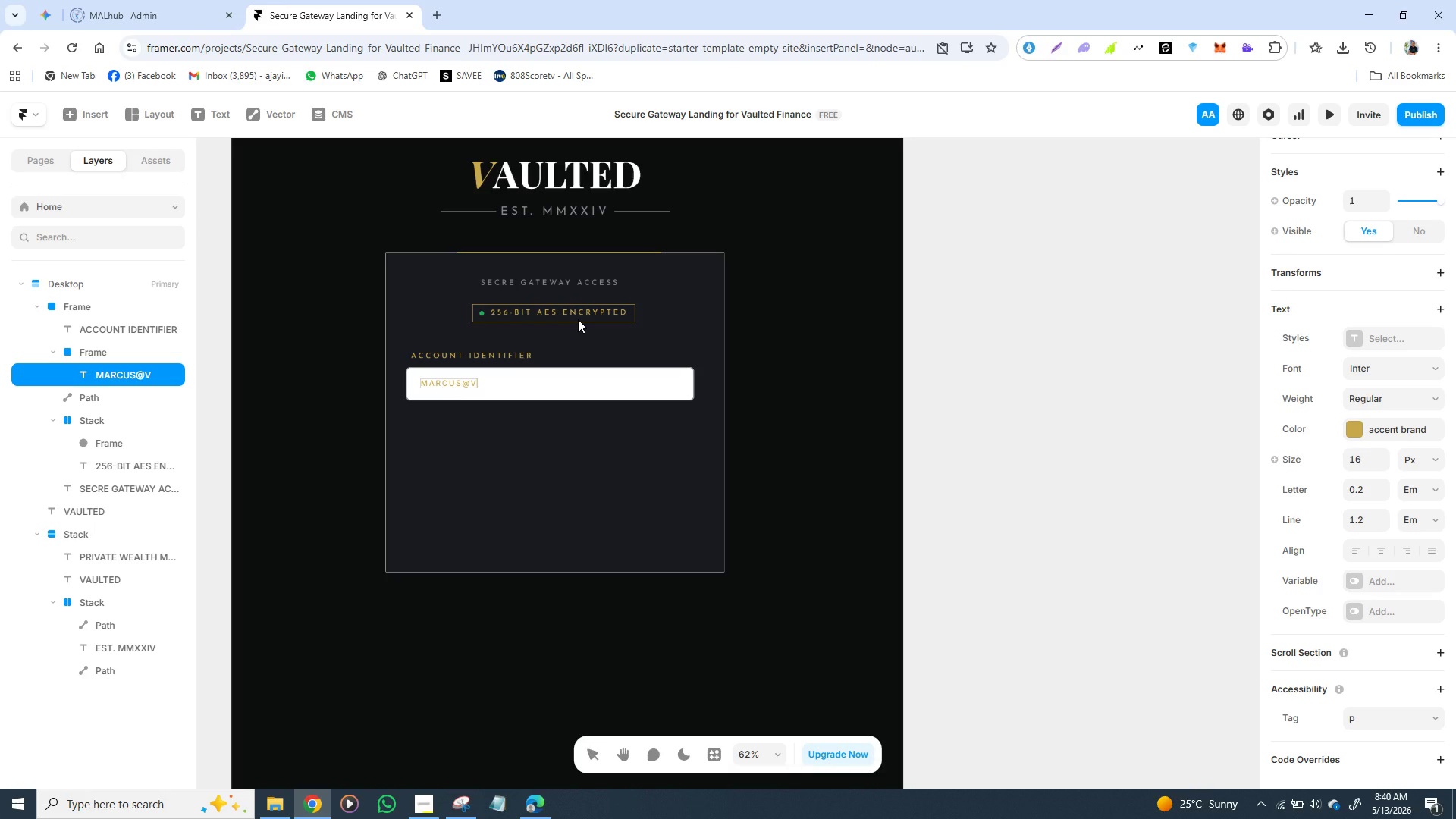 
key(ArrowRight)
 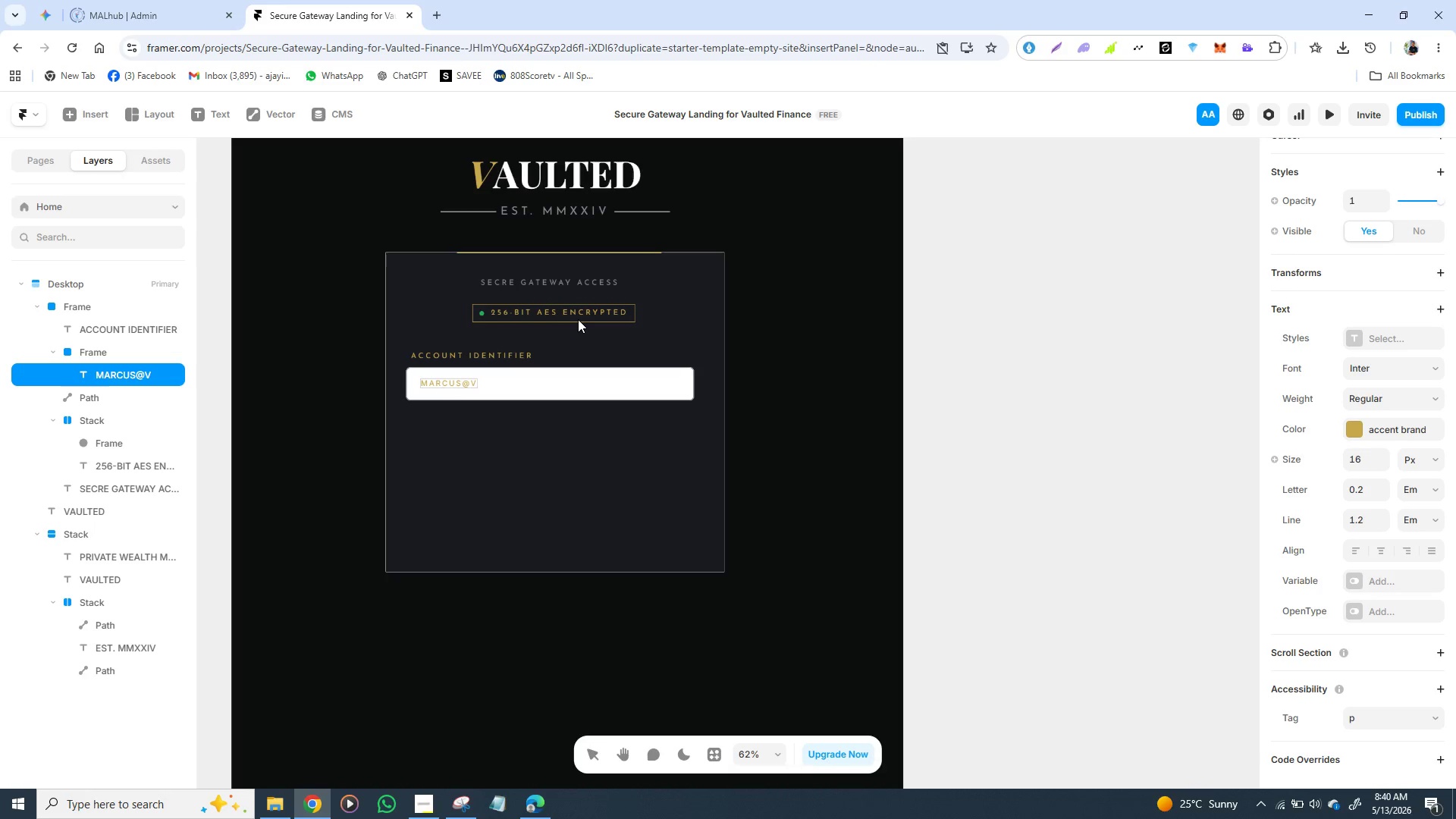 
wait(5.05)
 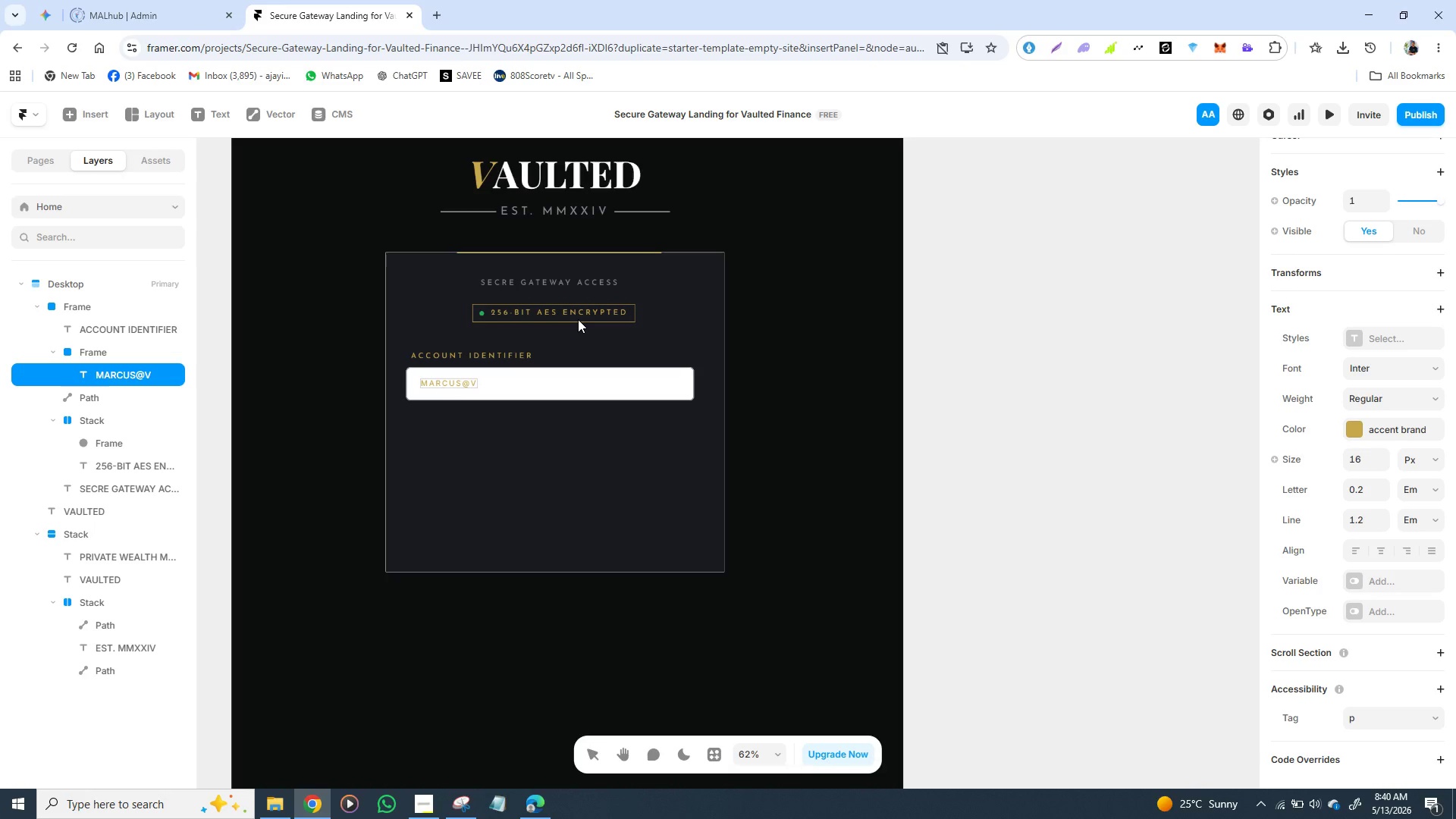 
type(AU)
 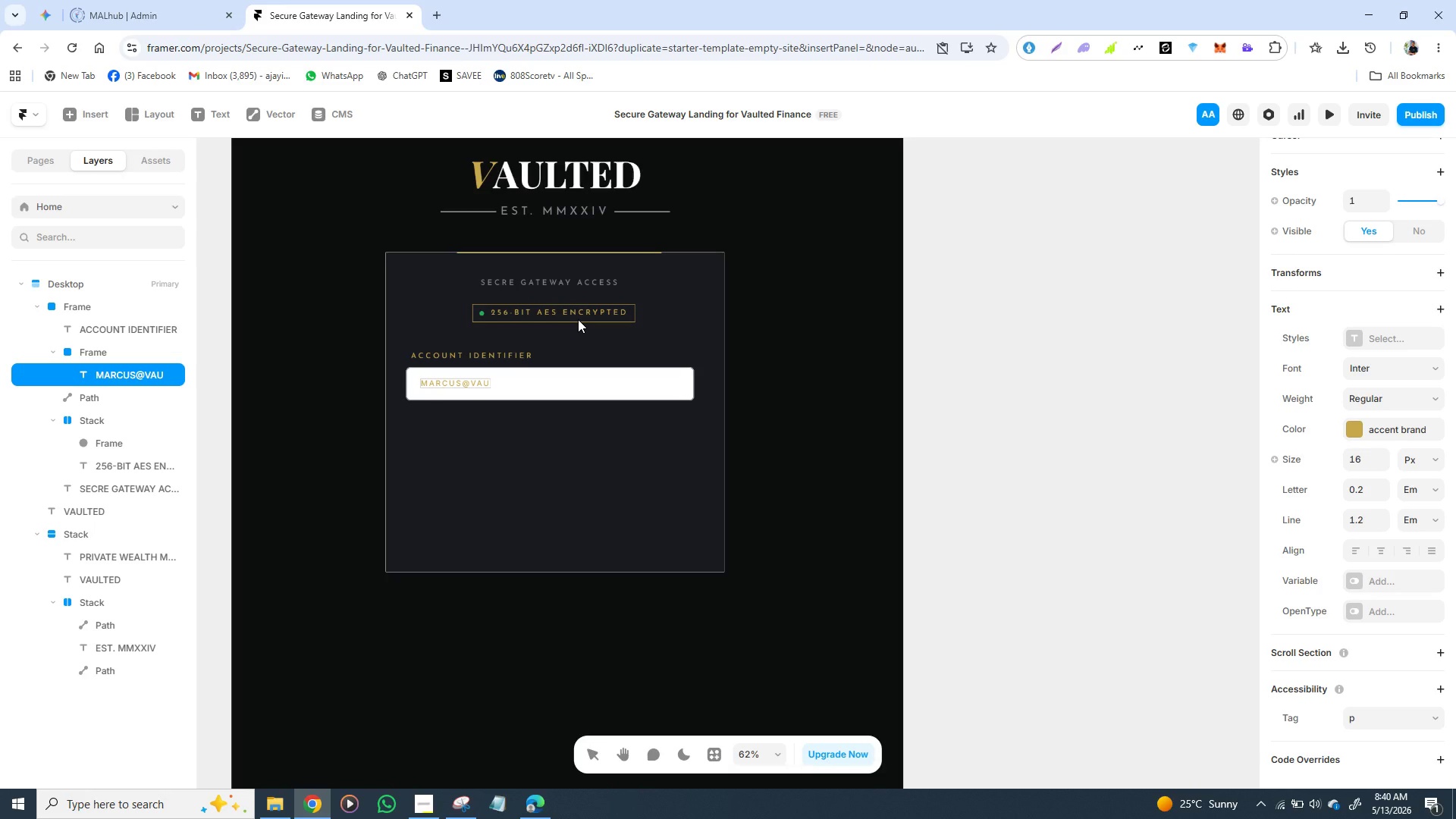 
wait(5.17)
 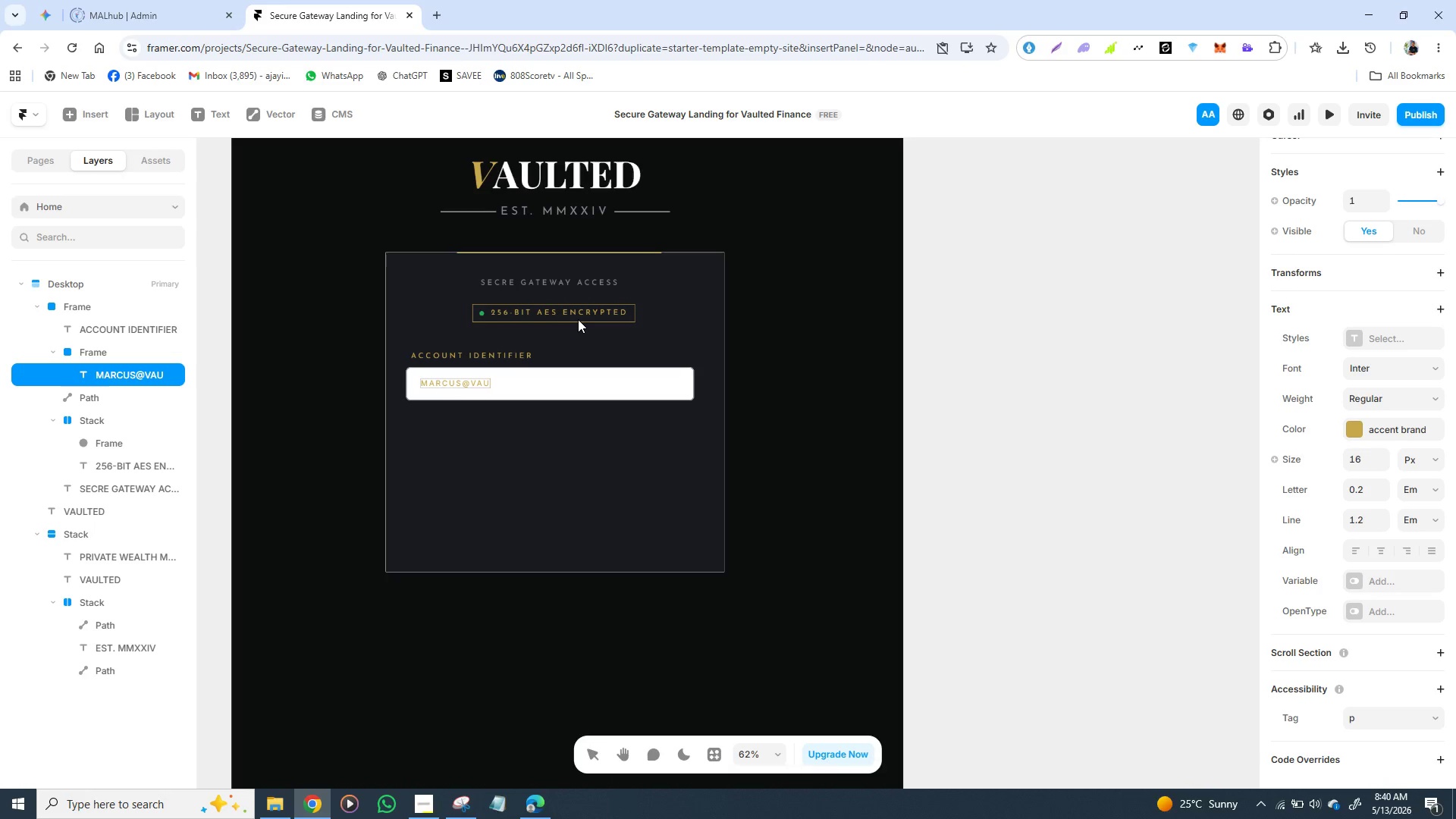 
key(Backspace)
key(Backspace)
key(Backspace)
key(Backspace)
key(Backspace)
key(Backspace)
key(Backspace)
key(Backspace)
key(Backspace)
key(Backspace)
type(marcus )
key(Backspace)
type(@vaulte.ip)
key(Backspace)
type(o)
 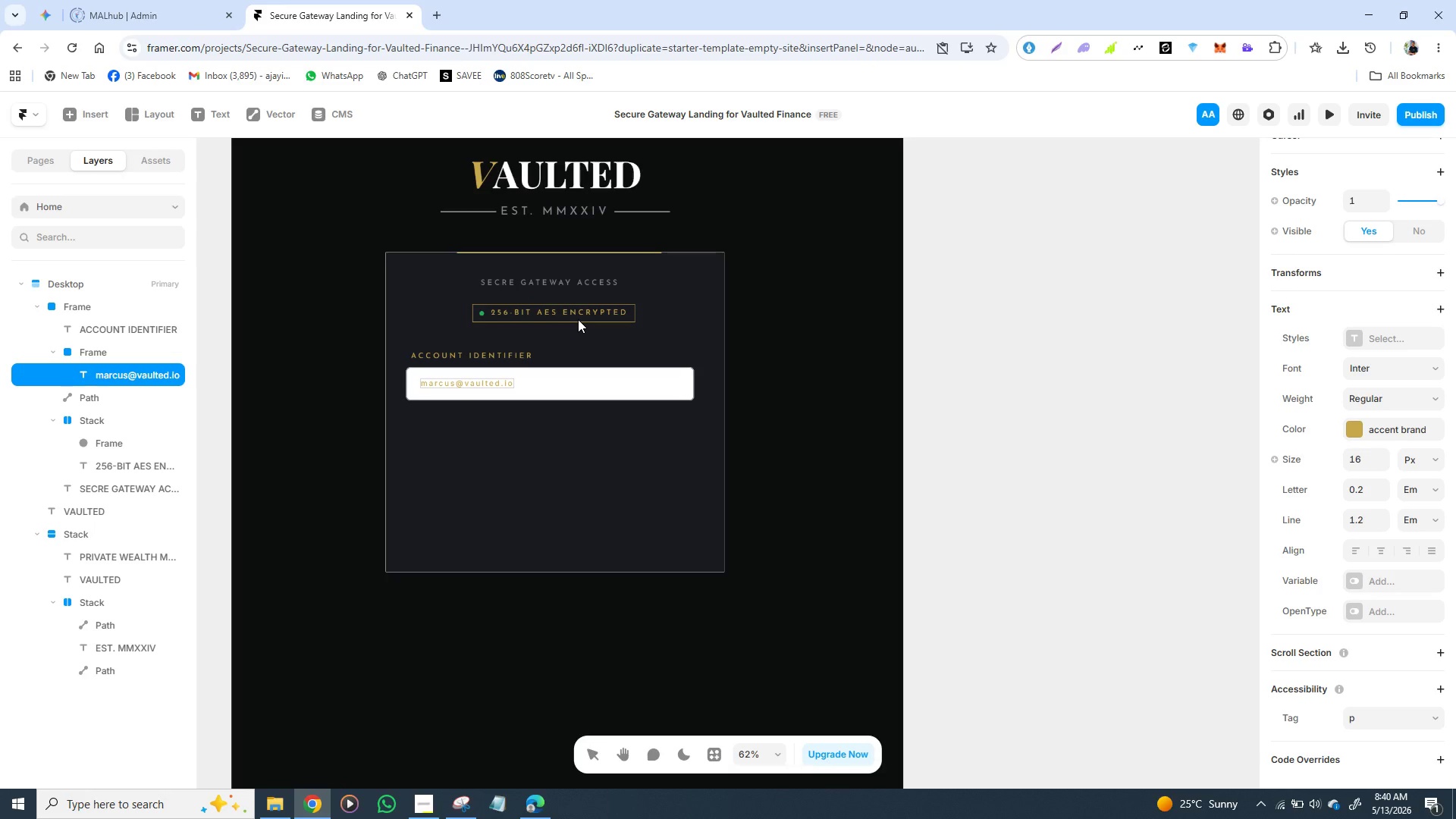 
left_click([573, 461])
 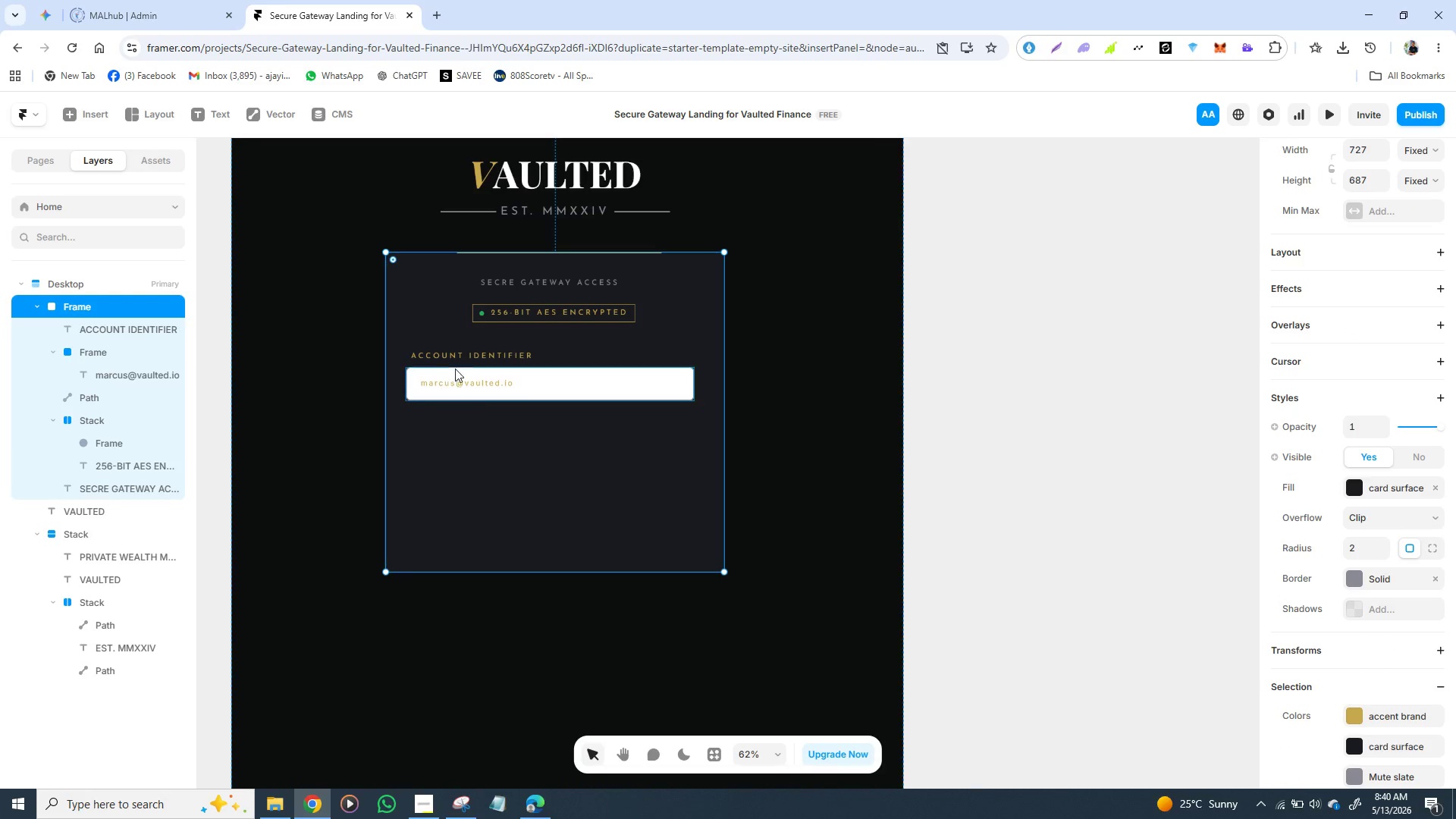 
left_click([463, 380])
 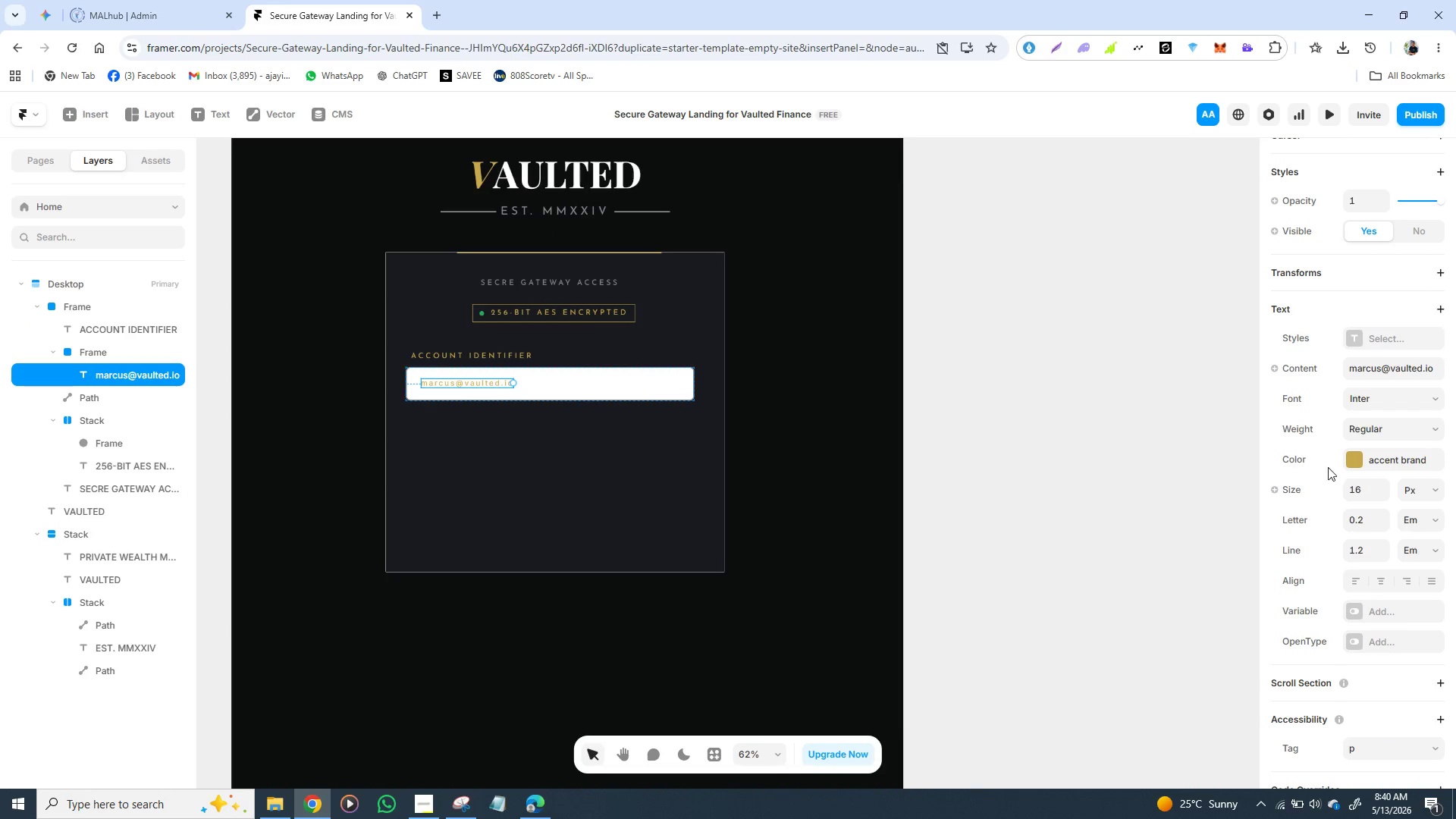 
scroll: coordinate [1355, 493], scroll_direction: down, amount: 5.0
 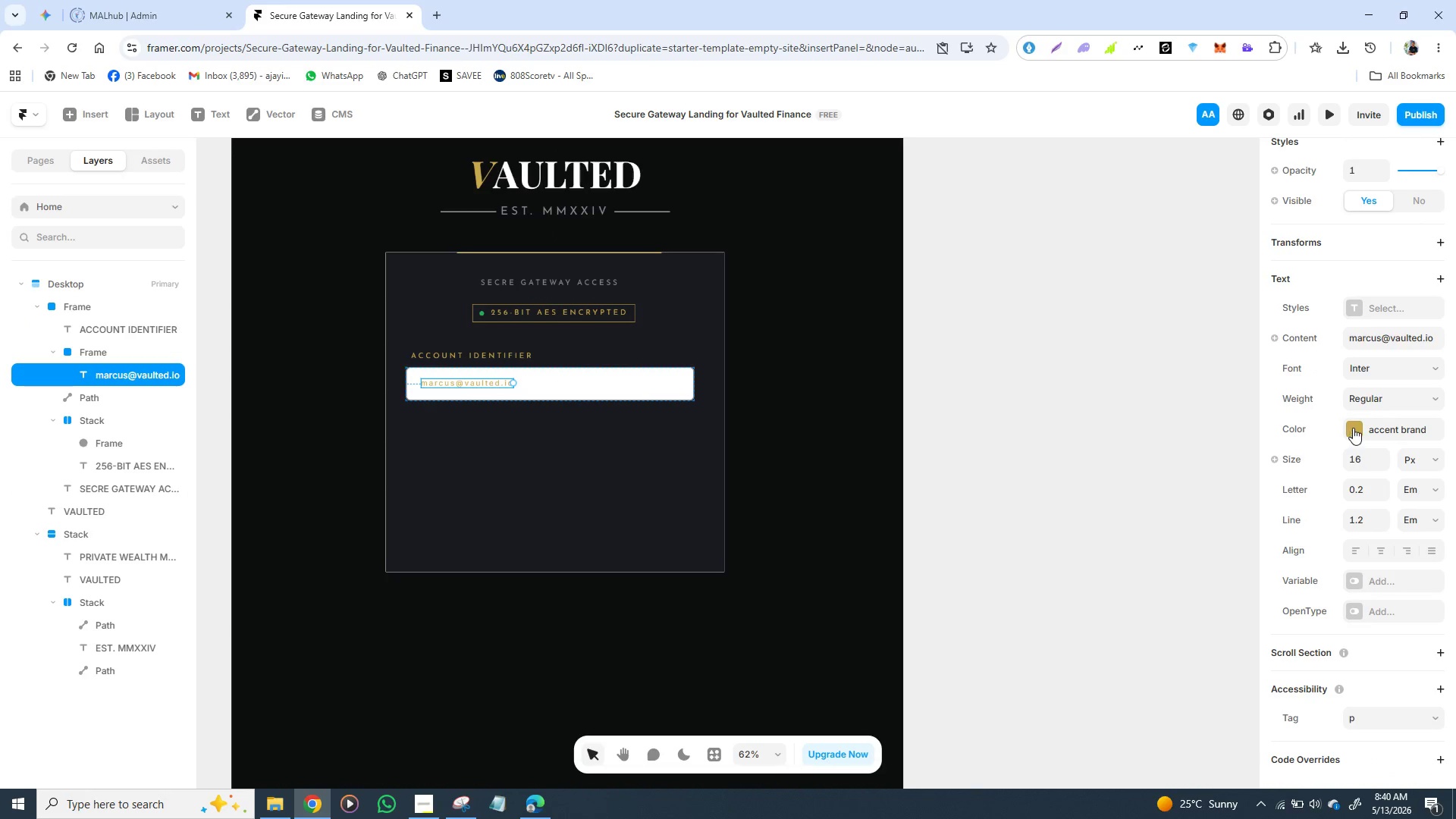 
left_click([1353, 428])
 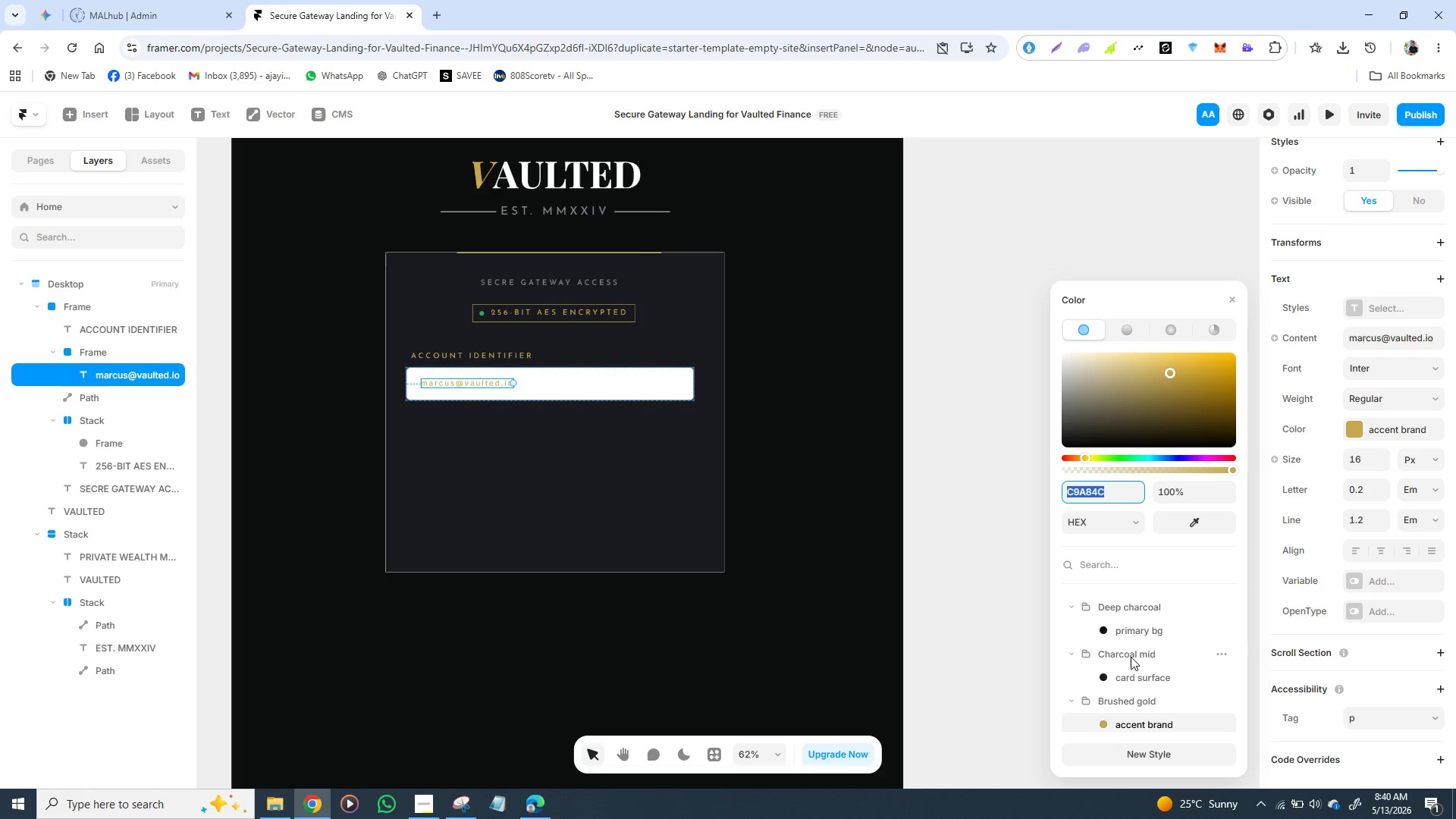 
scroll: coordinate [1128, 635], scroll_direction: down, amount: 5.0
 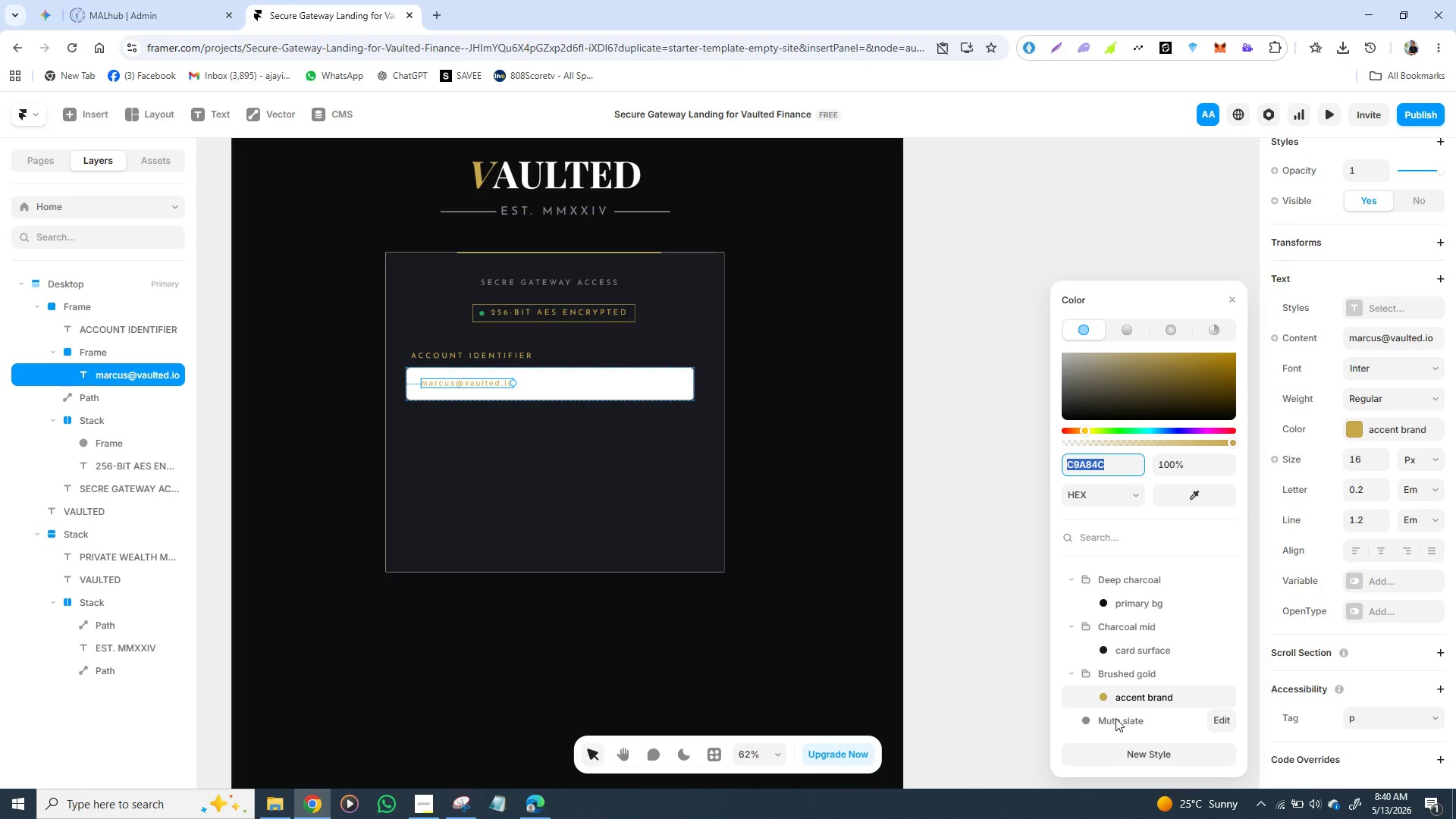 
left_click([1116, 718])
 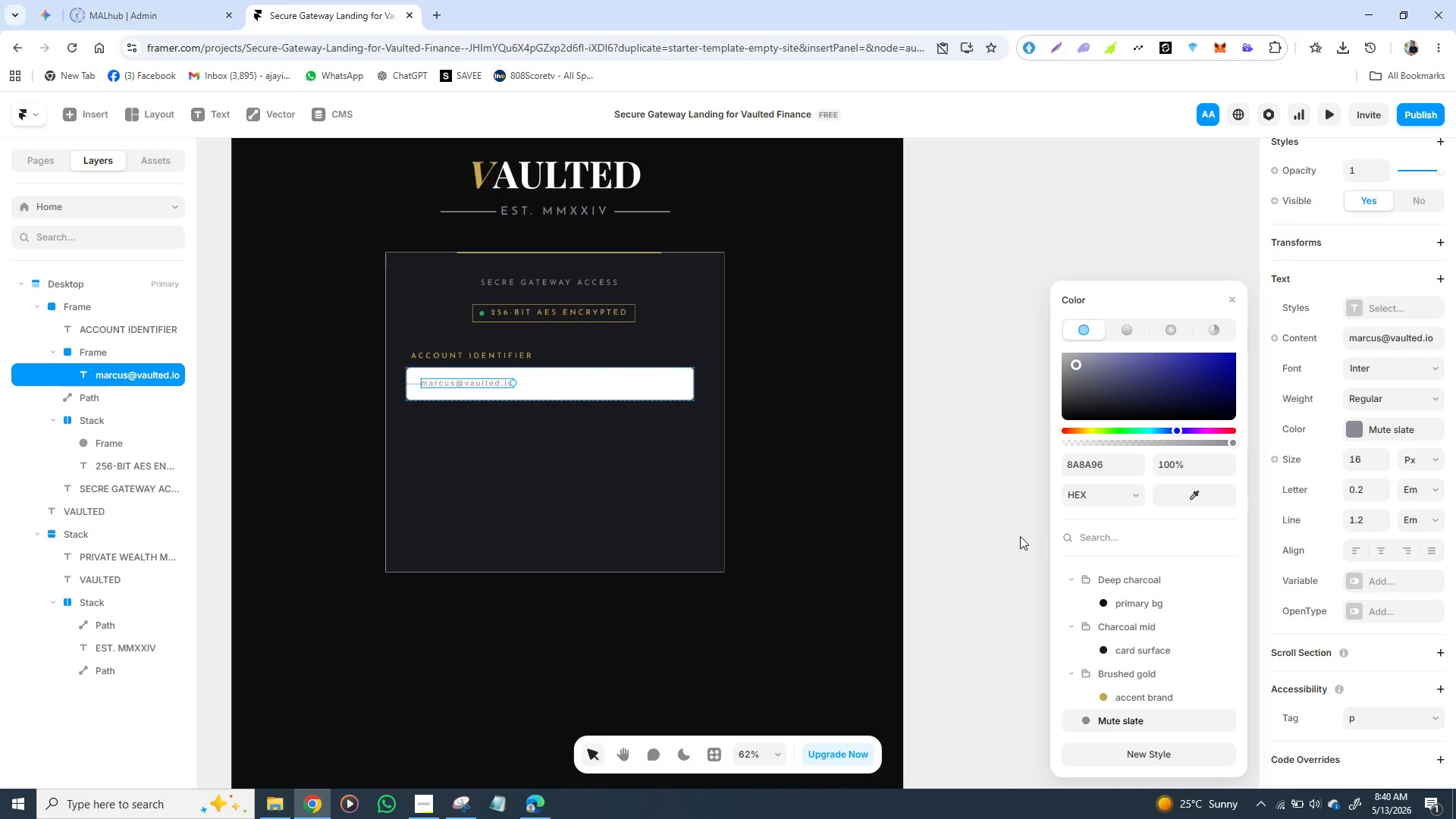 
left_click([1009, 535])
 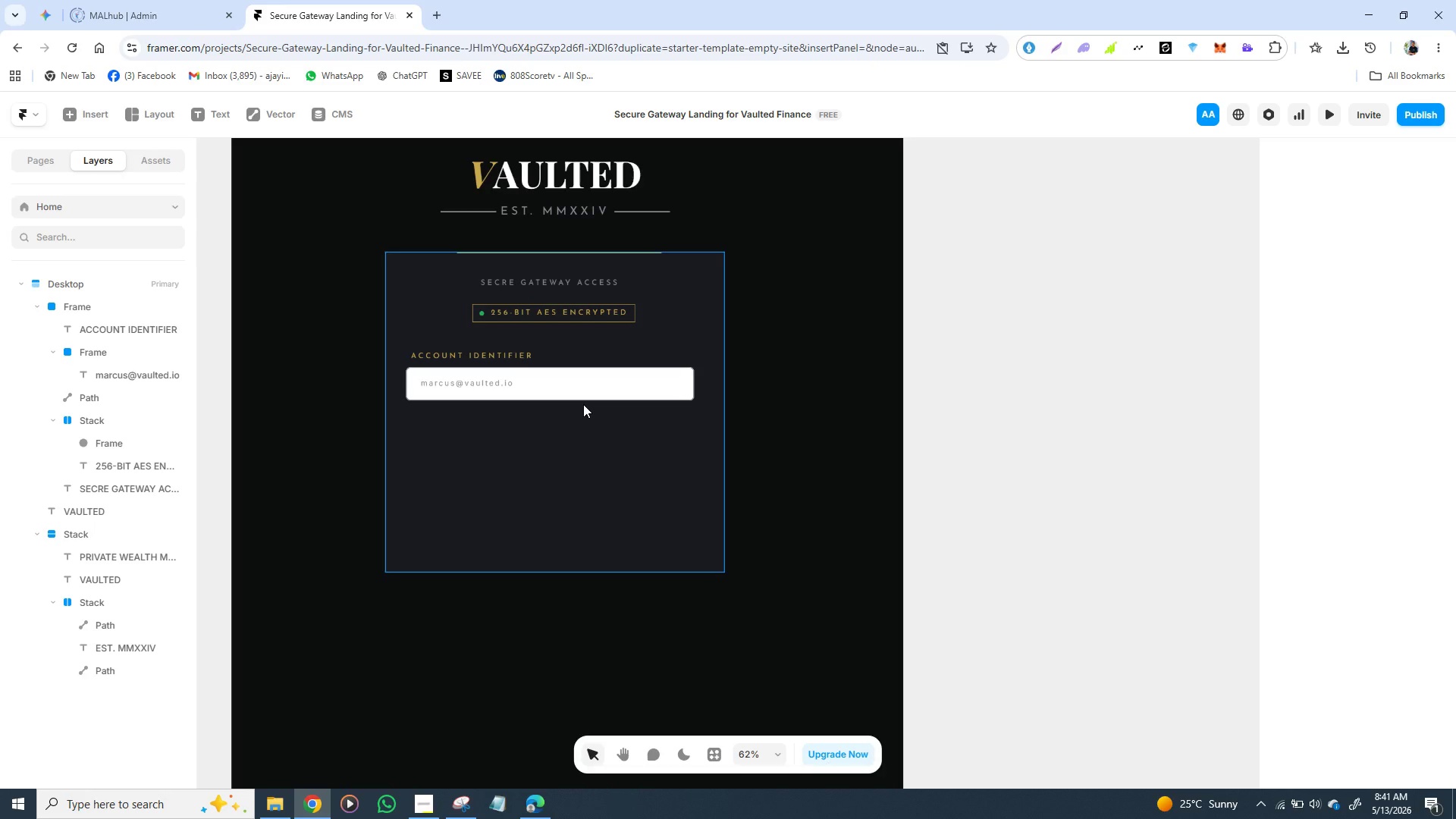 
wait(23.25)
 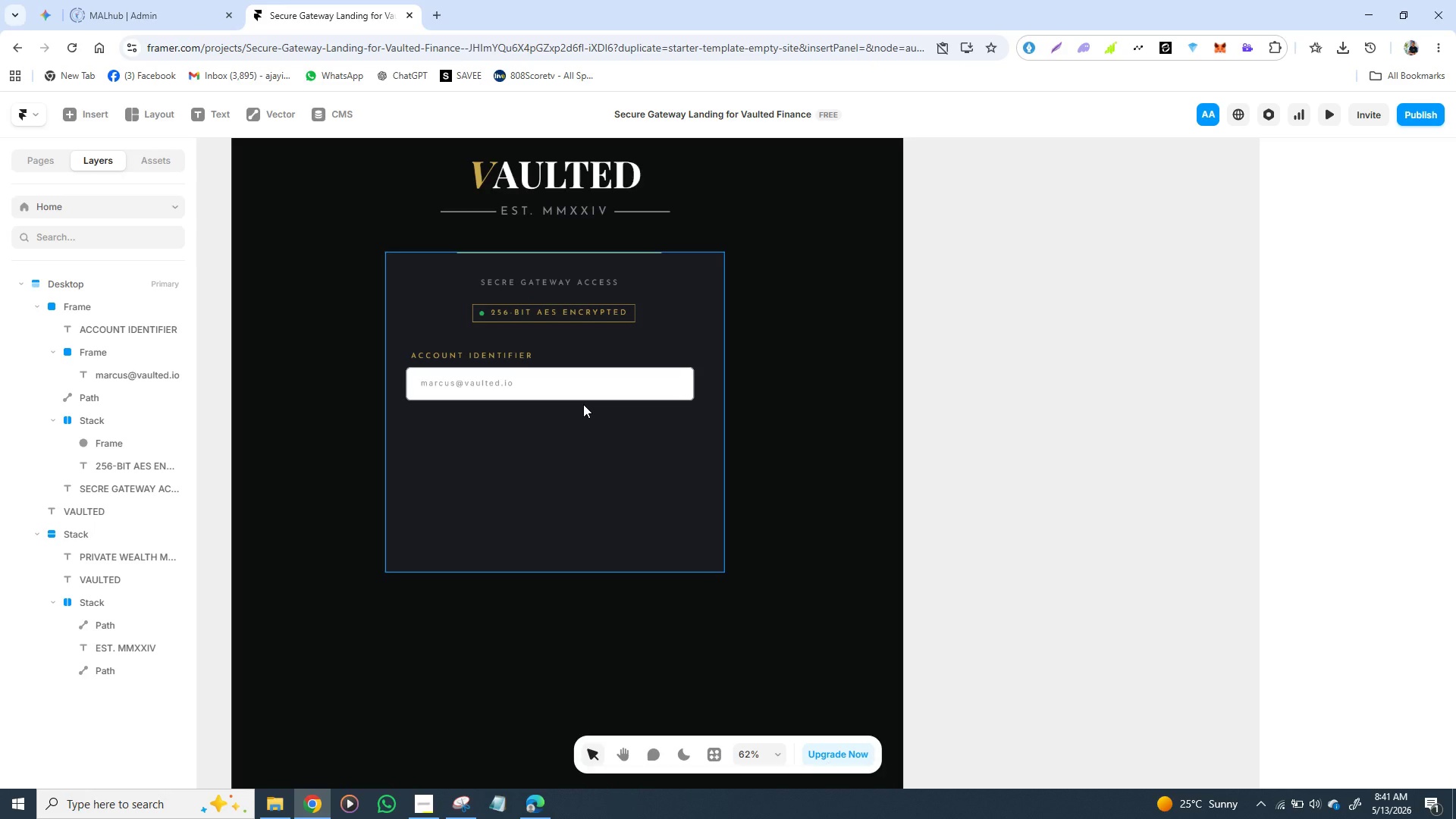 
left_click([585, 389])
 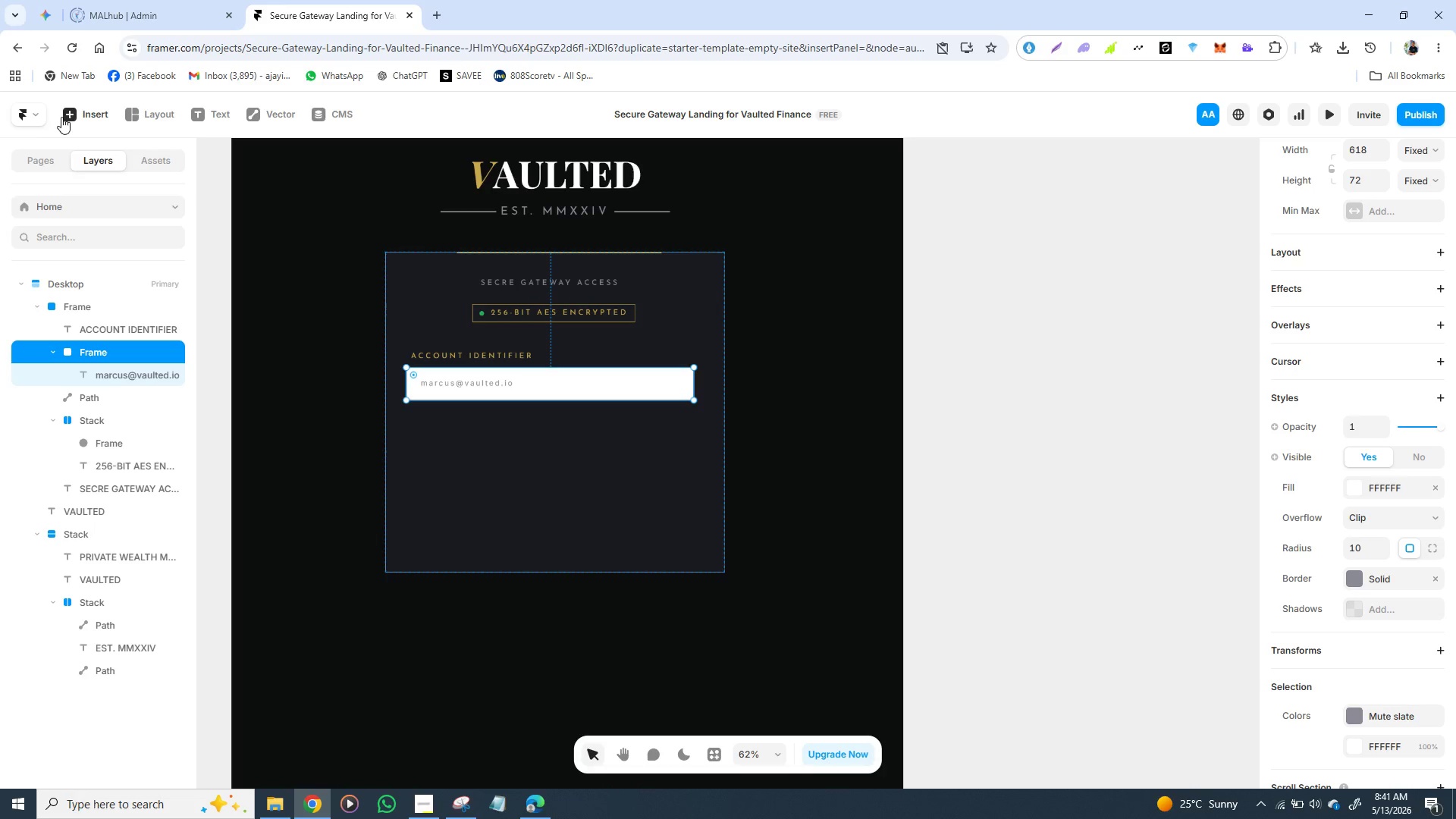 
wait(6.89)
 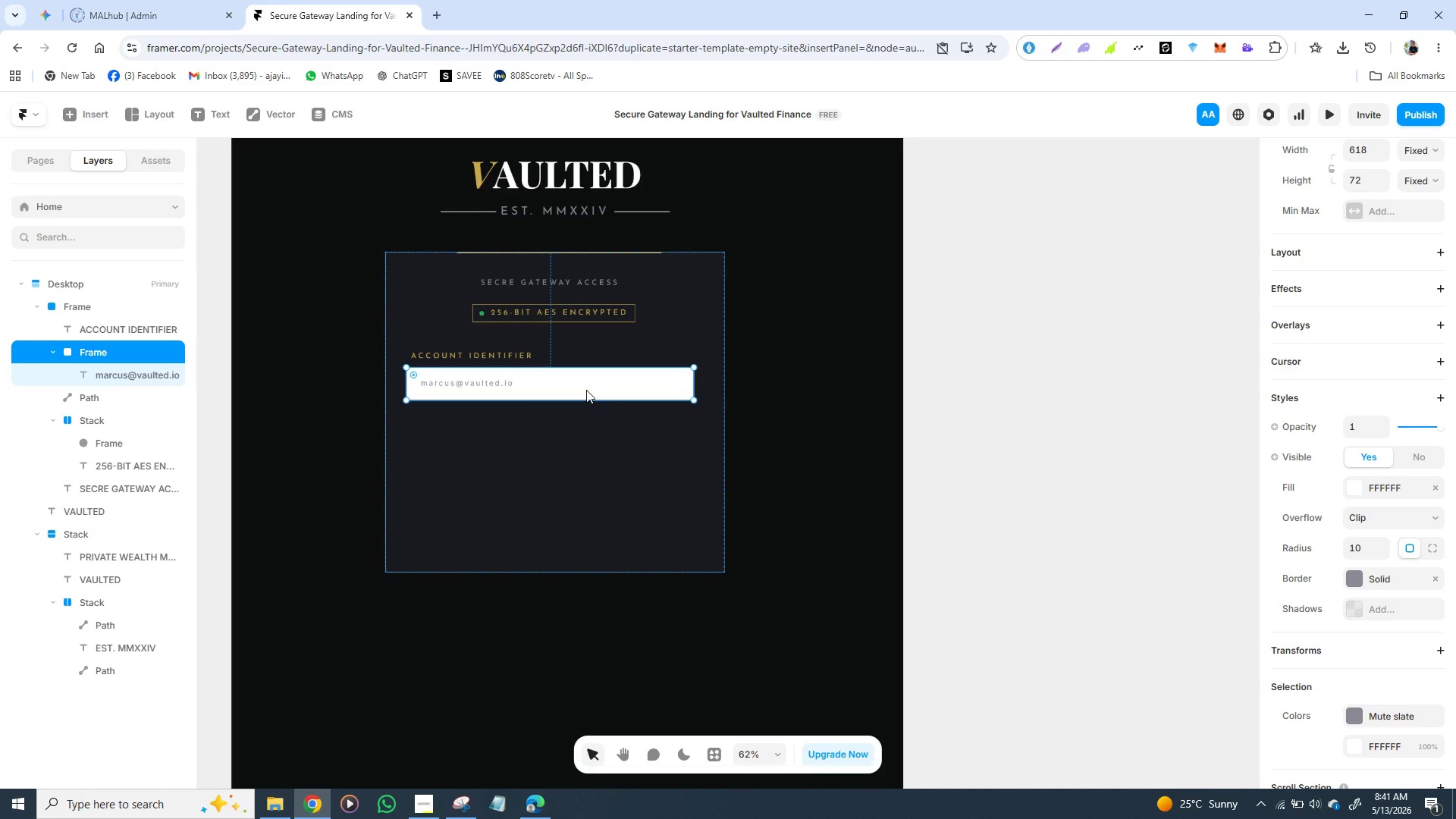 
left_click([93, 115])
 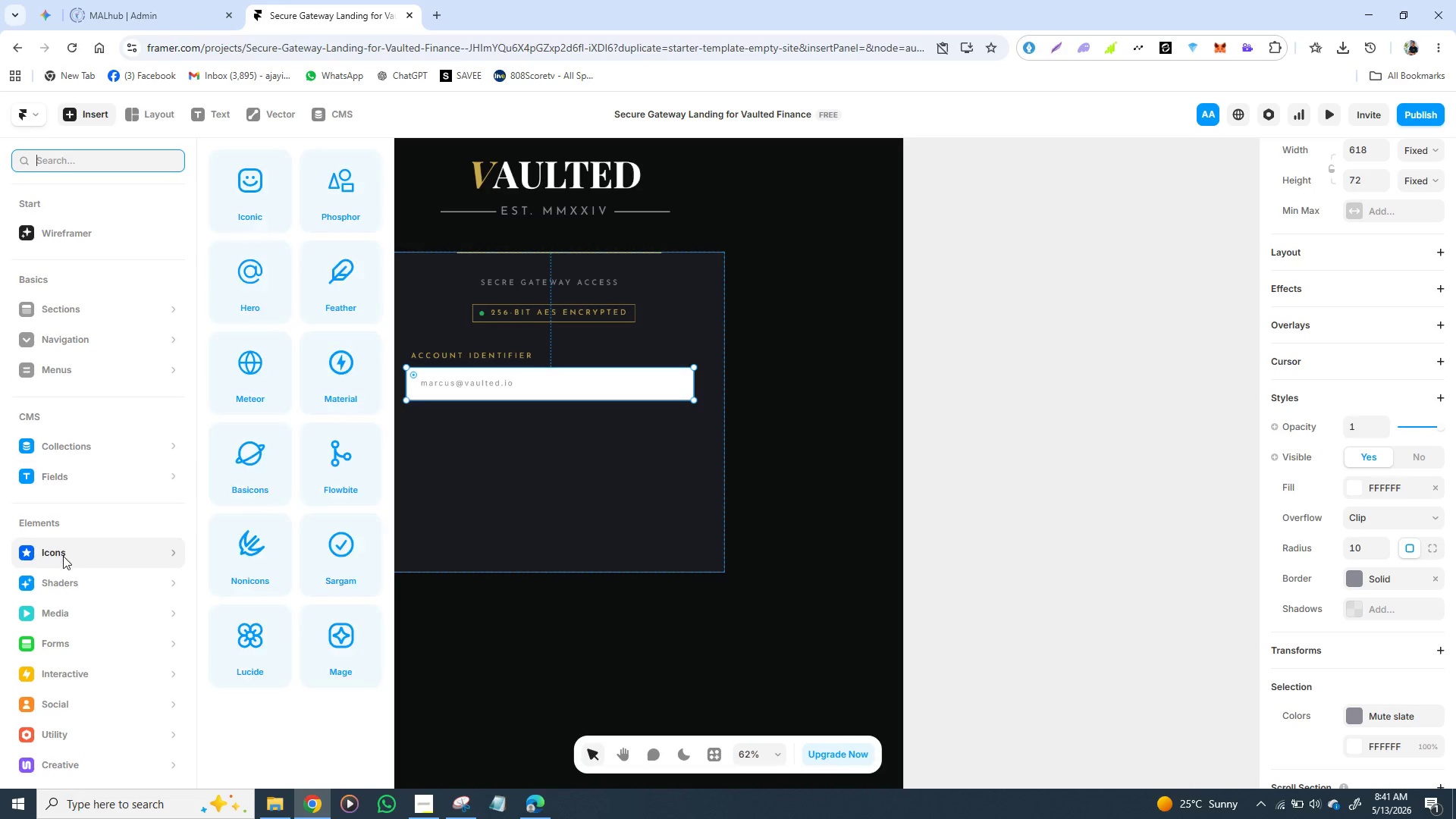 
left_click([62, 559])
 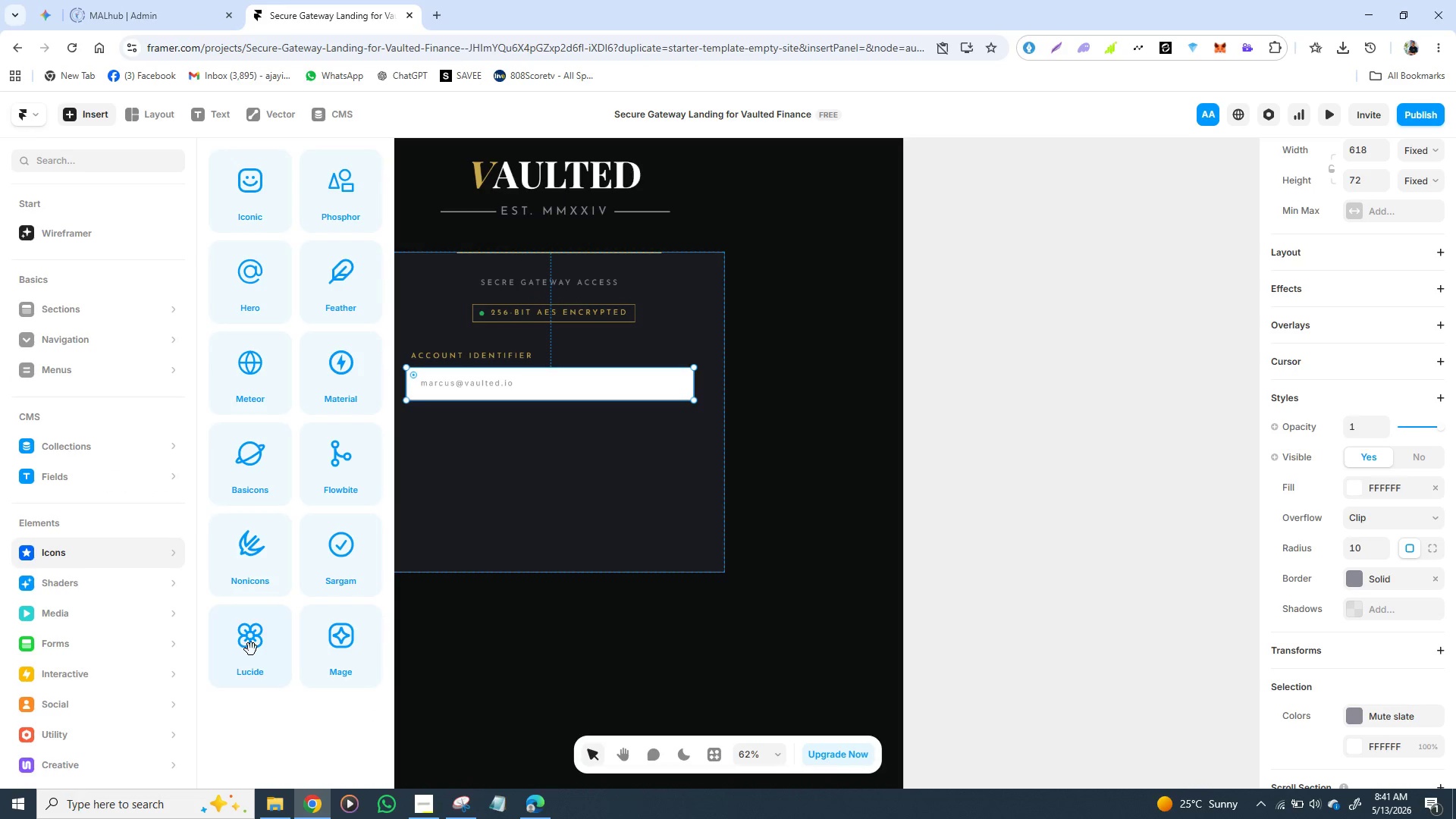 
left_click([251, 649])
 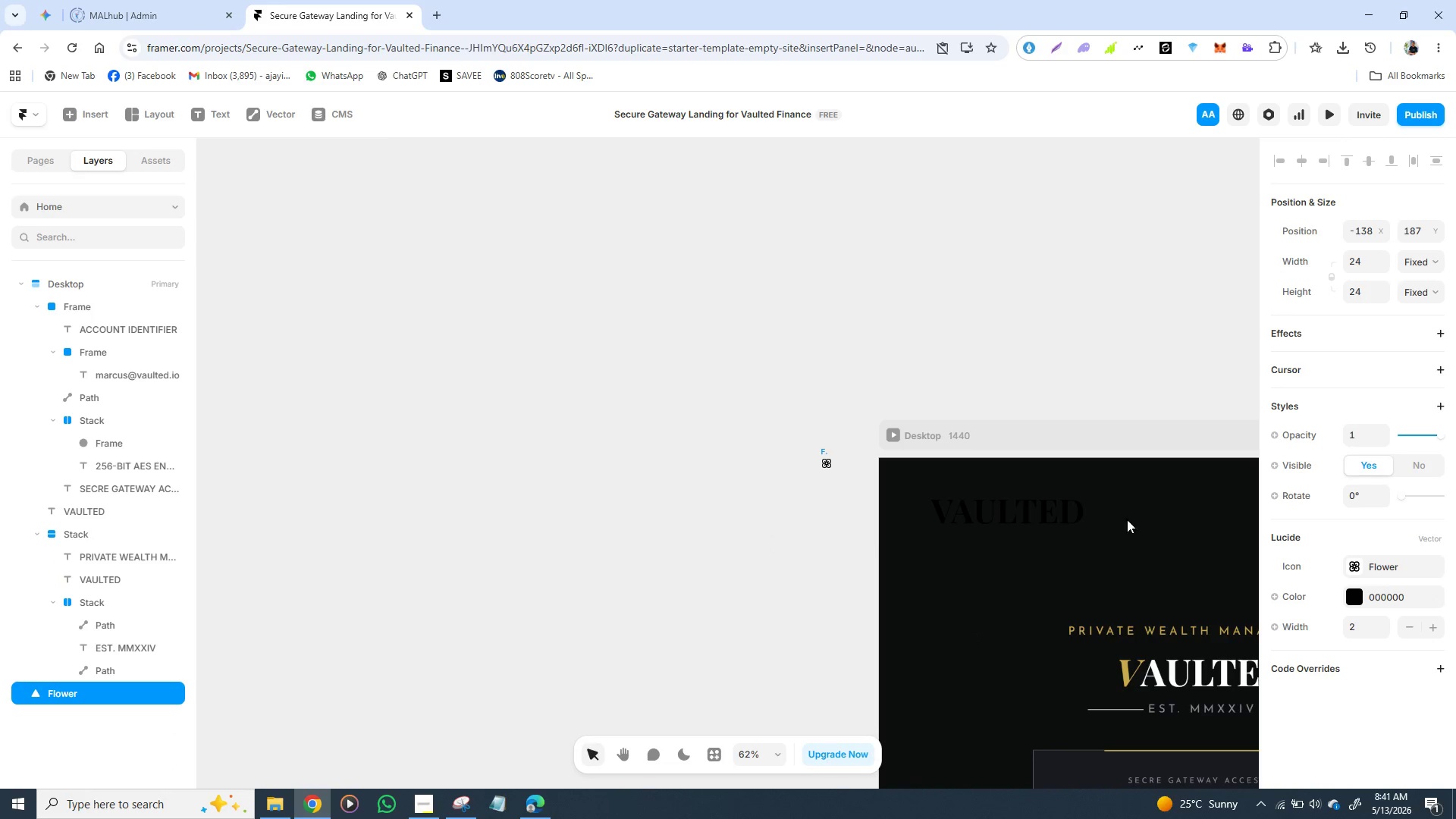 
wait(5.48)
 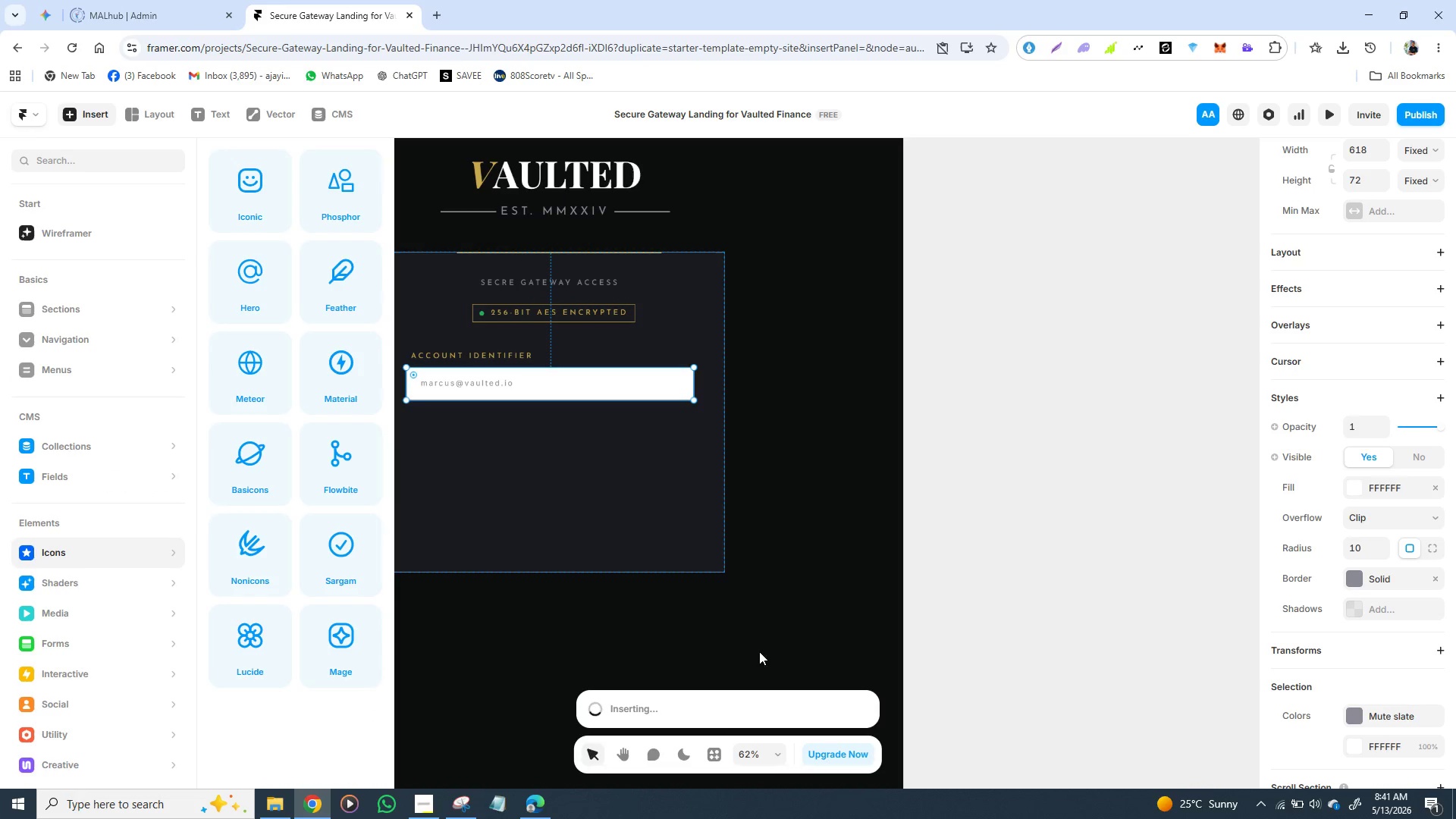 
left_click([1357, 566])
 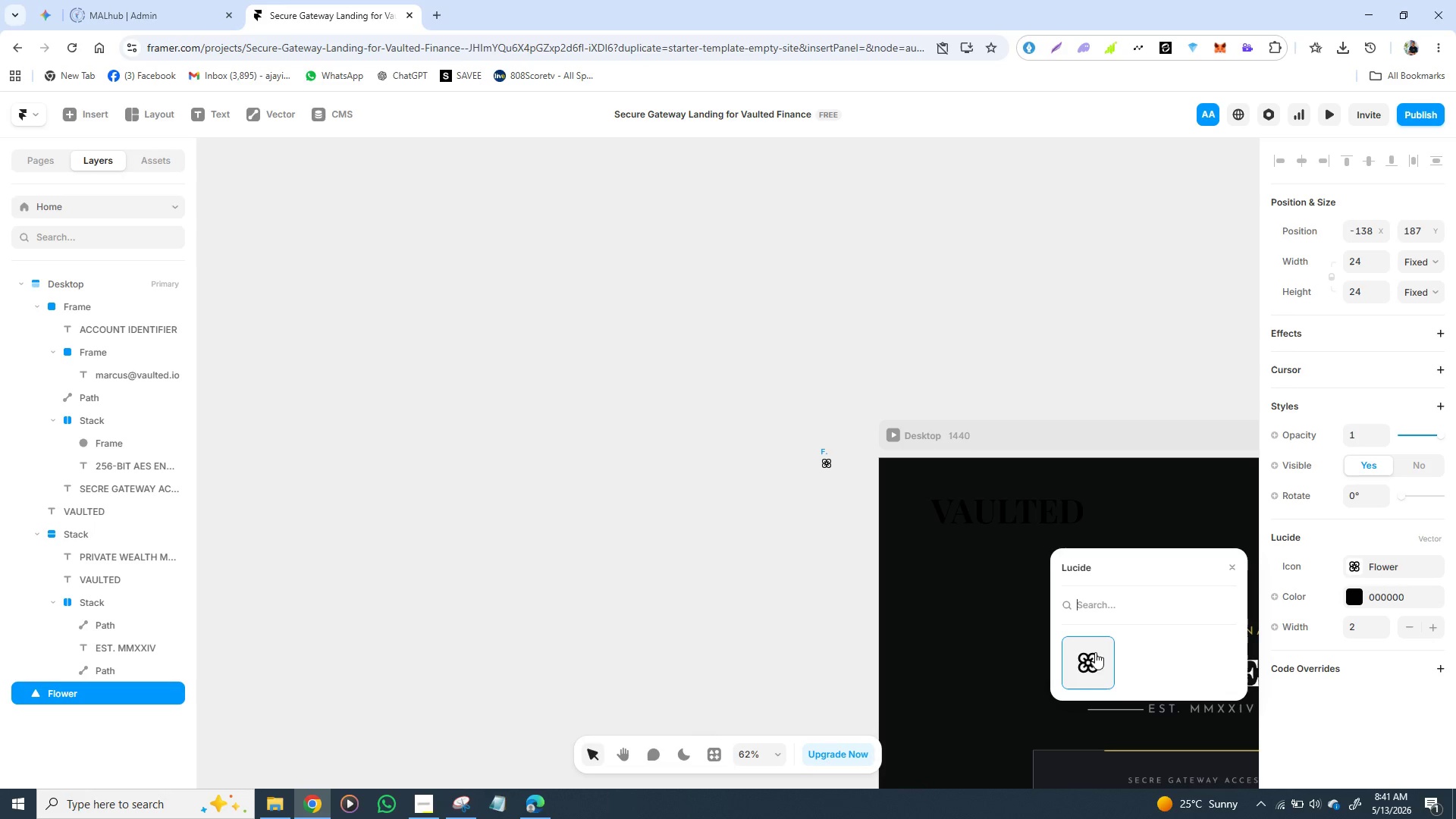 
left_click([1092, 661])
 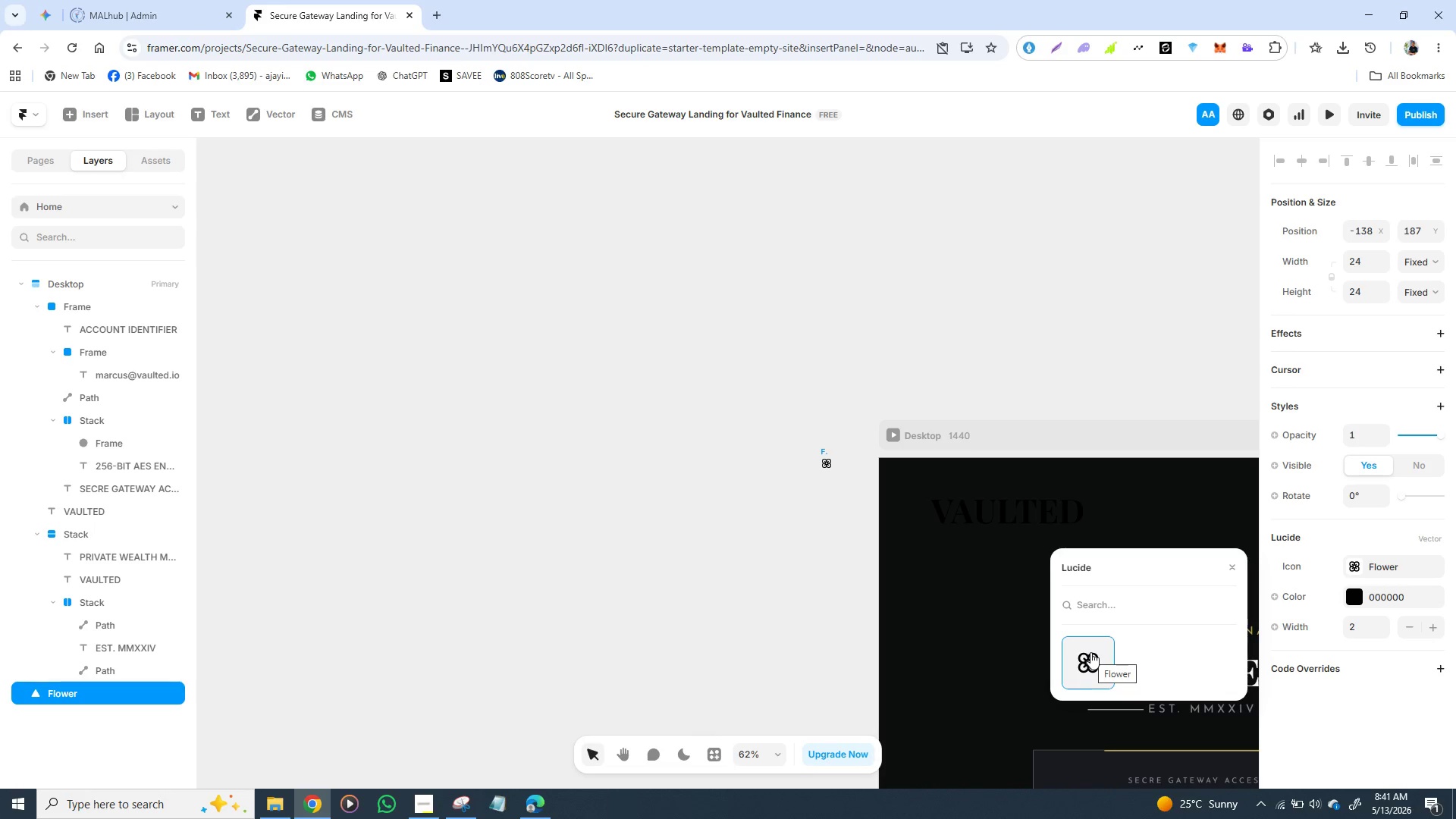 
double_click([1087, 652])
 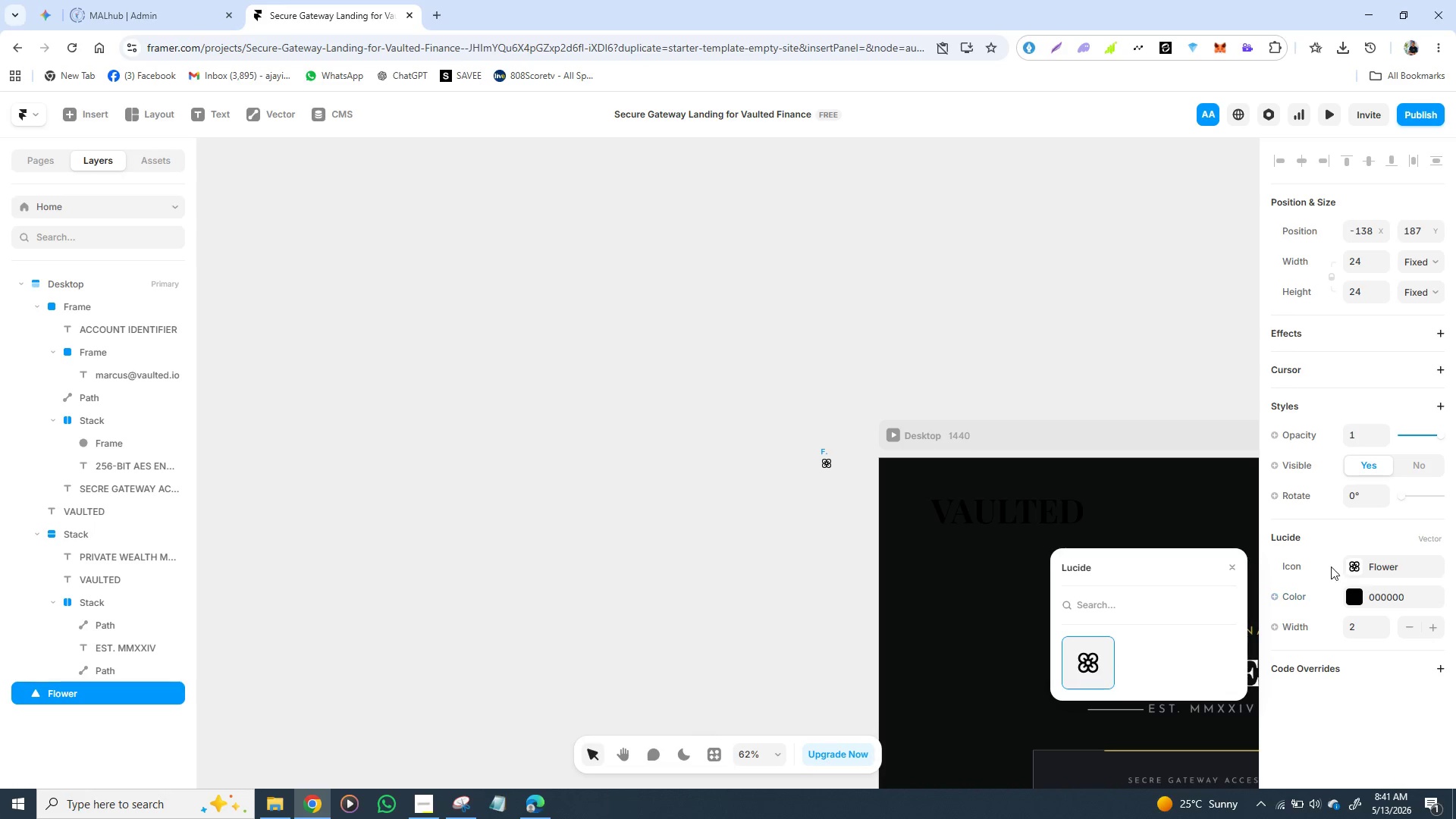 
left_click([1354, 564])
 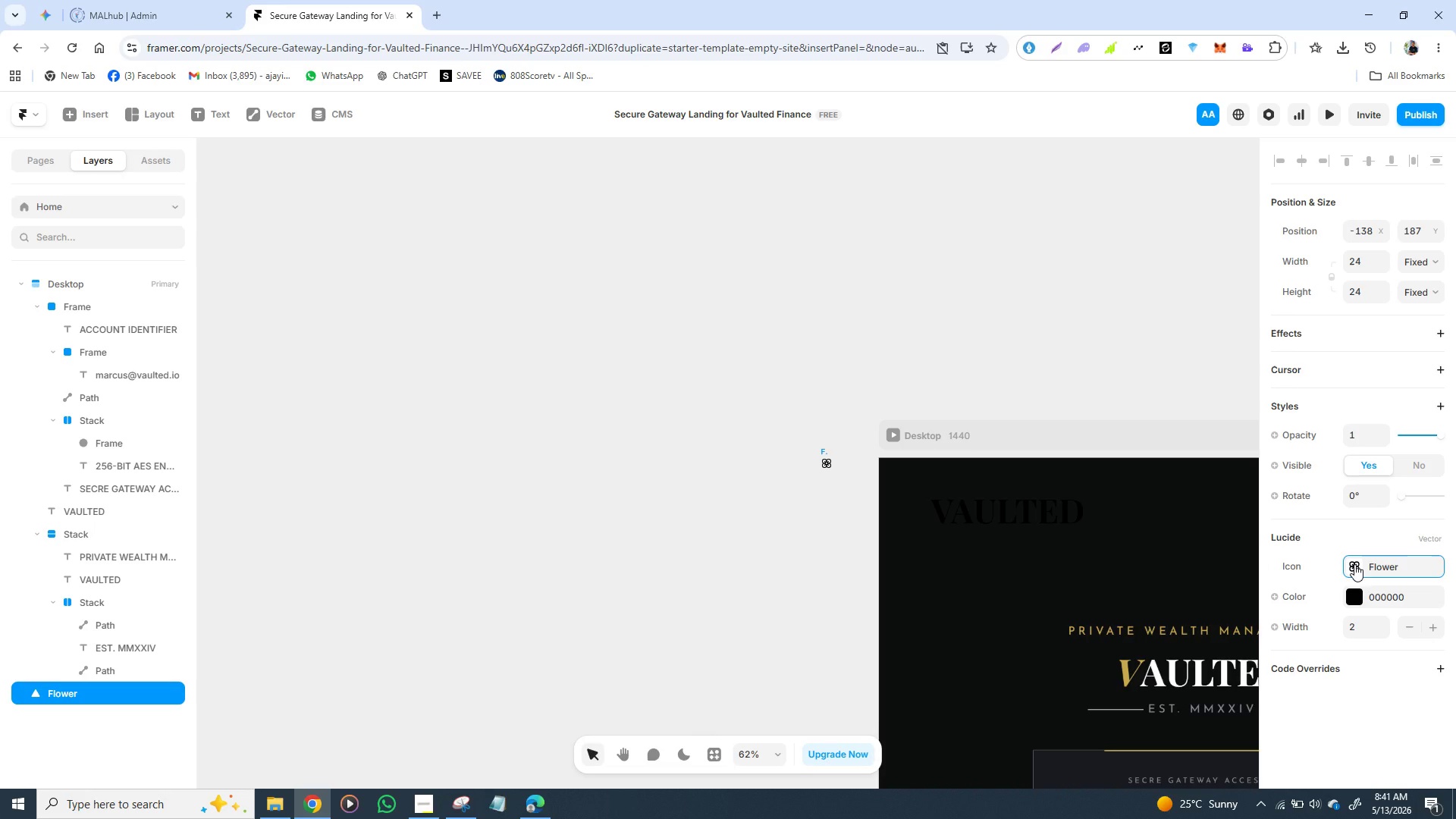 
left_click([1354, 564])
 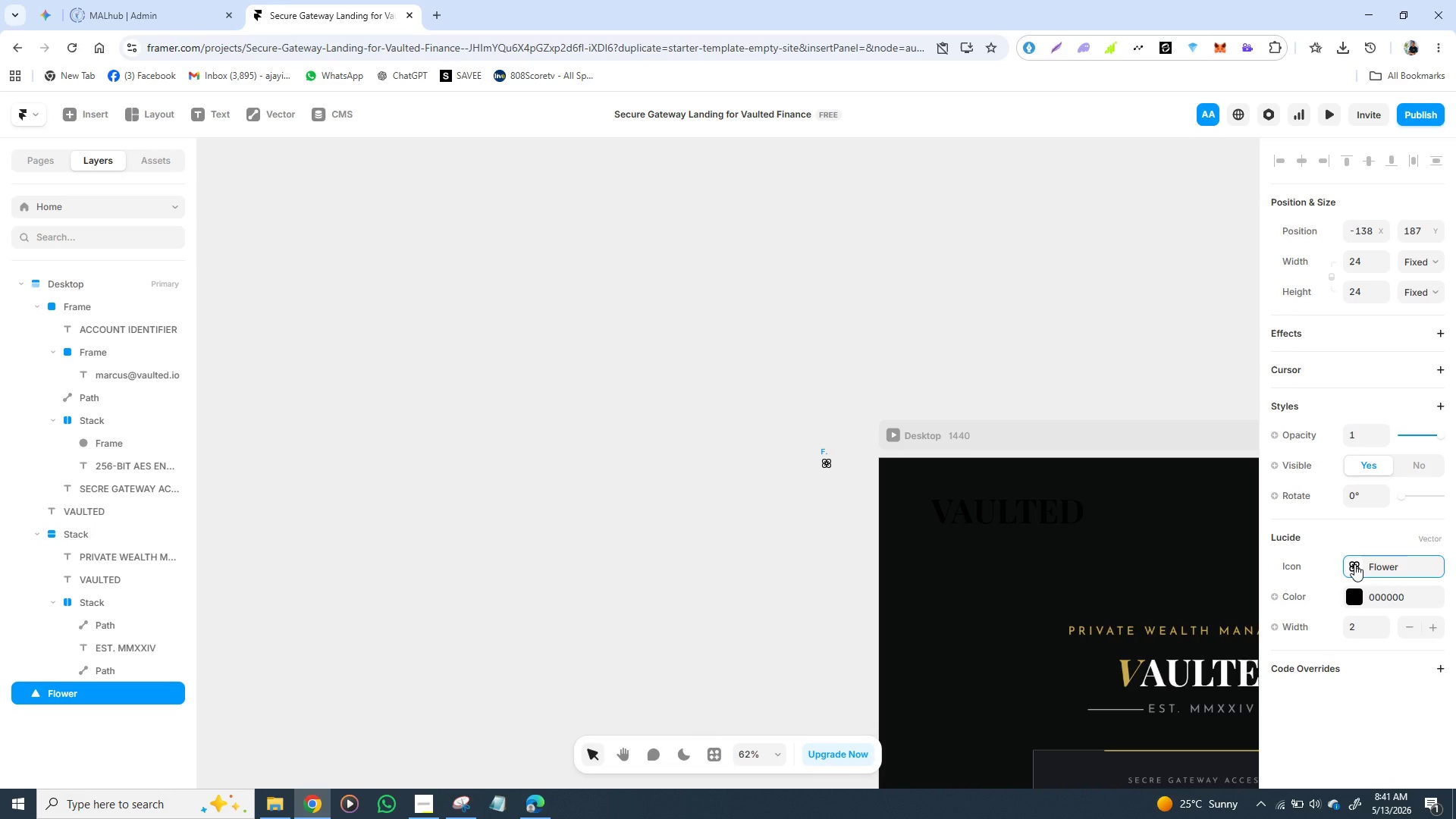 
double_click([1354, 564])
 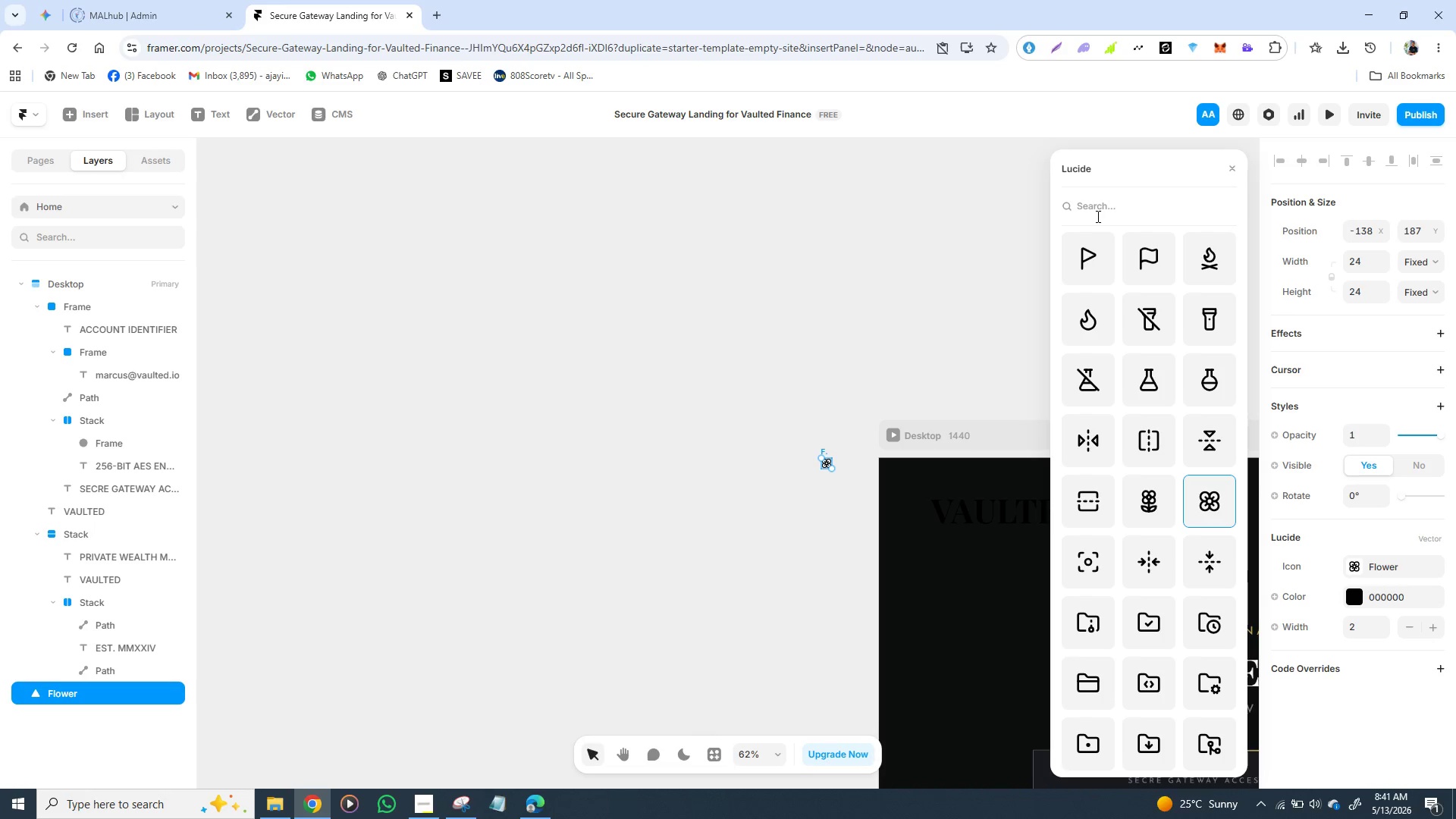 
left_click([1092, 202])
 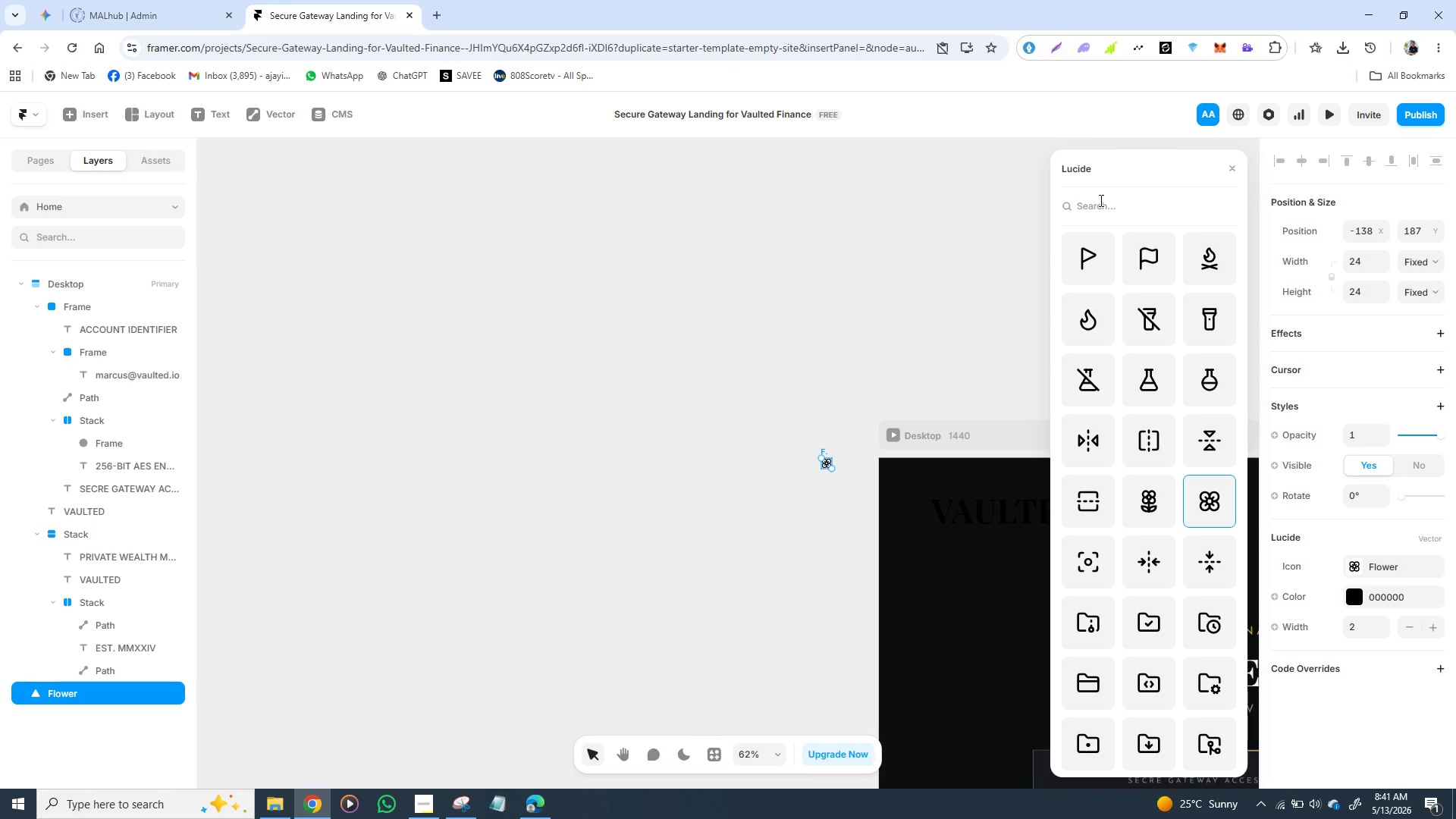 
key(Shift+2)
 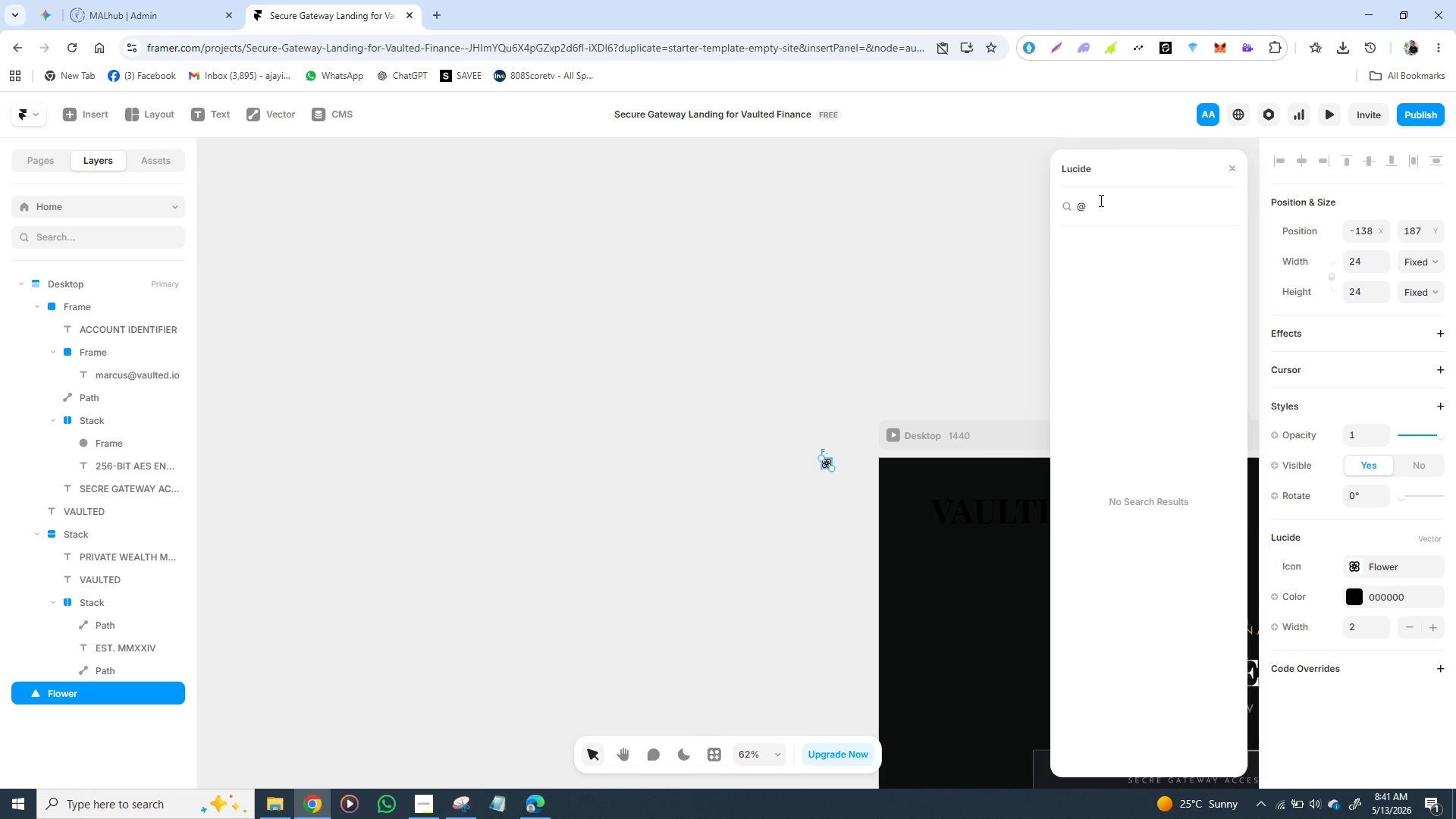 
wait(5.27)
 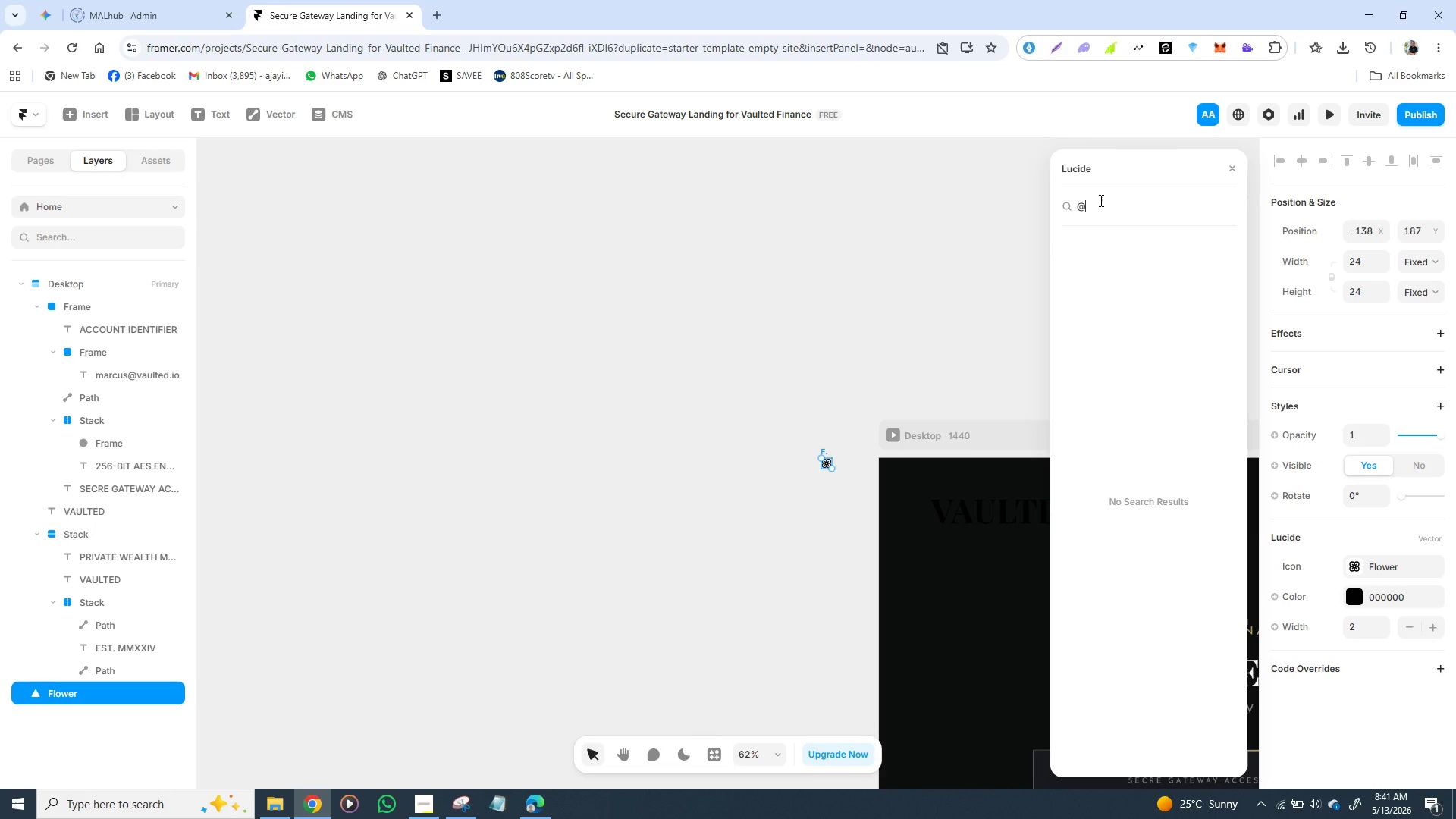 
key(Backspace)
 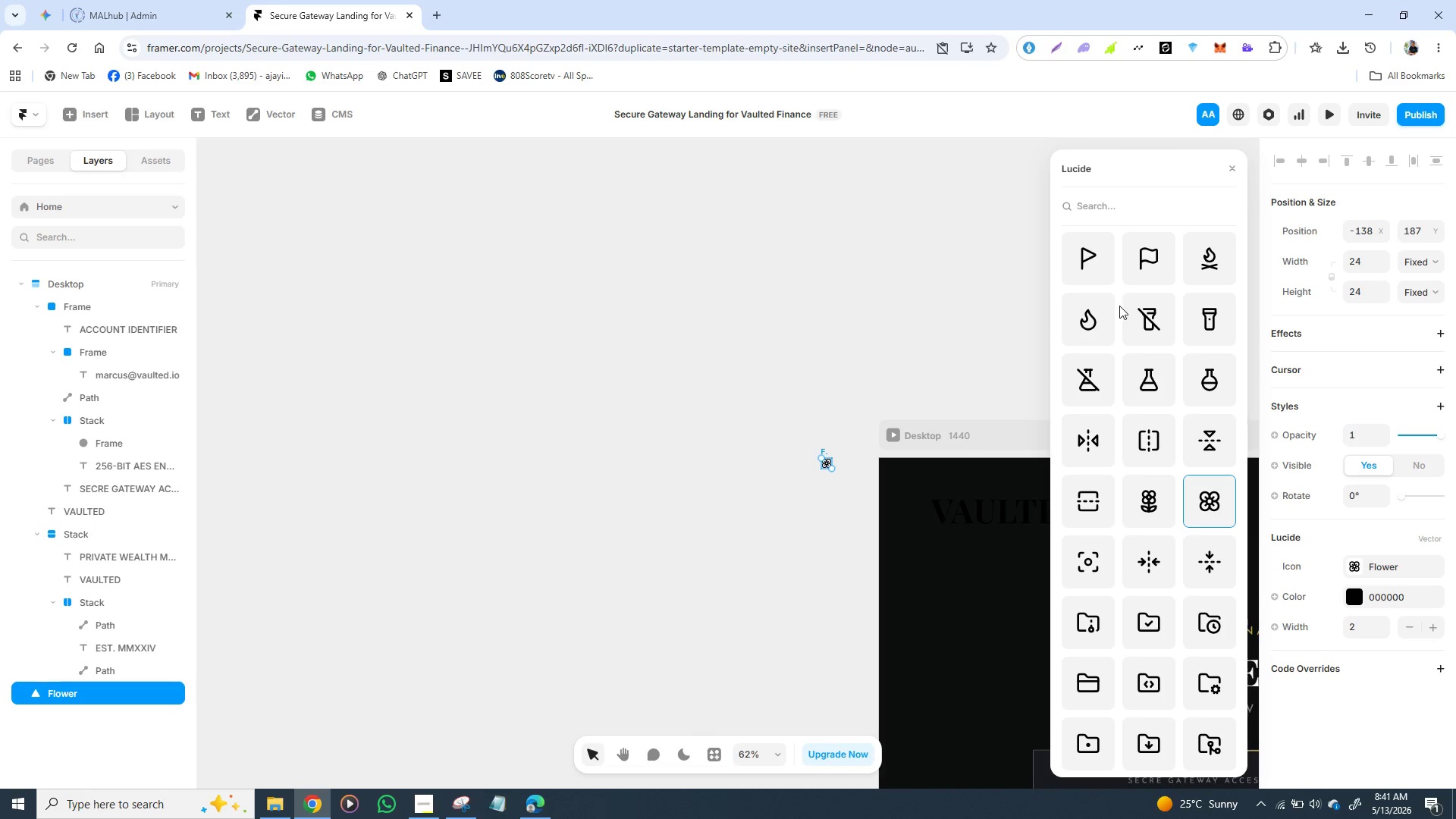 
scroll: coordinate [1132, 328], scroll_direction: down, amount: 7.0
 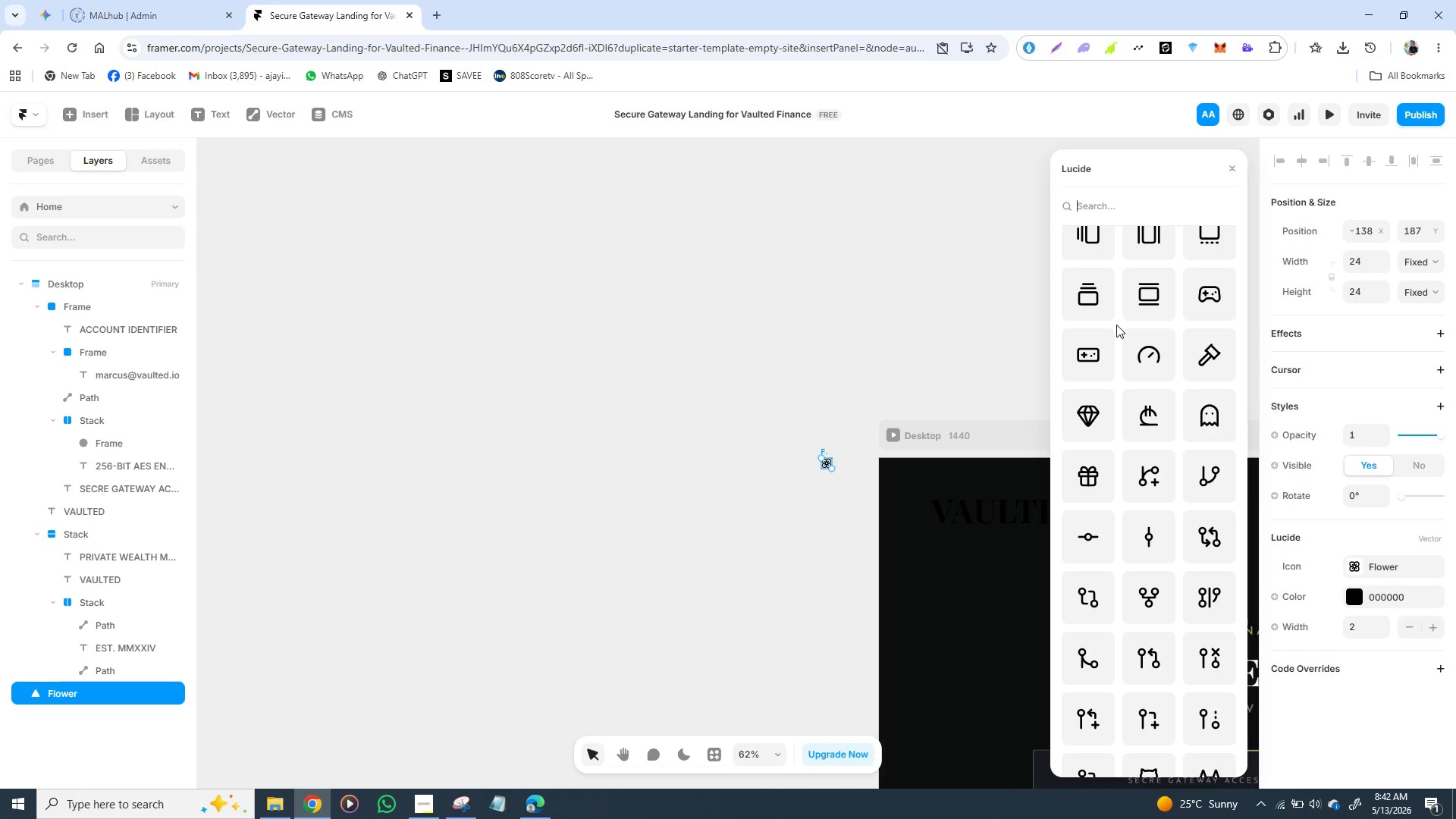 
wait(12.55)
 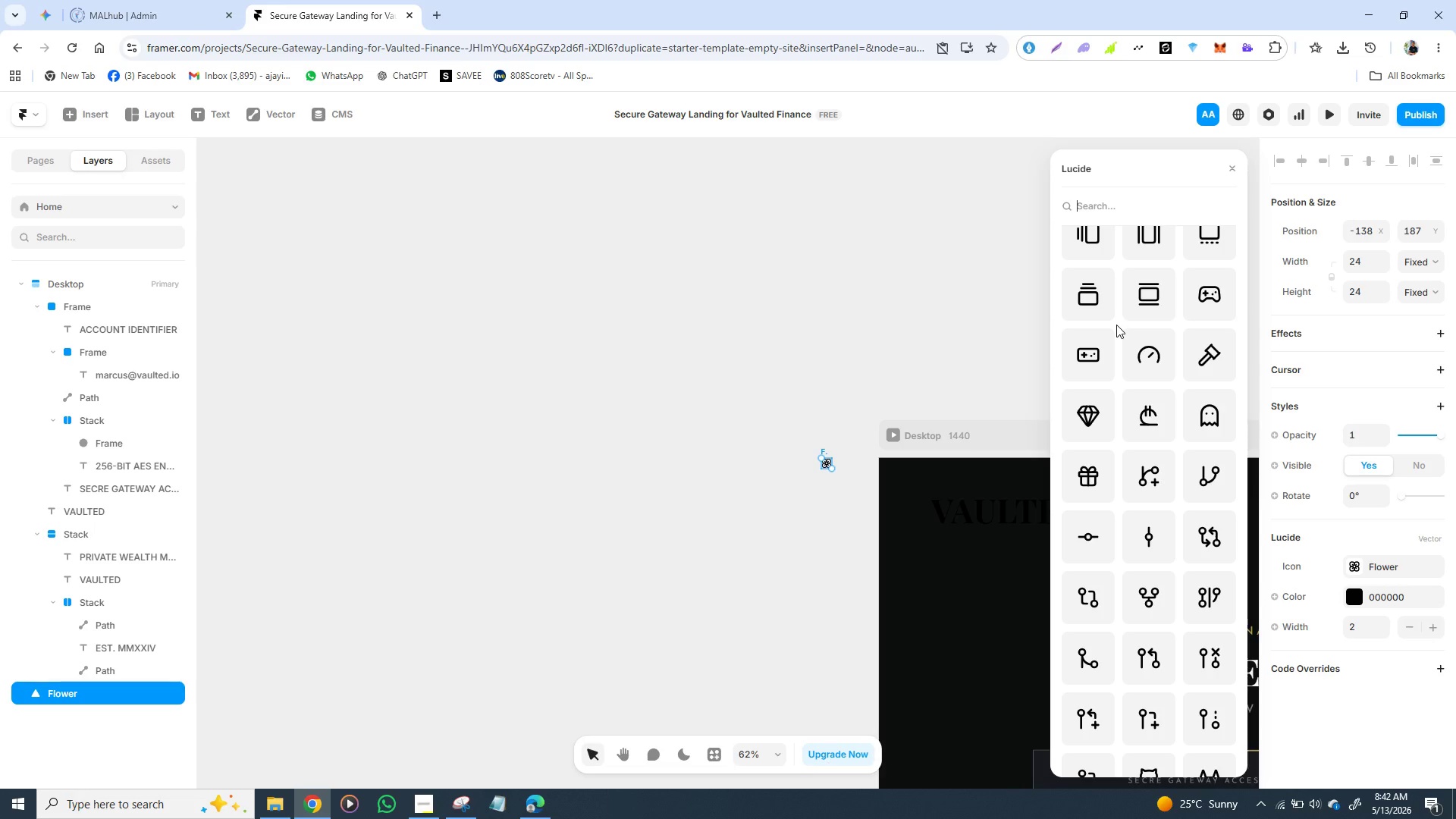 
type(gm)
key(Backspace)
key(Backspace)
 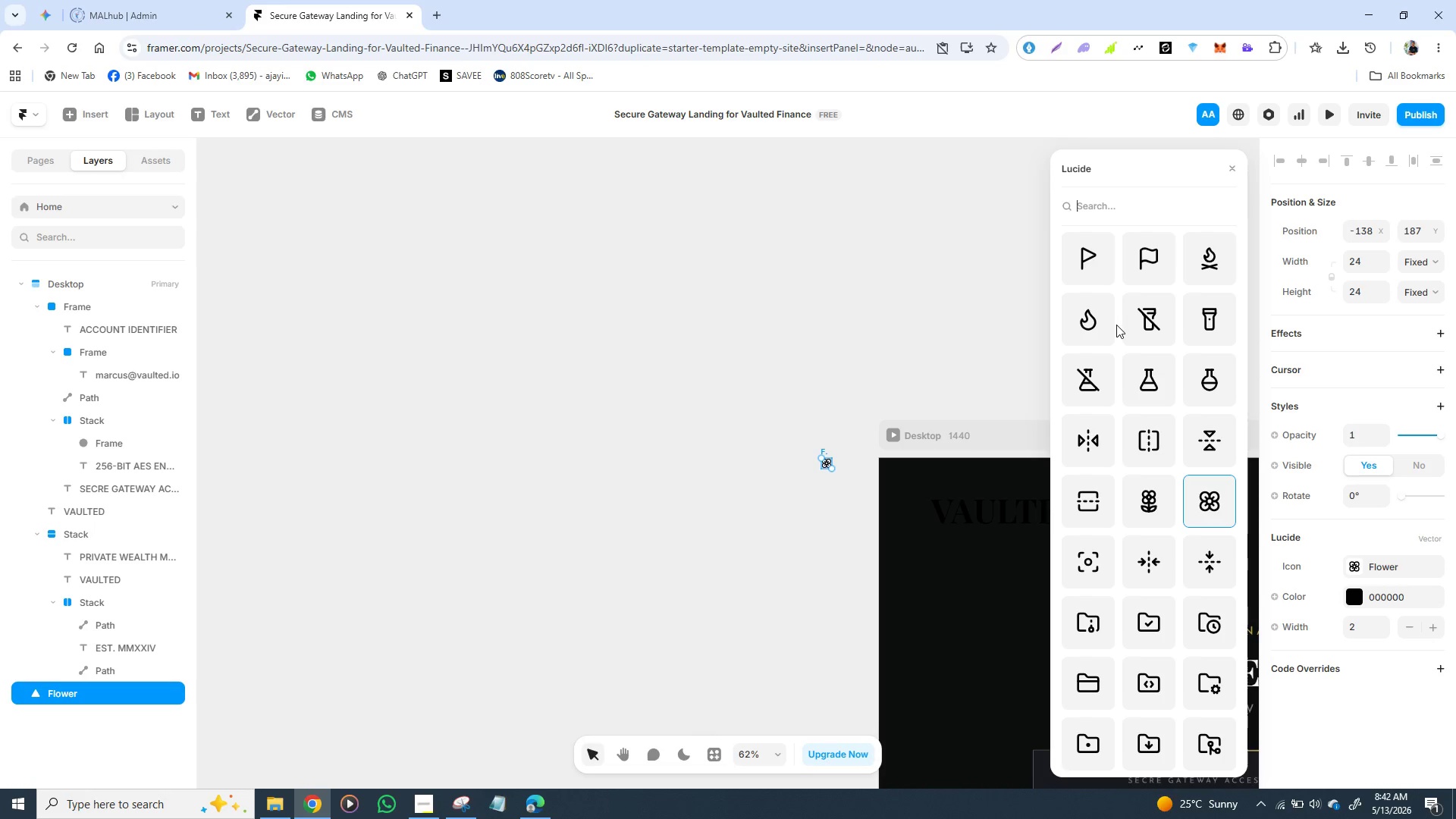 
wait(12.5)
 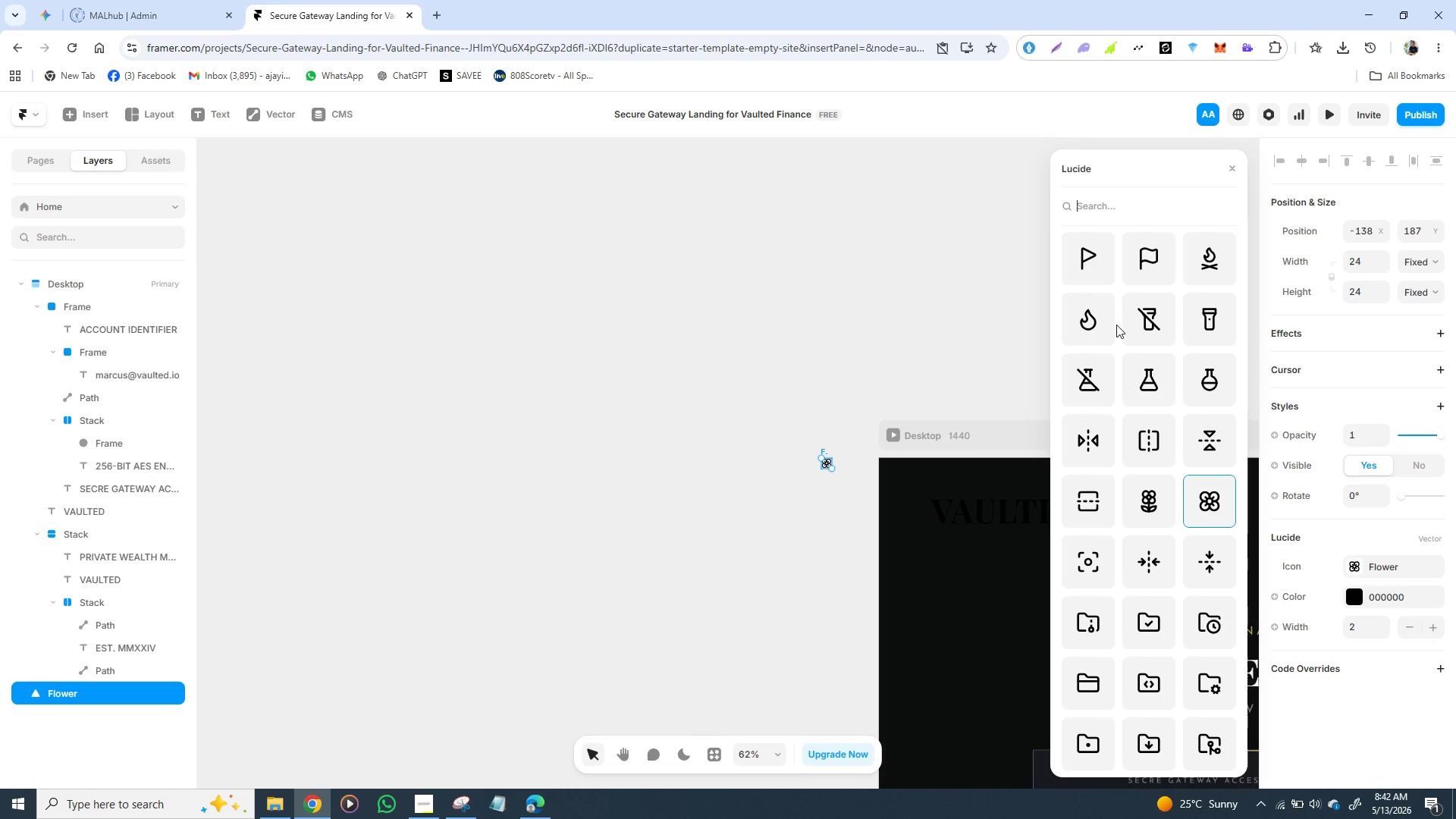 
key(2)
 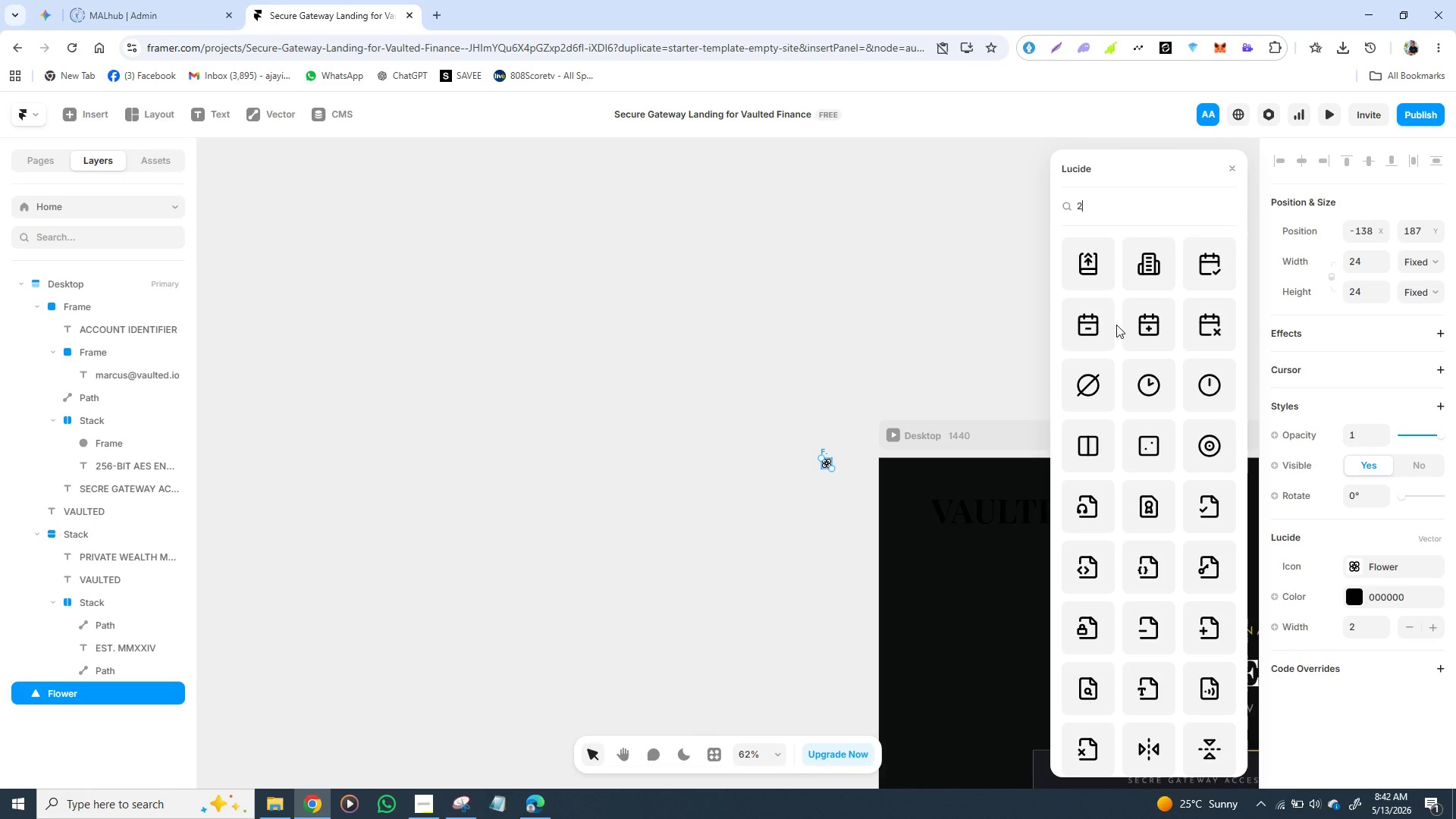 
key(Backspace)
 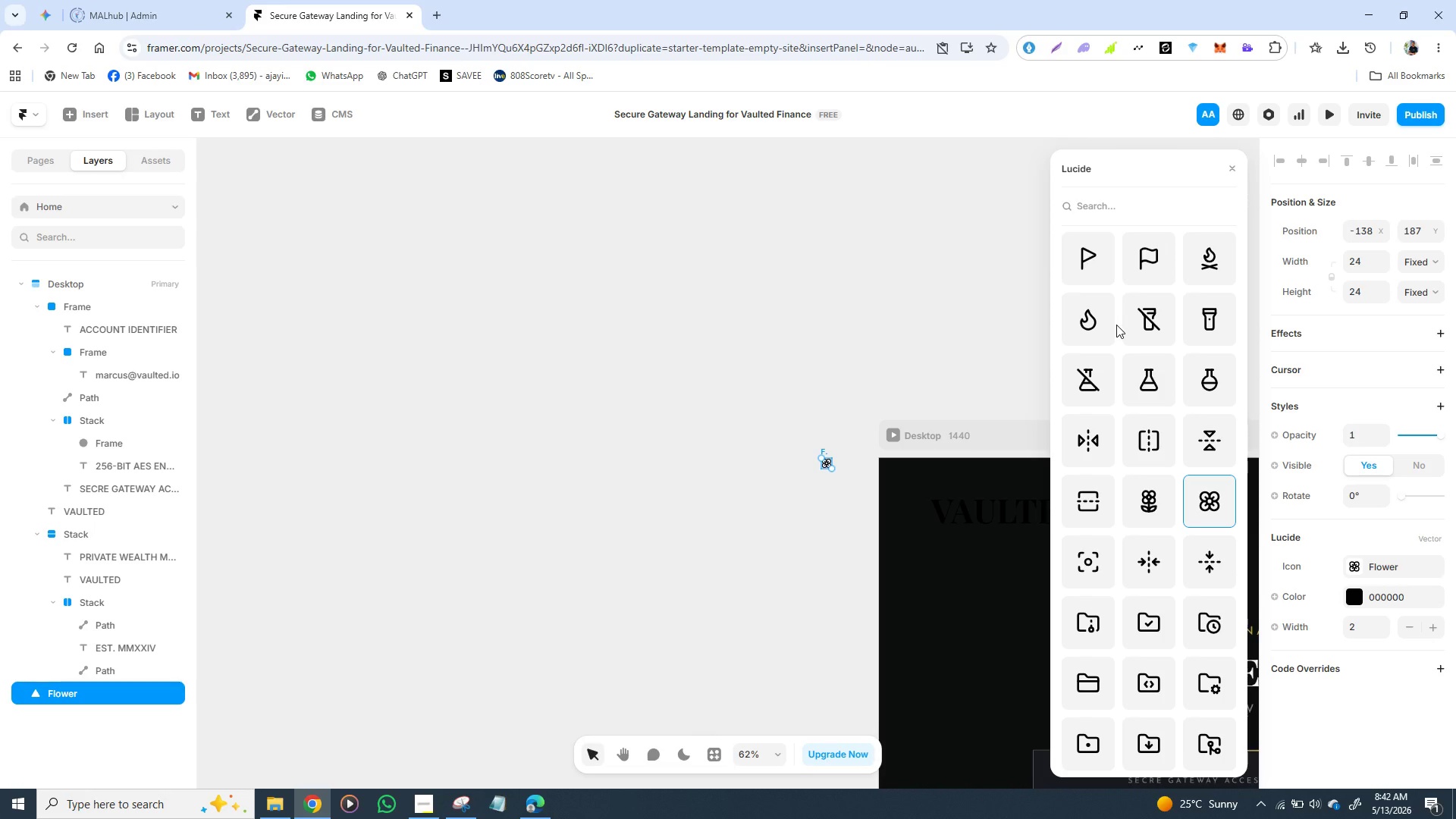 
key(Shift+2)
 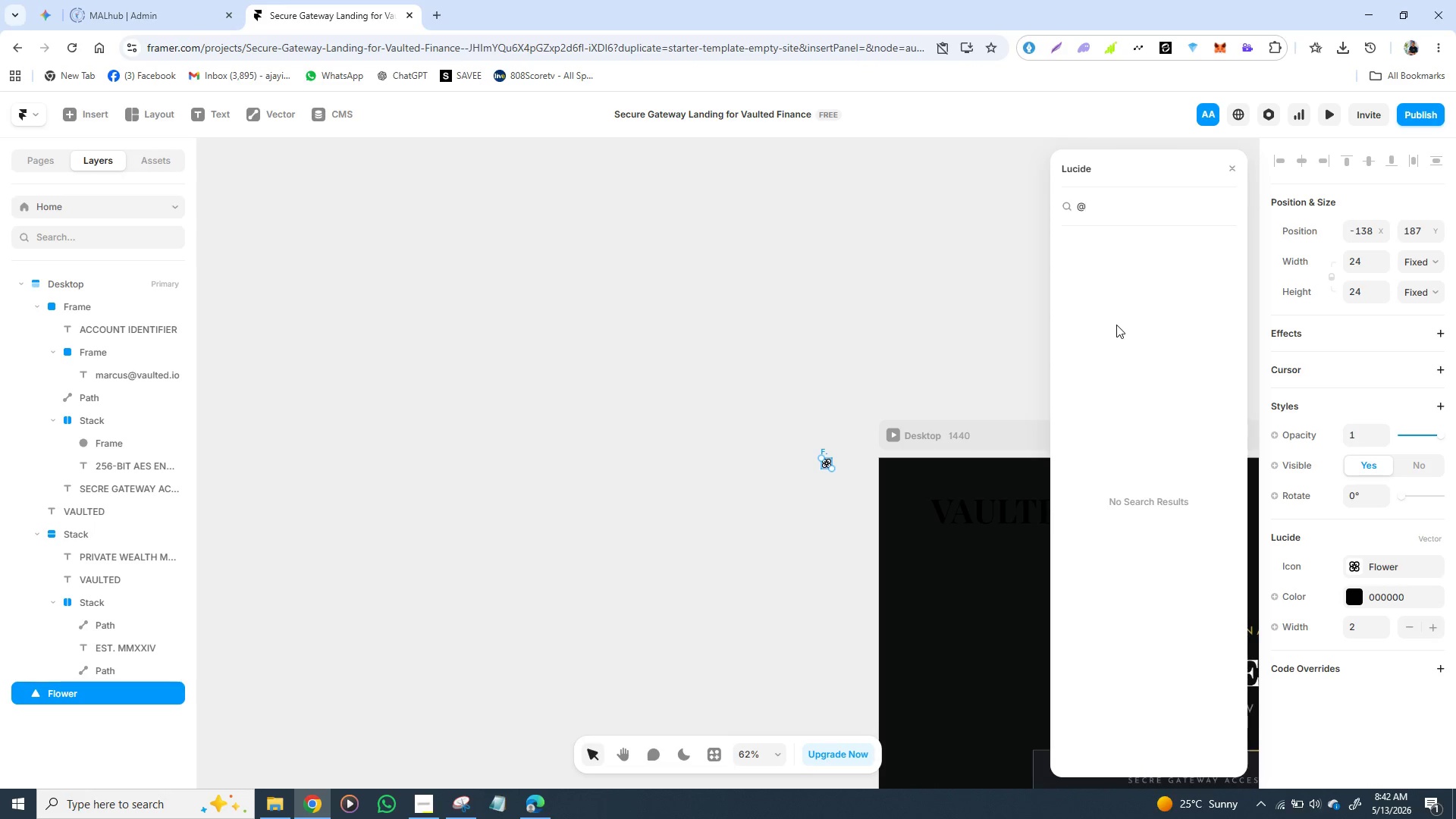 
wait(21.27)
 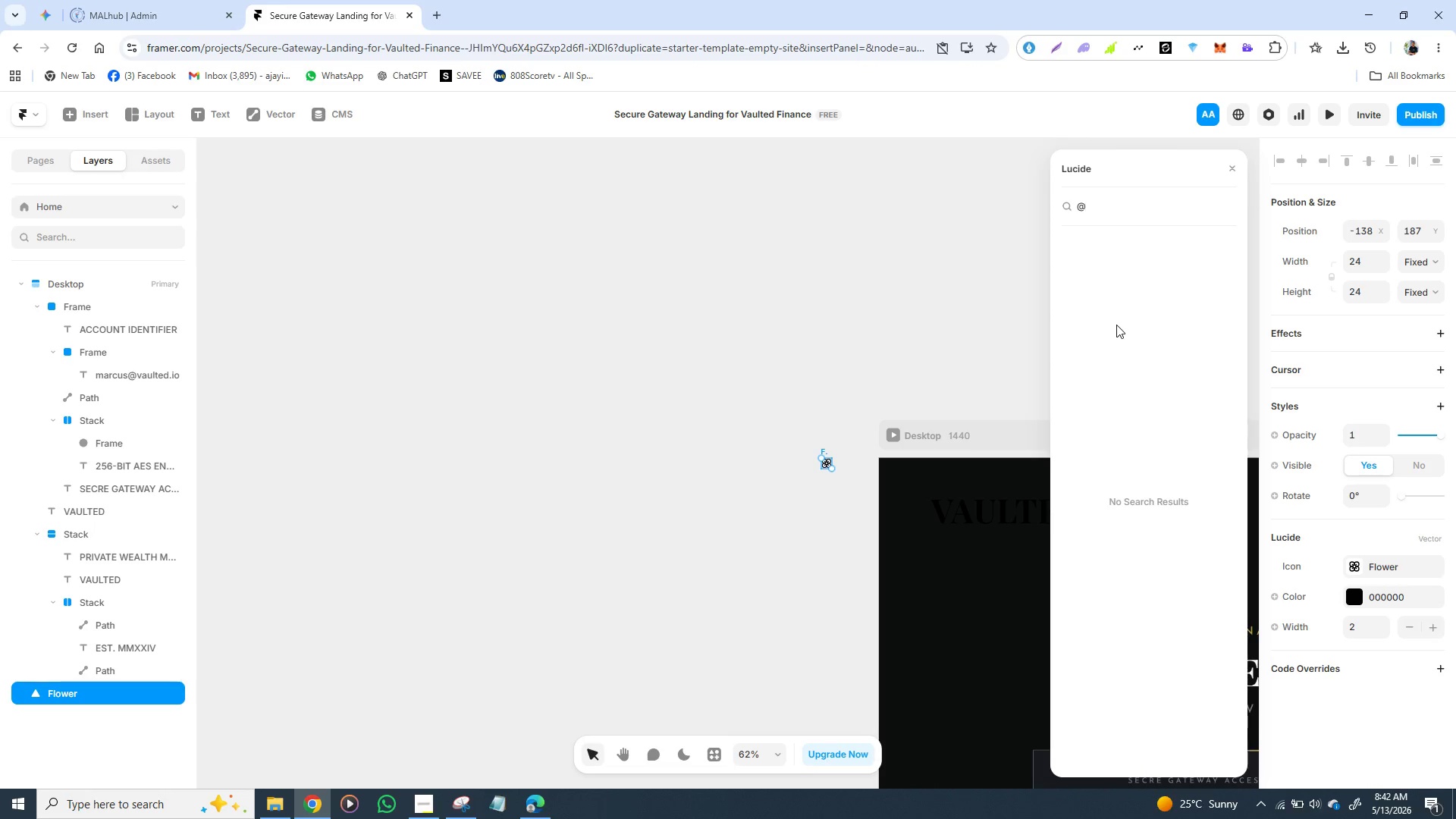 
left_click([641, 569])
 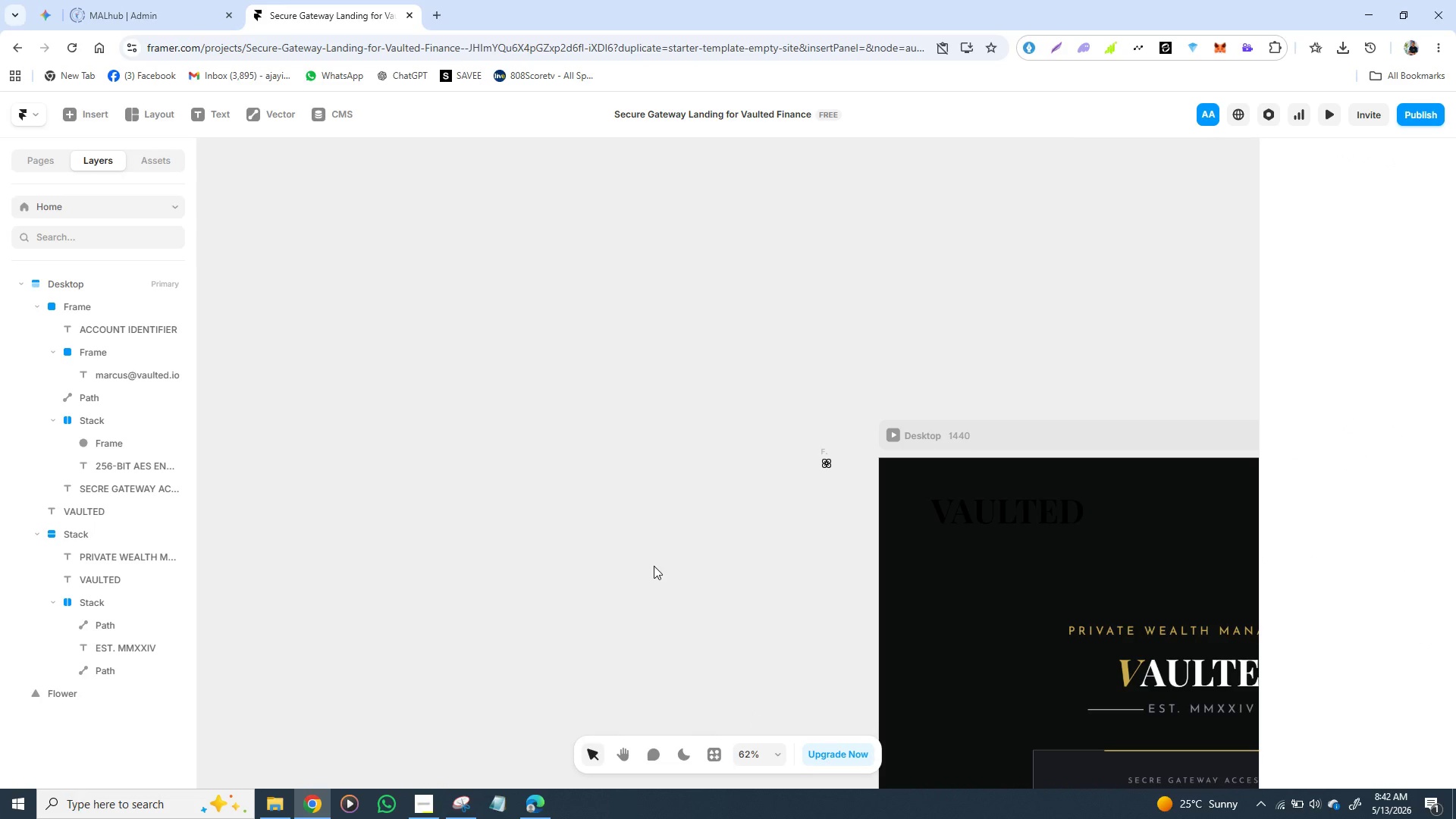 
mouse_move([749, 544])
 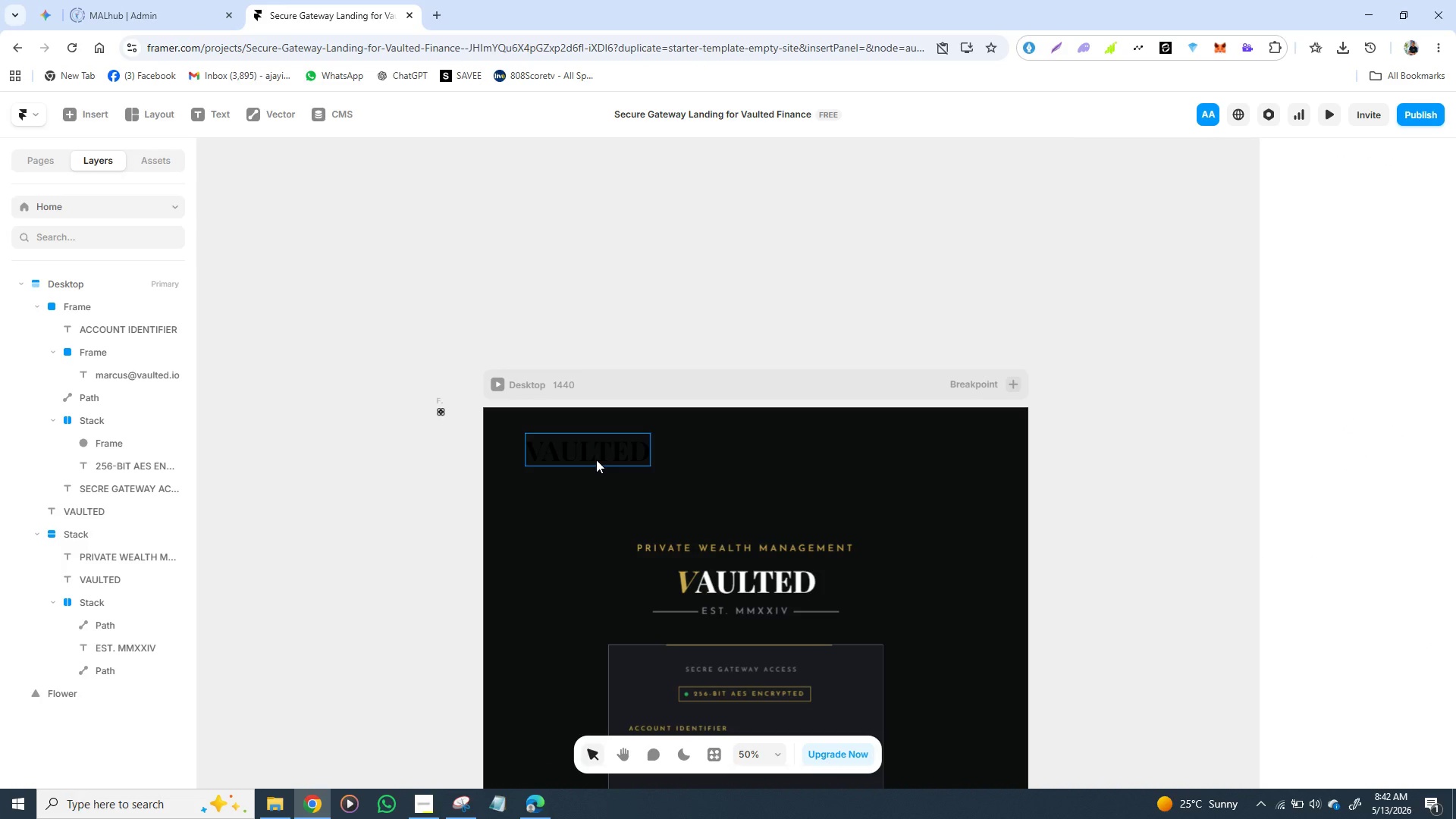 
left_click([596, 460])
 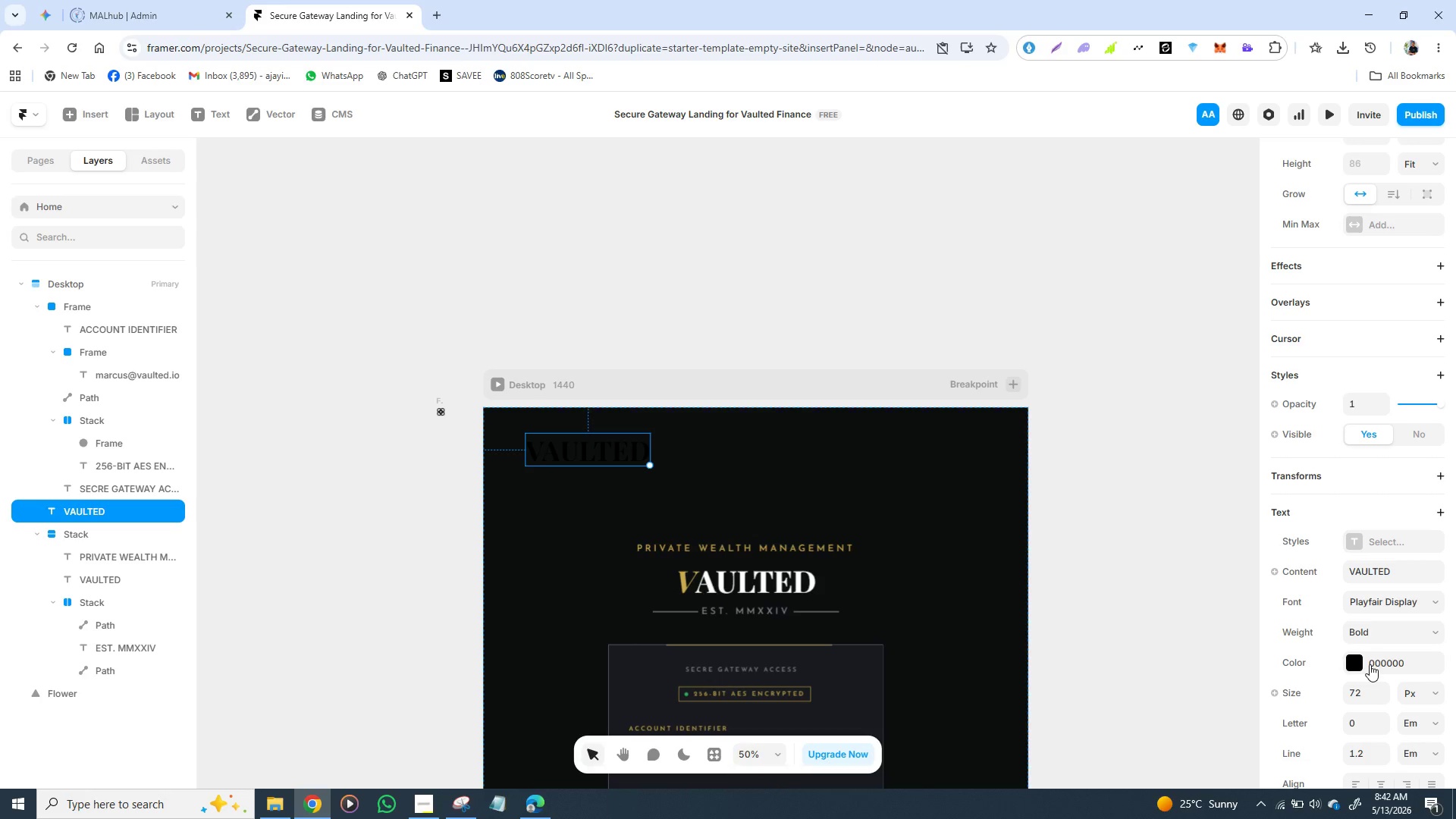 
left_click([1356, 662])
 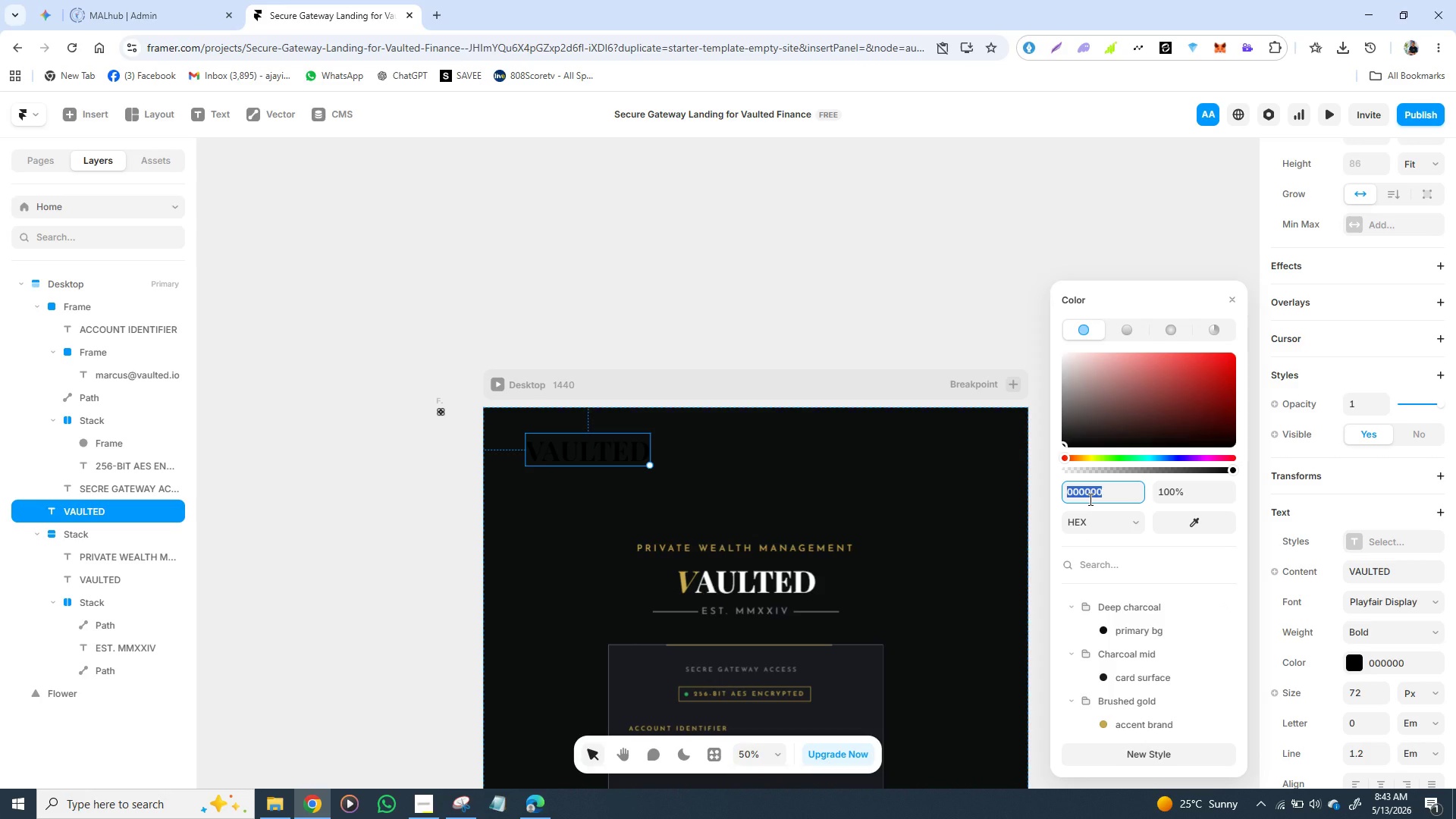 
type(ffffff)
 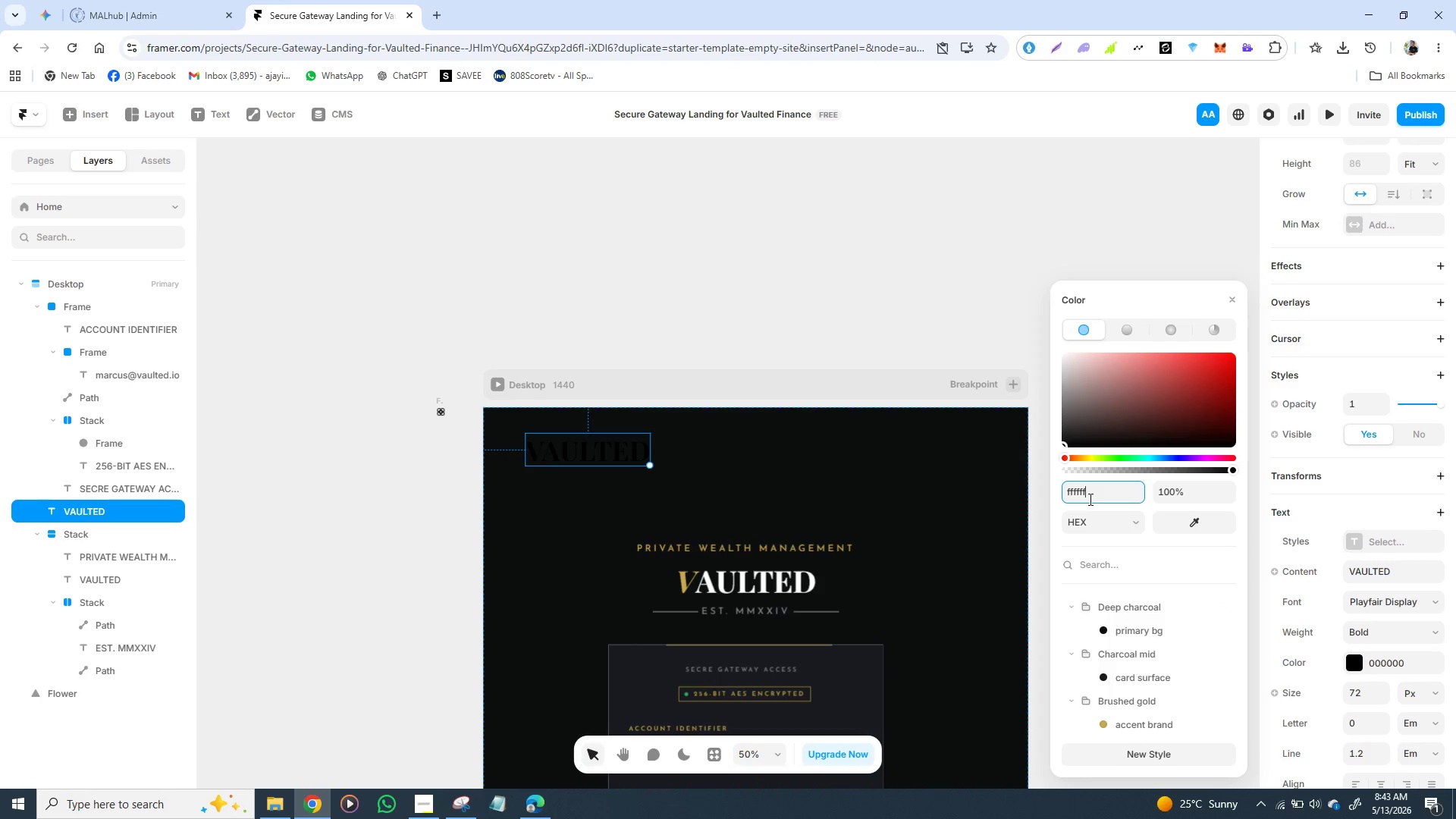 
key(Enter)
 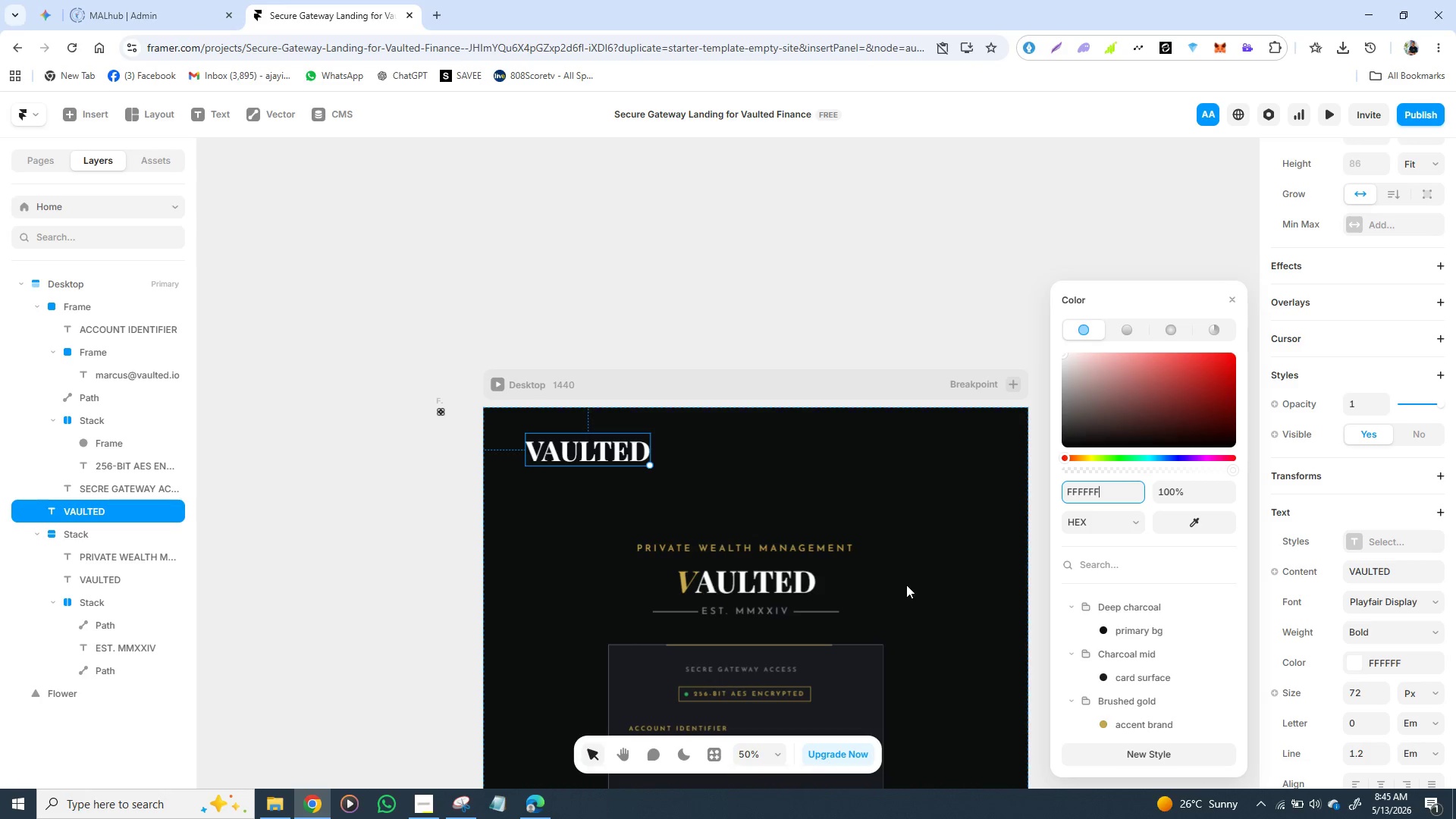 
wait(155.86)
 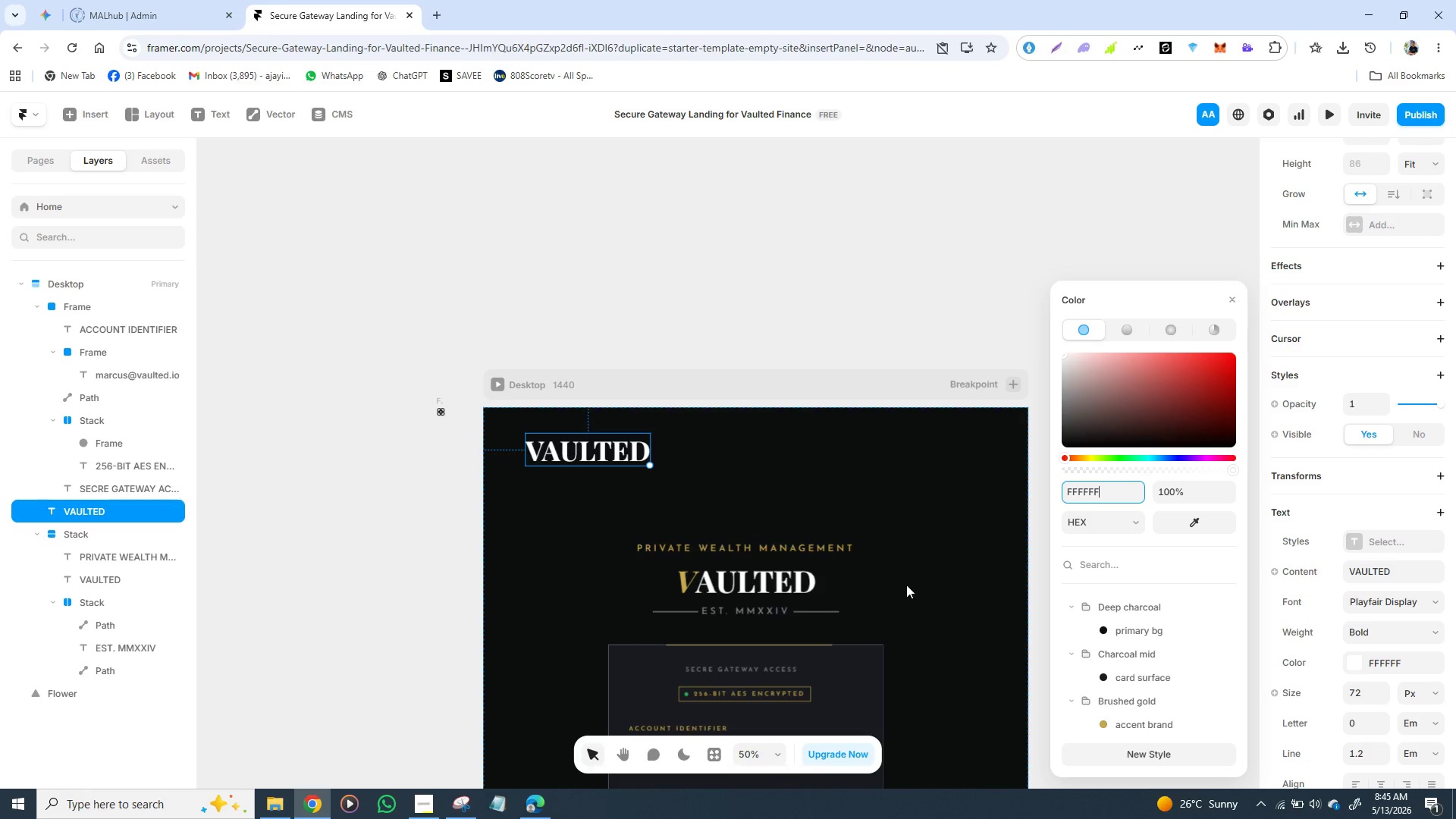 
left_click([397, 388])
 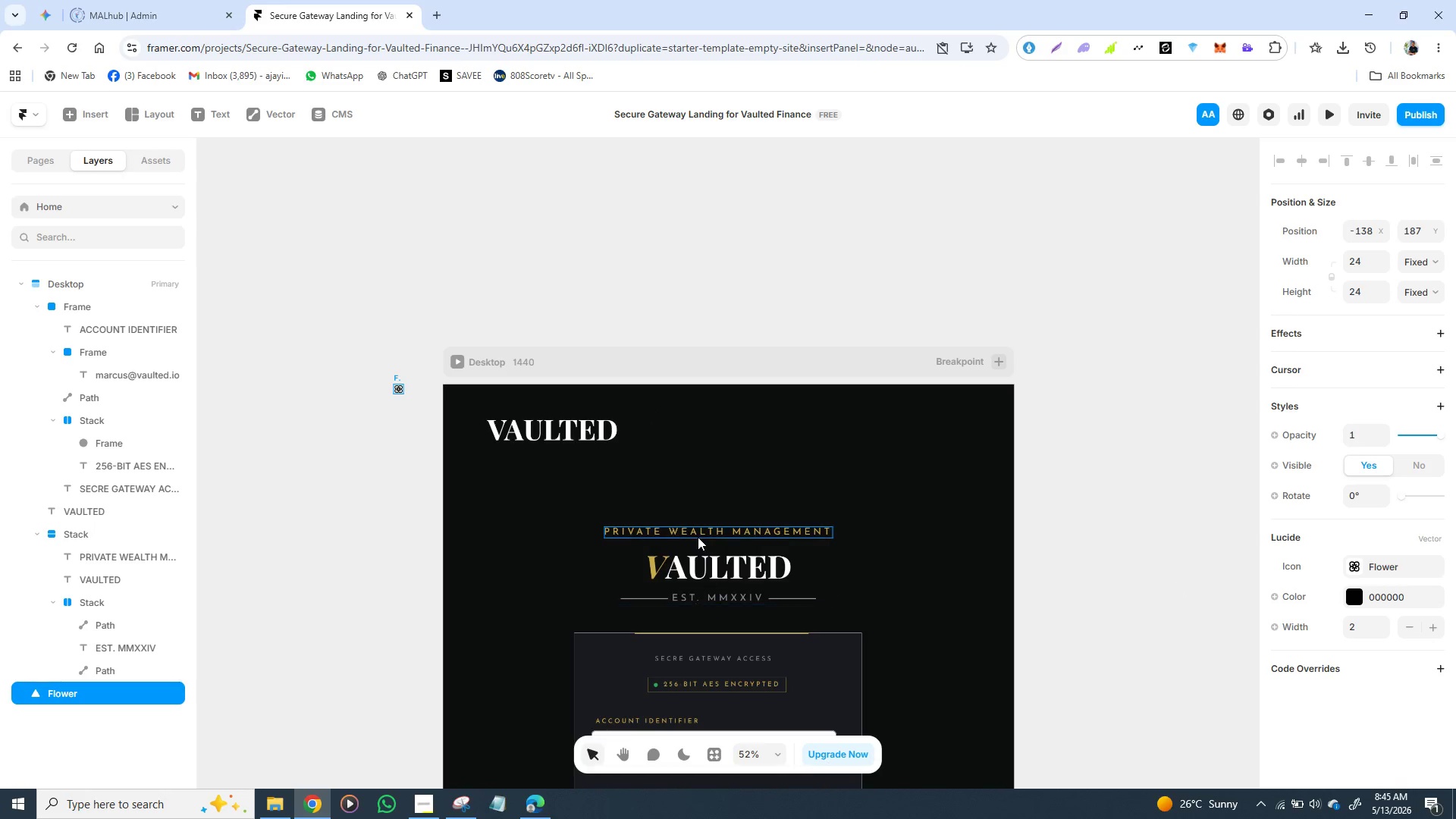 
wait(24.22)
 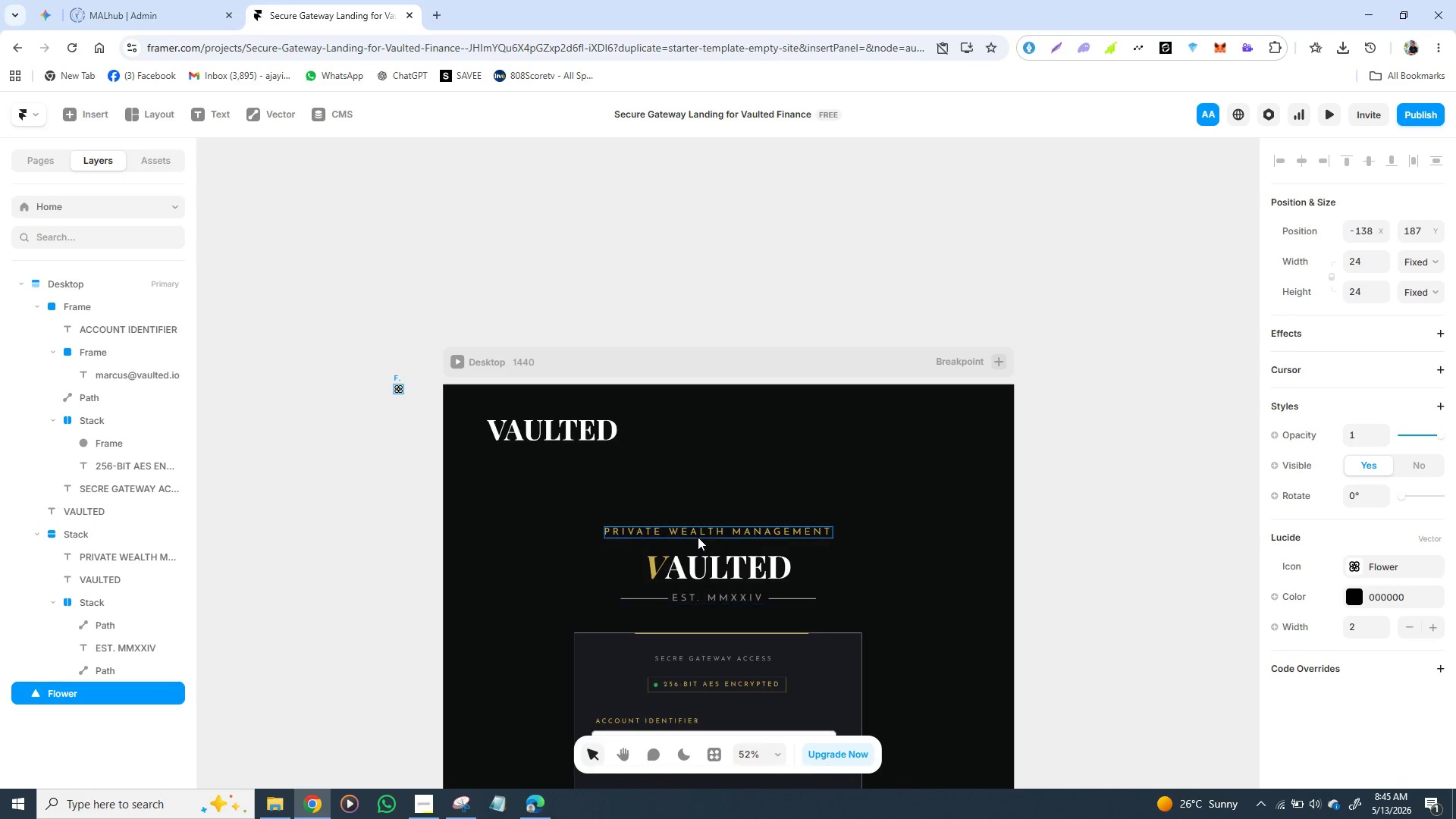 
left_click([586, 434])
 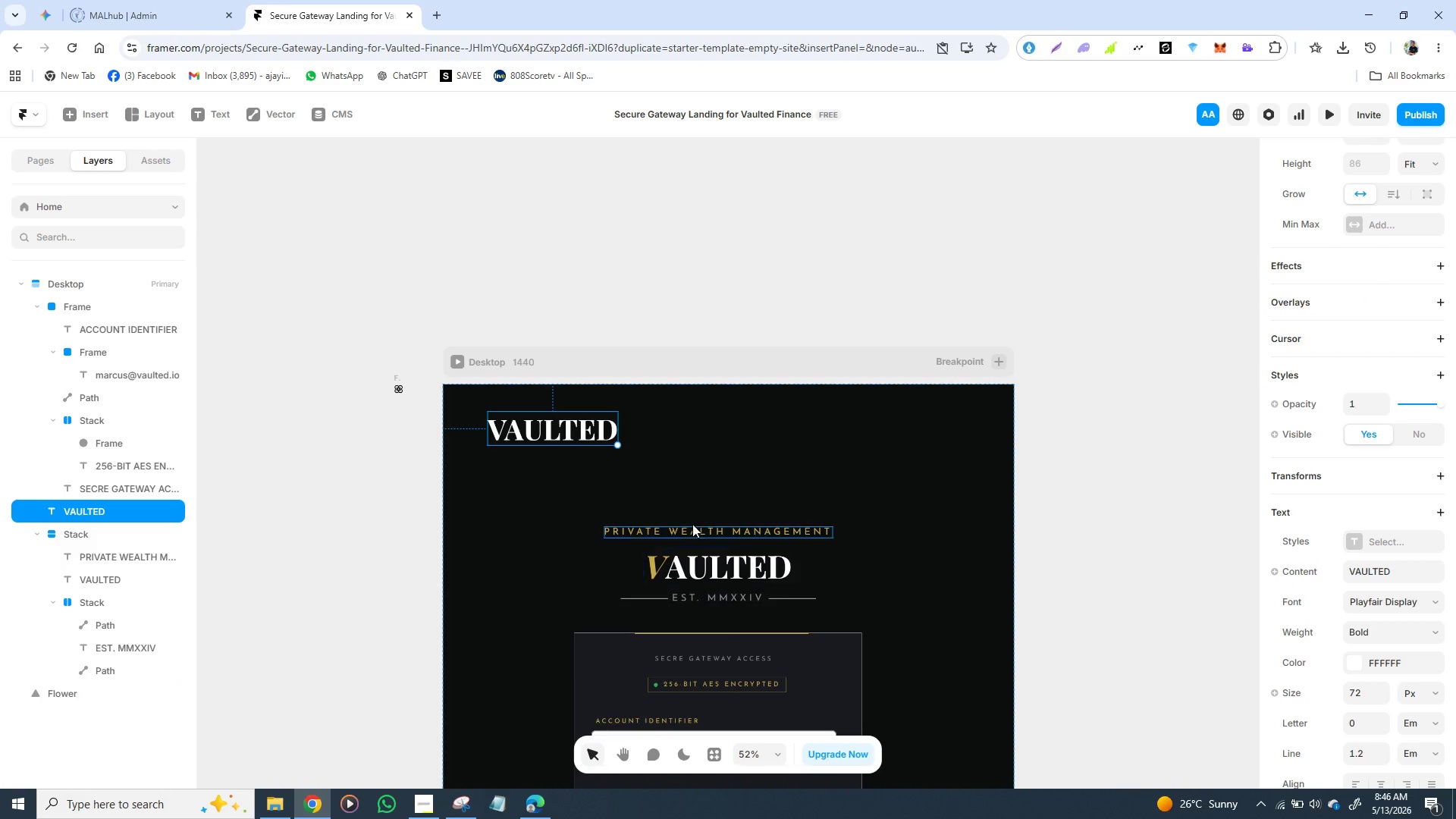 
wait(5.56)
 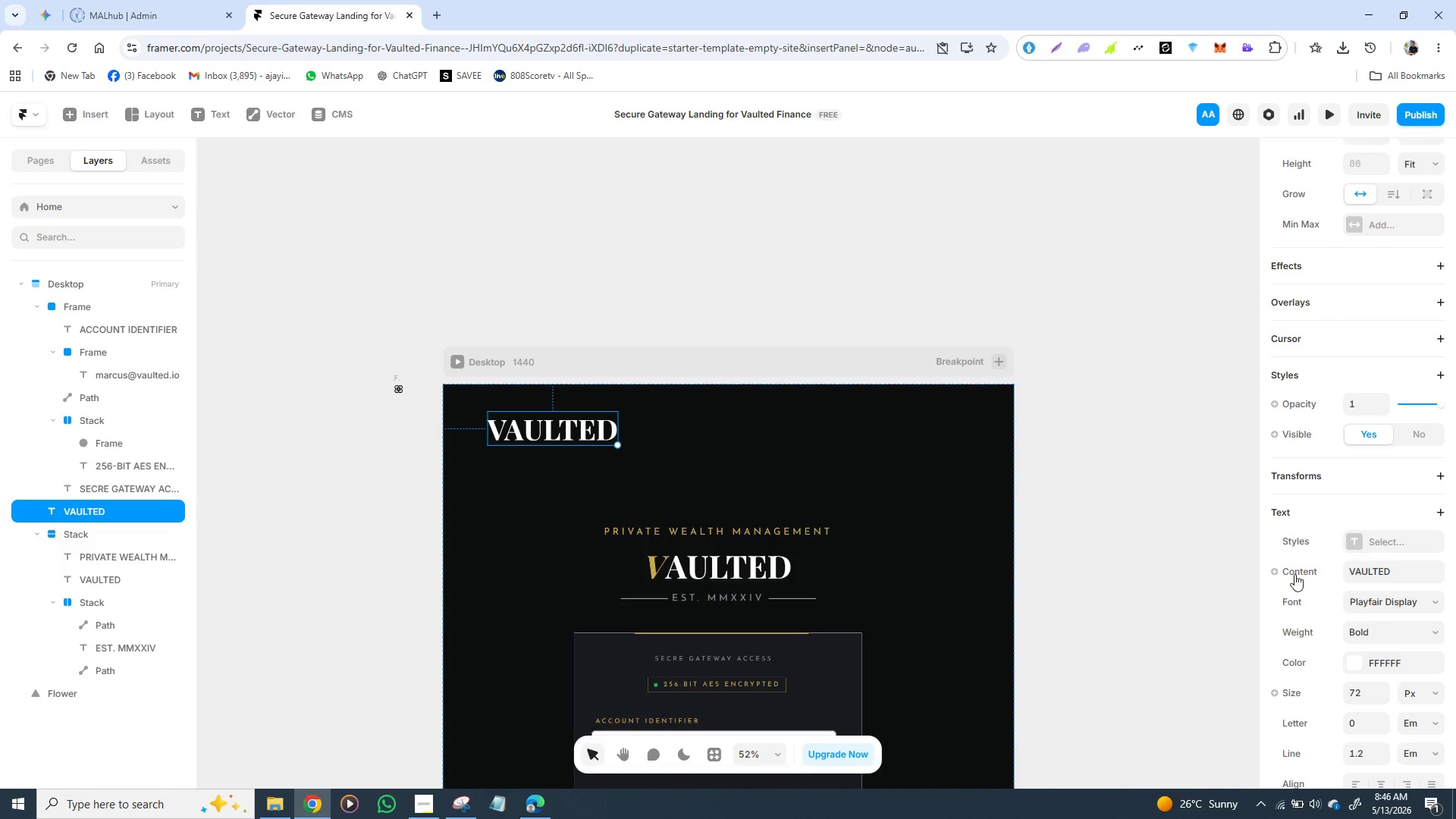 
left_click([401, 392])
 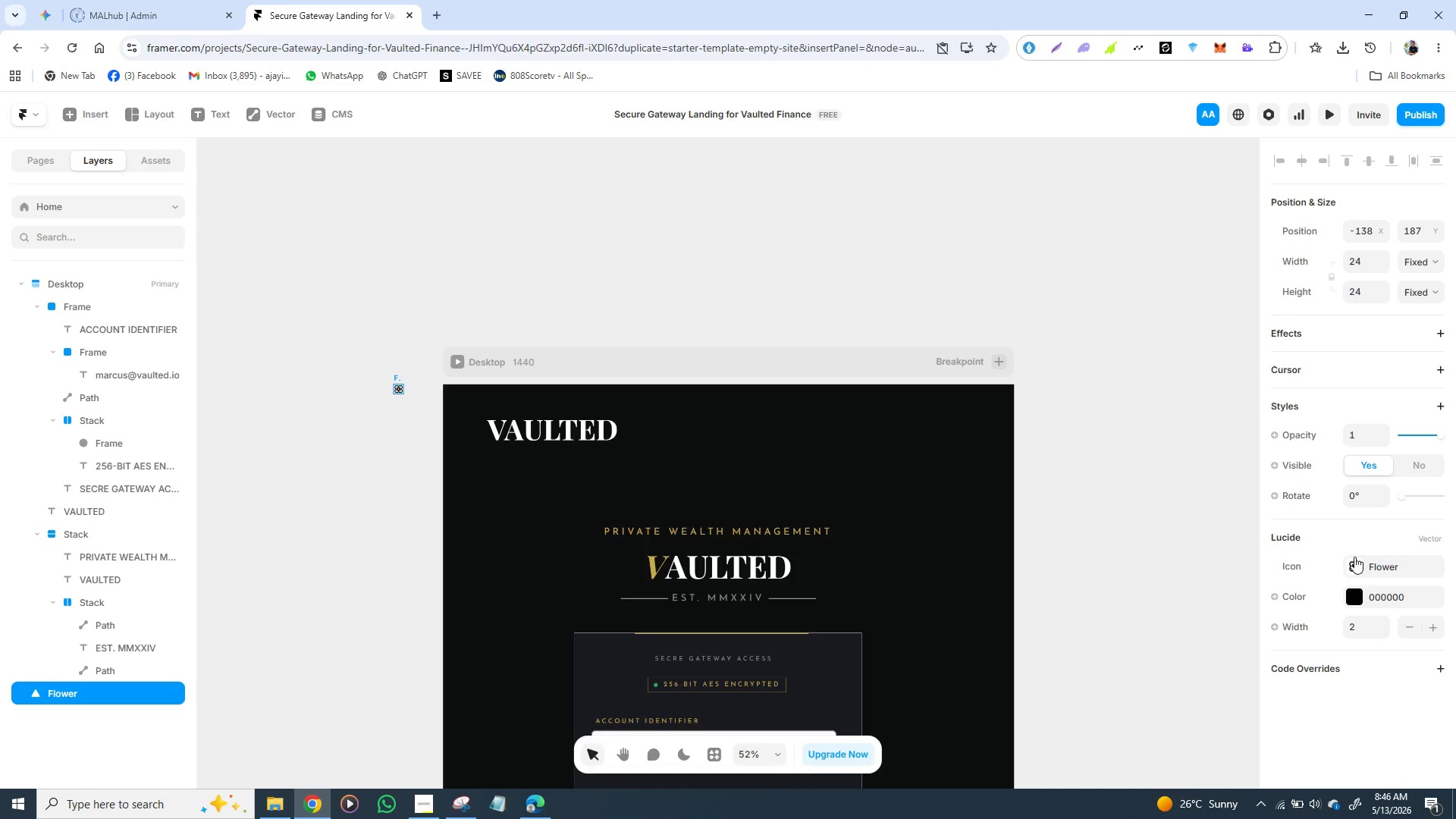 
left_click([1354, 560])
 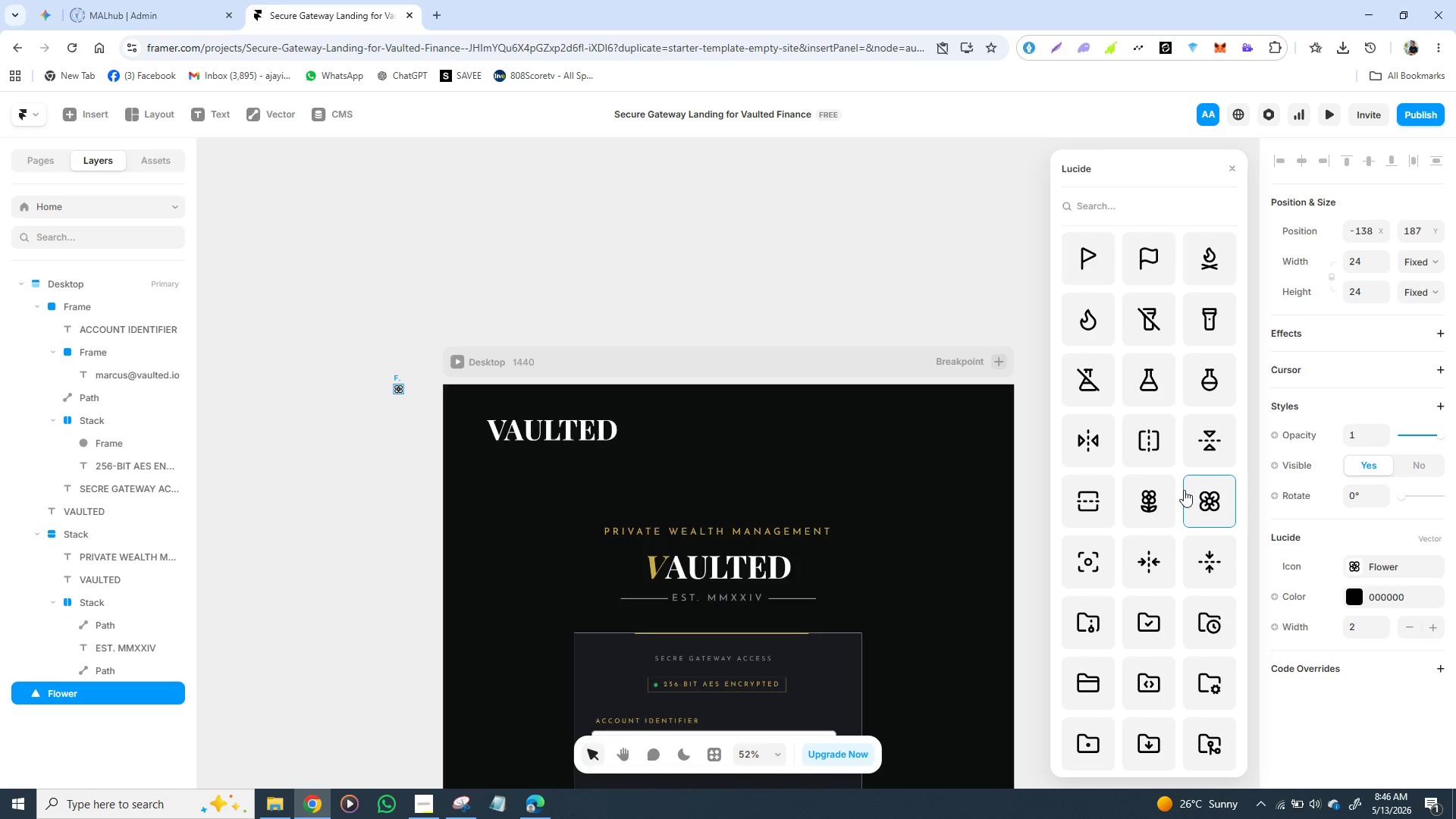 
scroll: coordinate [1170, 503], scroll_direction: down, amount: 20.0
 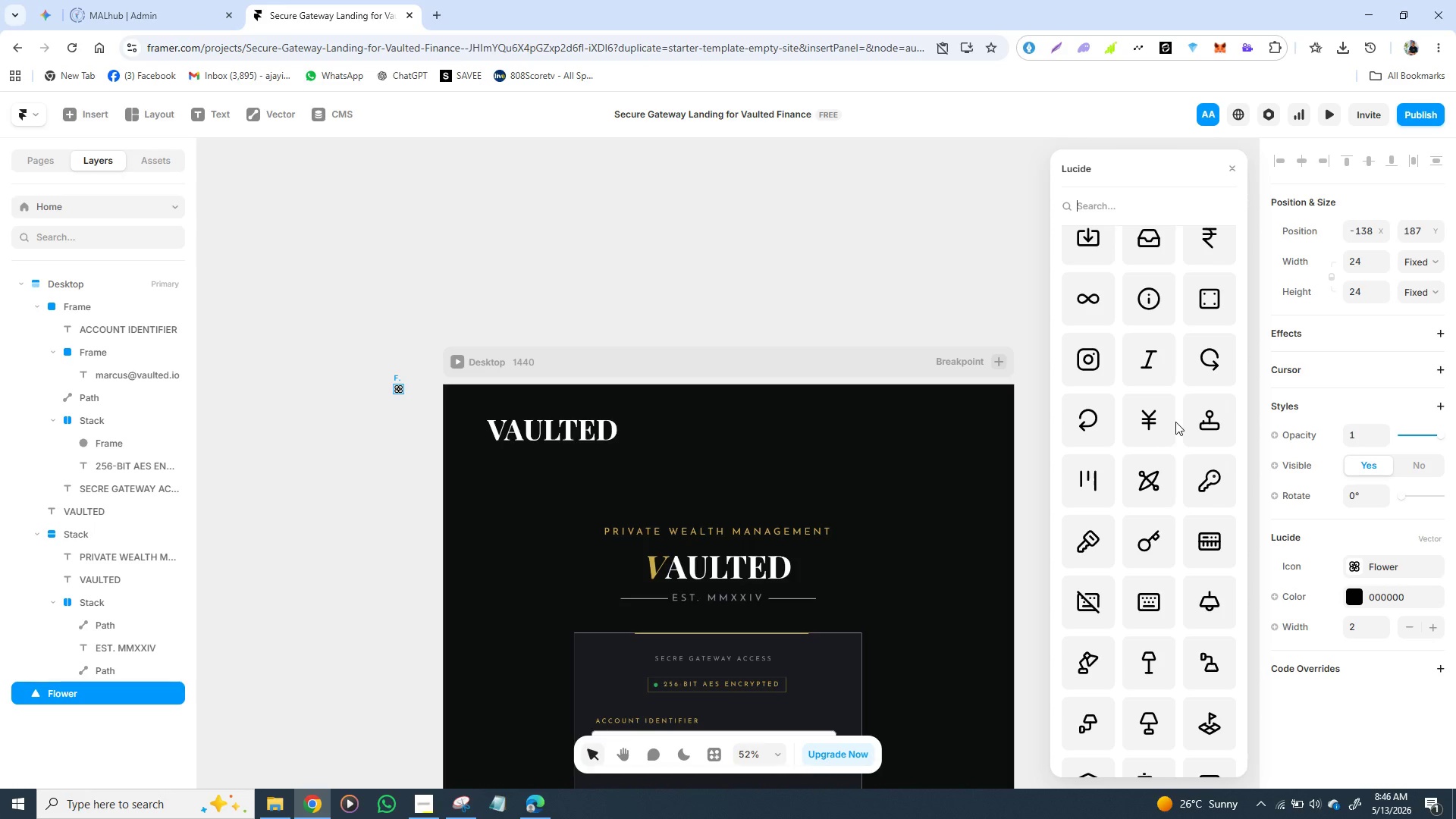 
wait(27.0)
 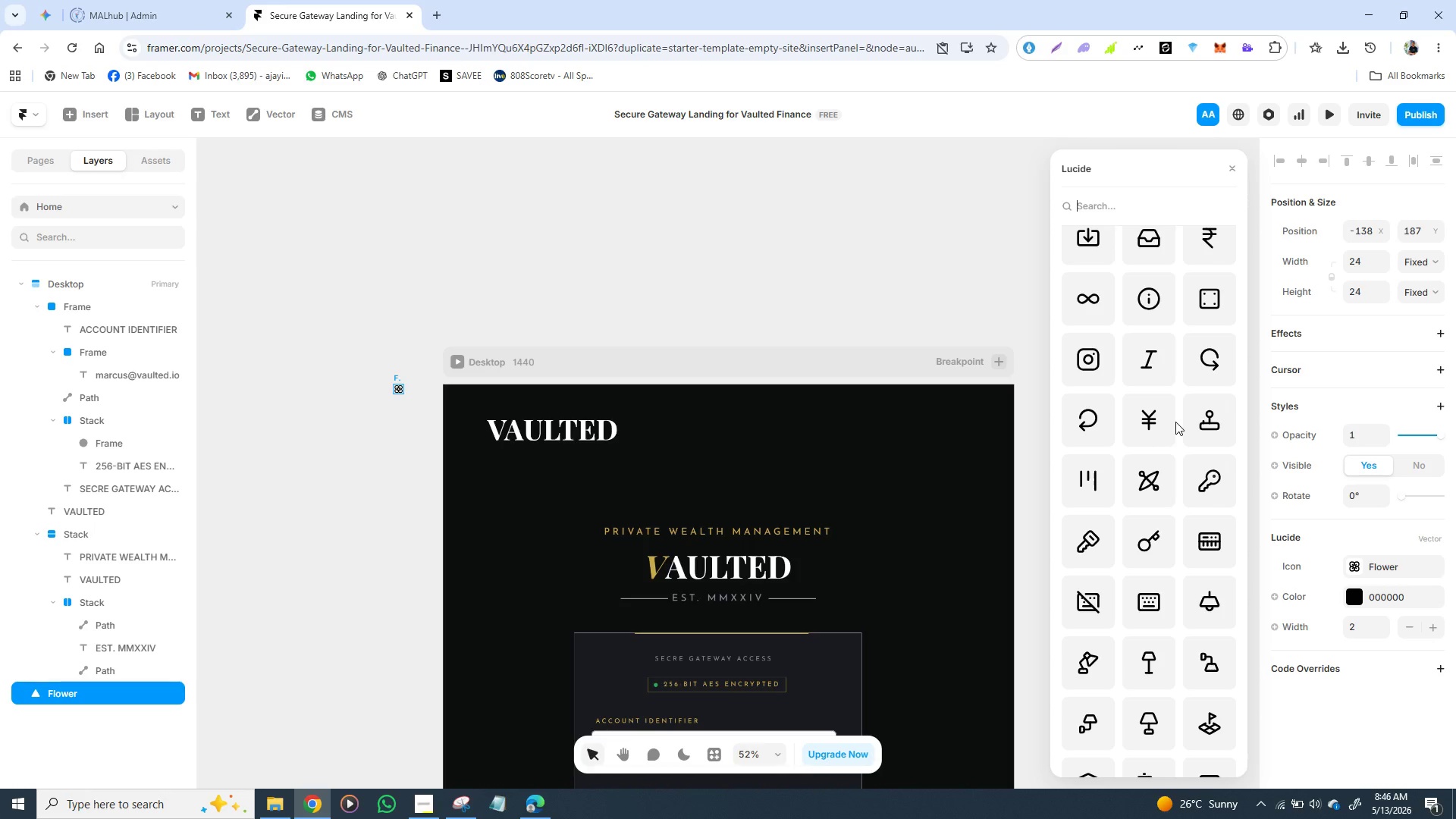 
left_click([745, 535])
 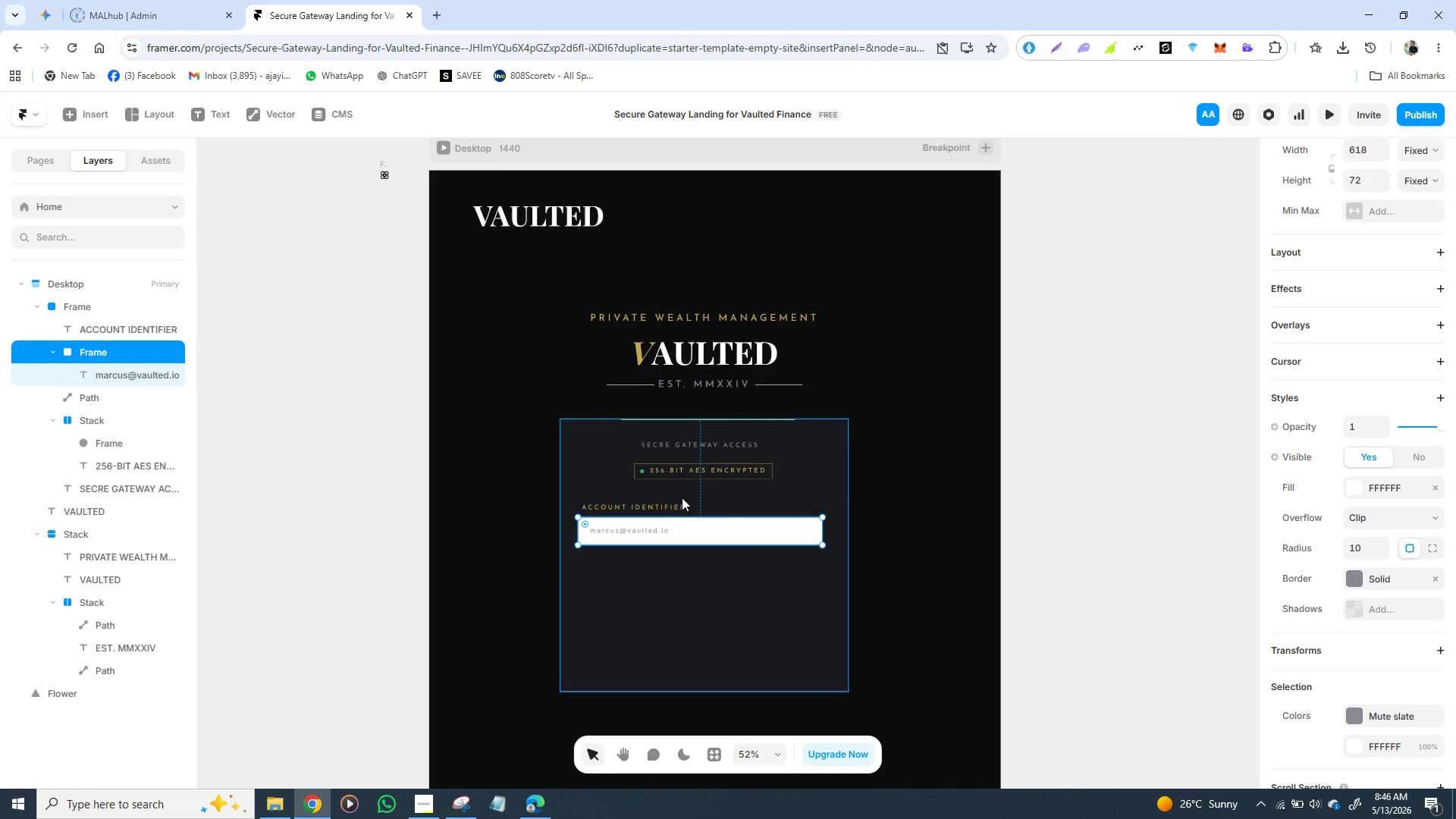 
left_click([666, 508])
 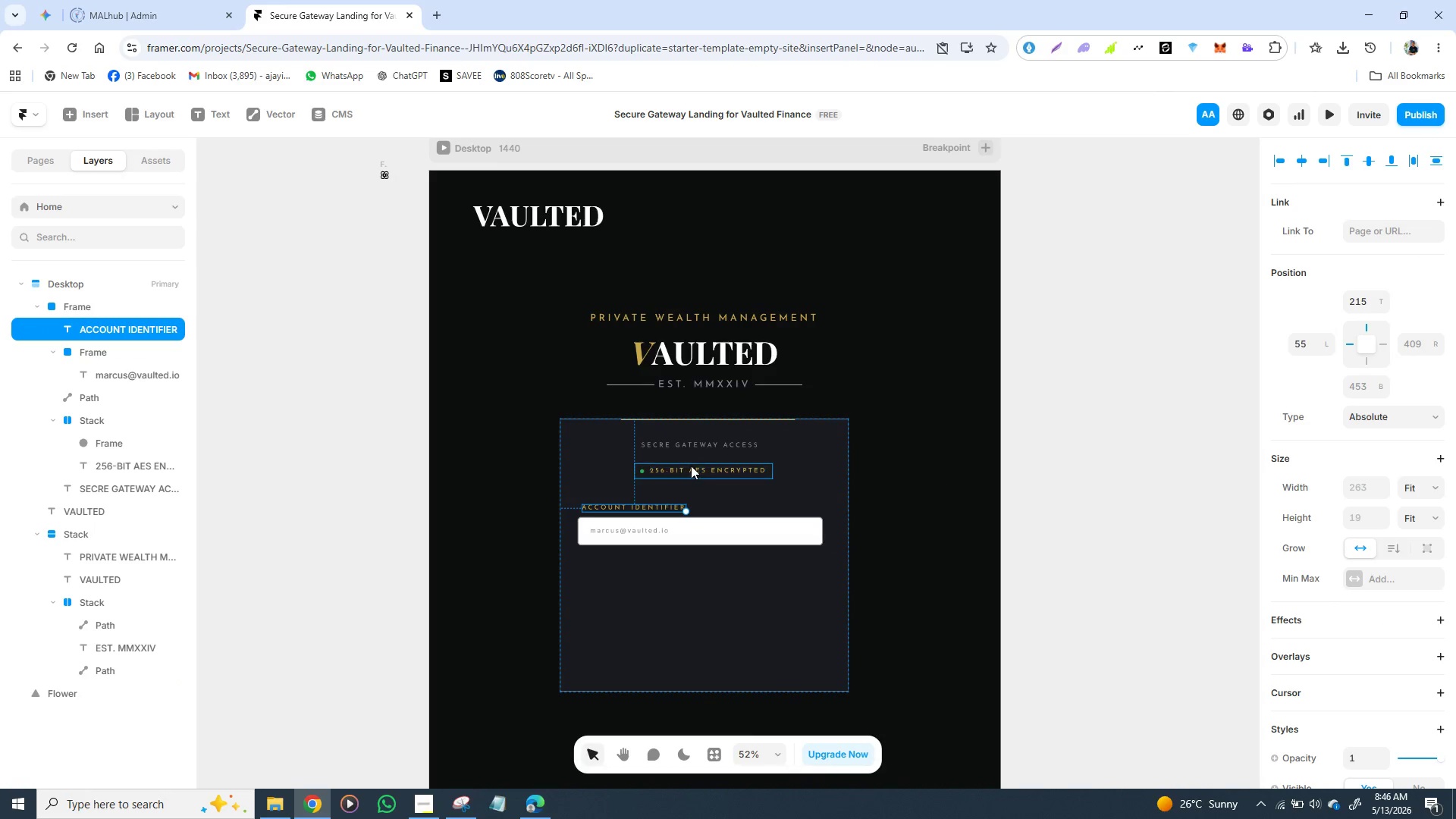 
left_click([691, 466])
 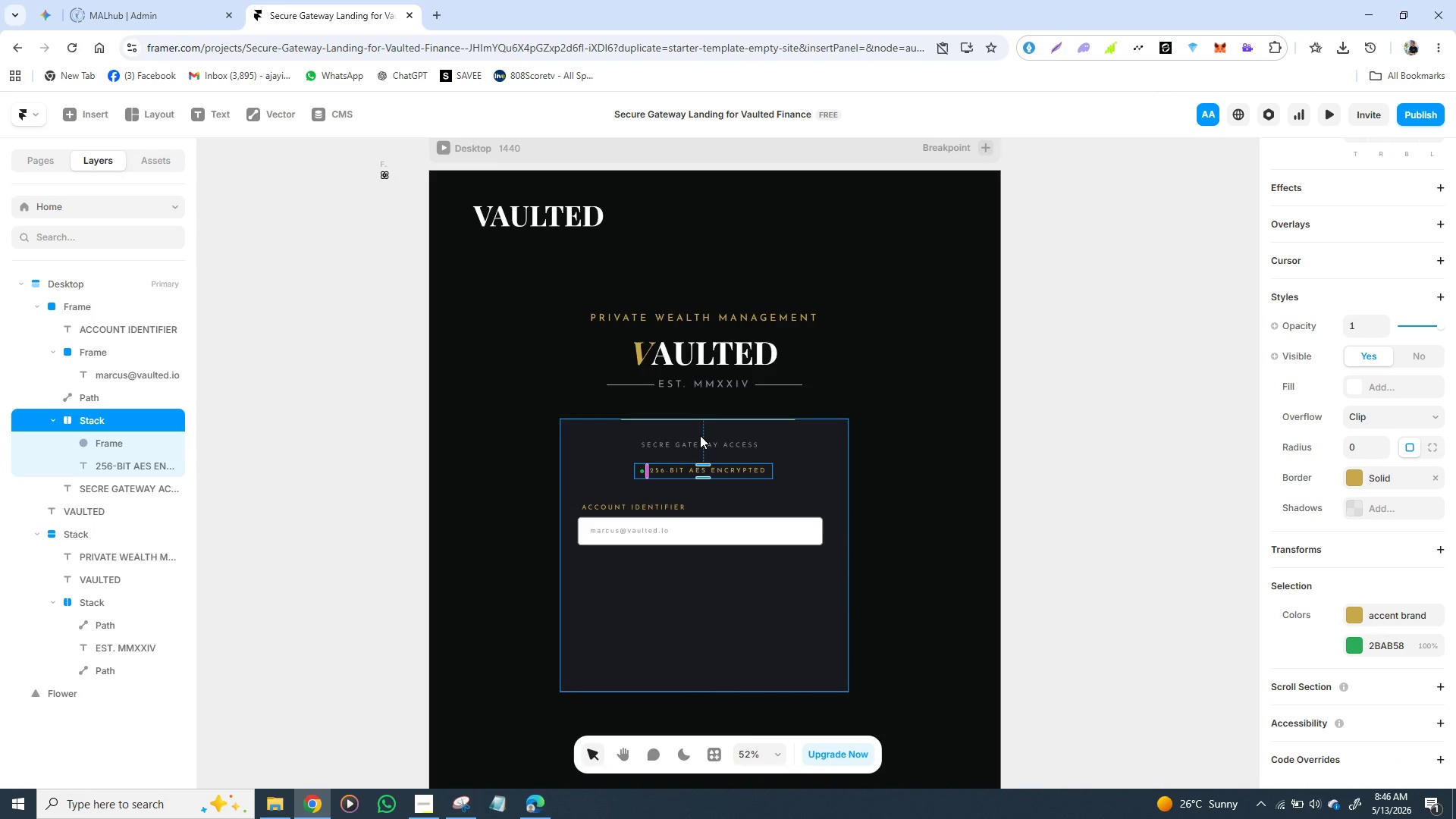 
left_click([700, 435])
 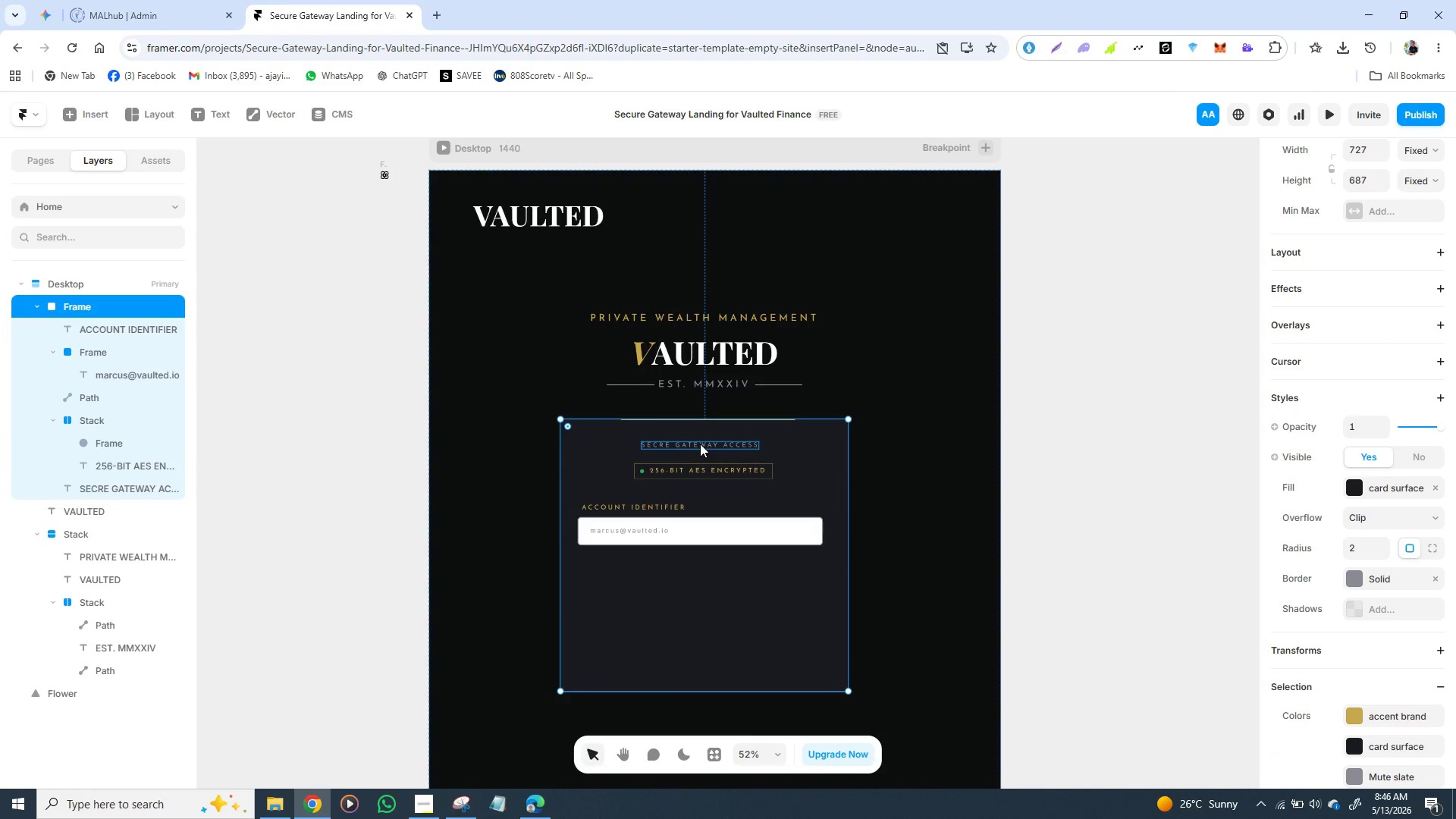 
left_click([700, 444])
 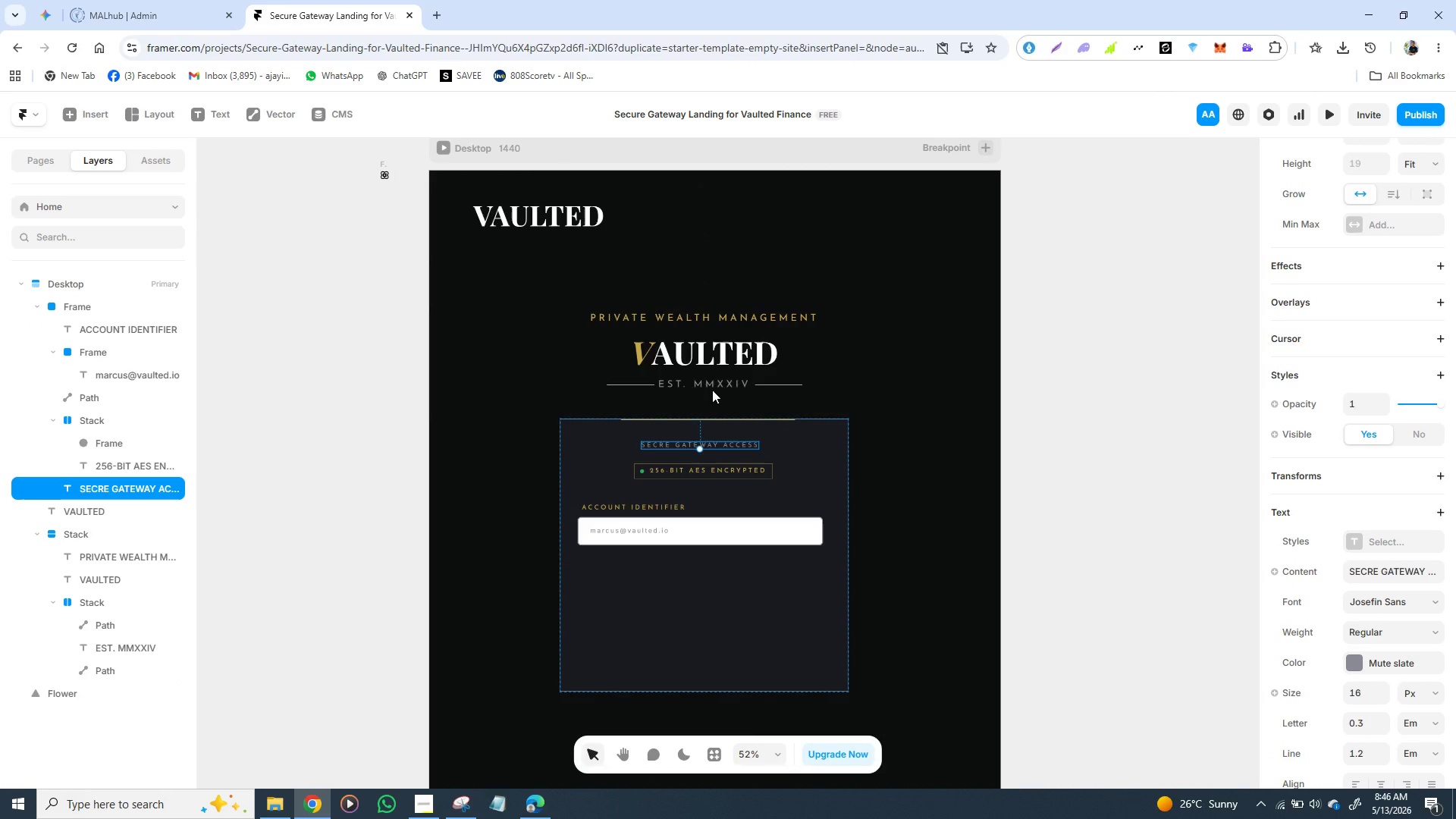 
left_click([712, 388])
 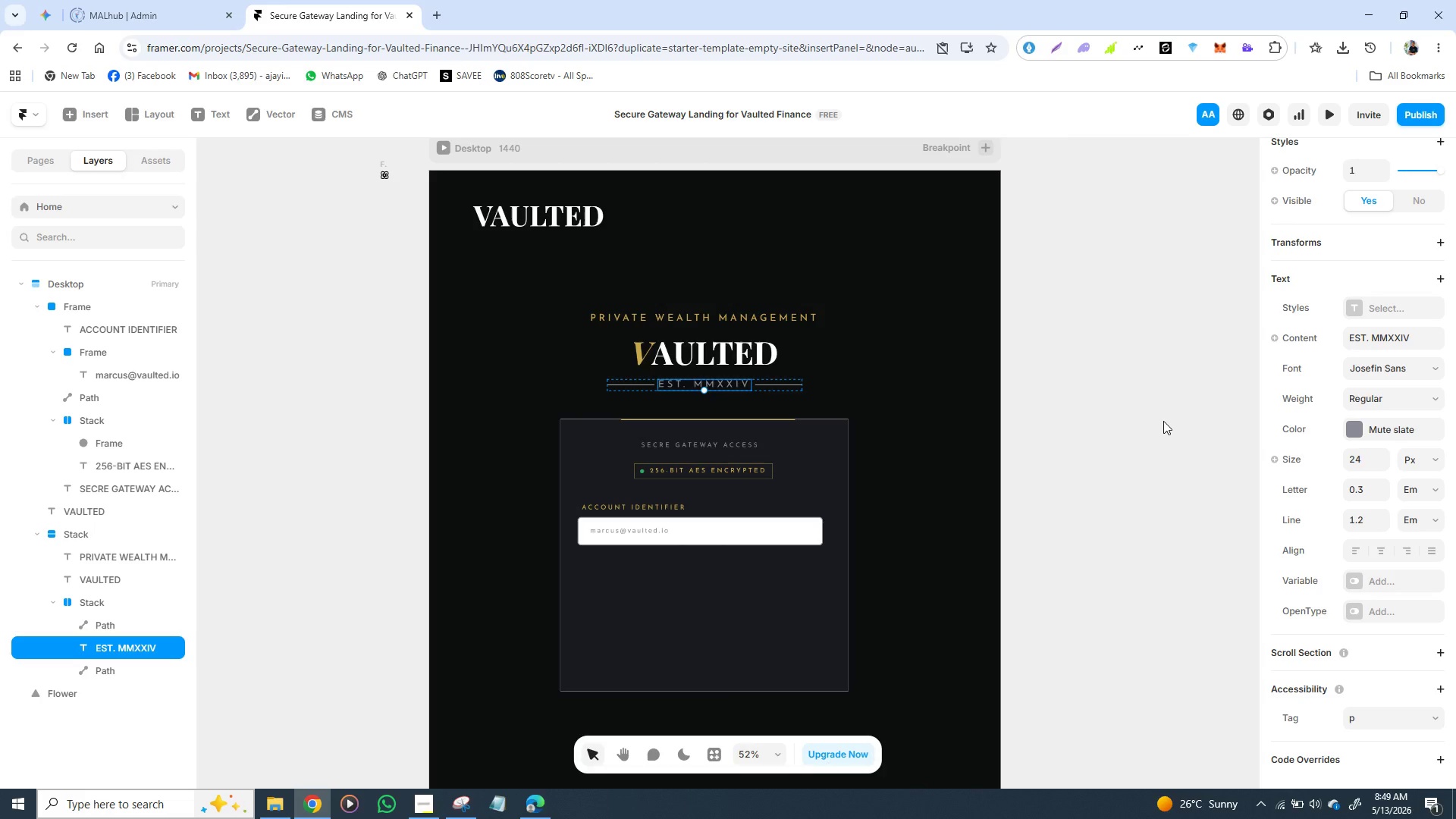 
wait(140.45)
 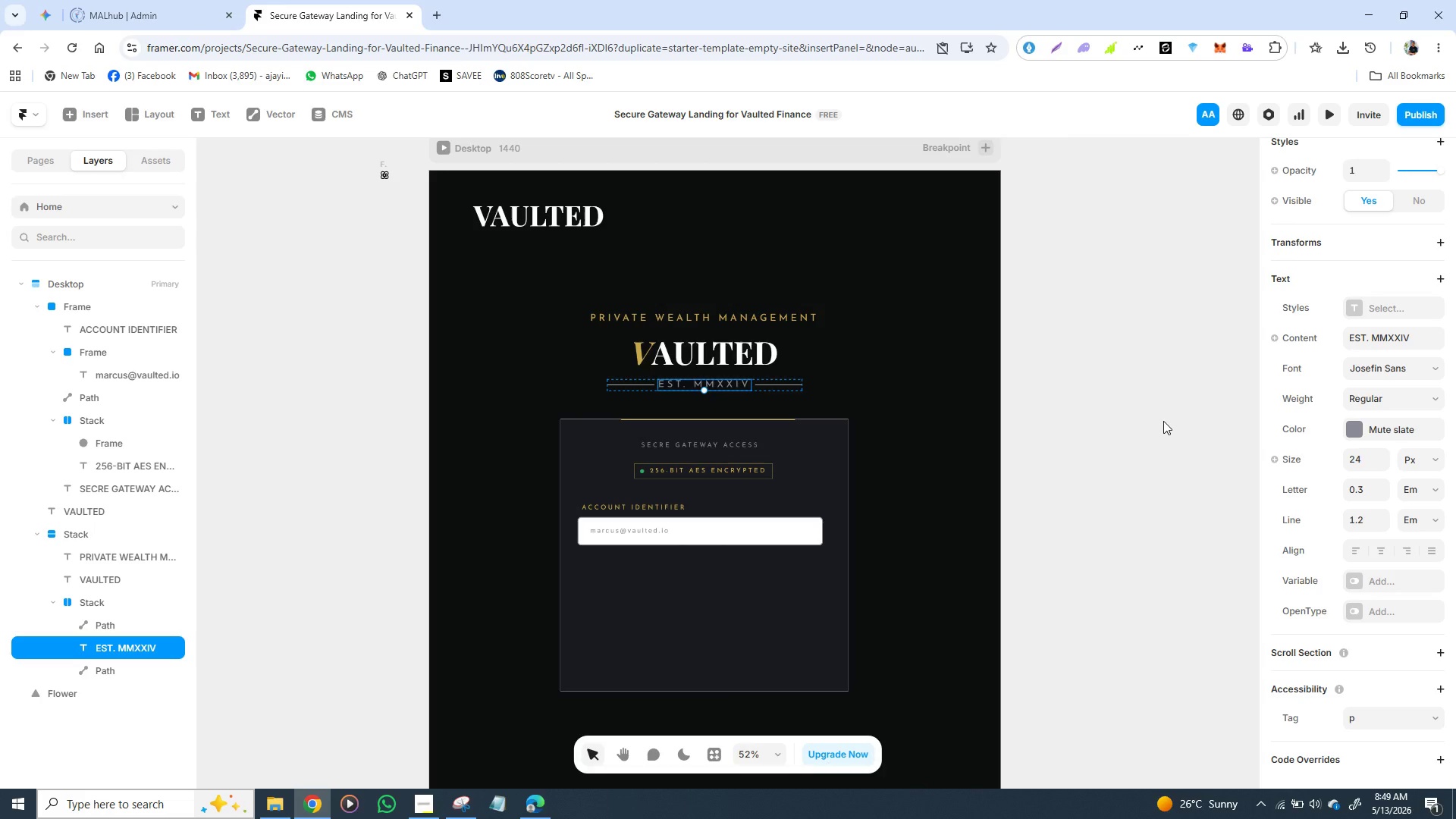 
scroll: coordinate [1455, 0], scroll_direction: up, amount: 2.0
 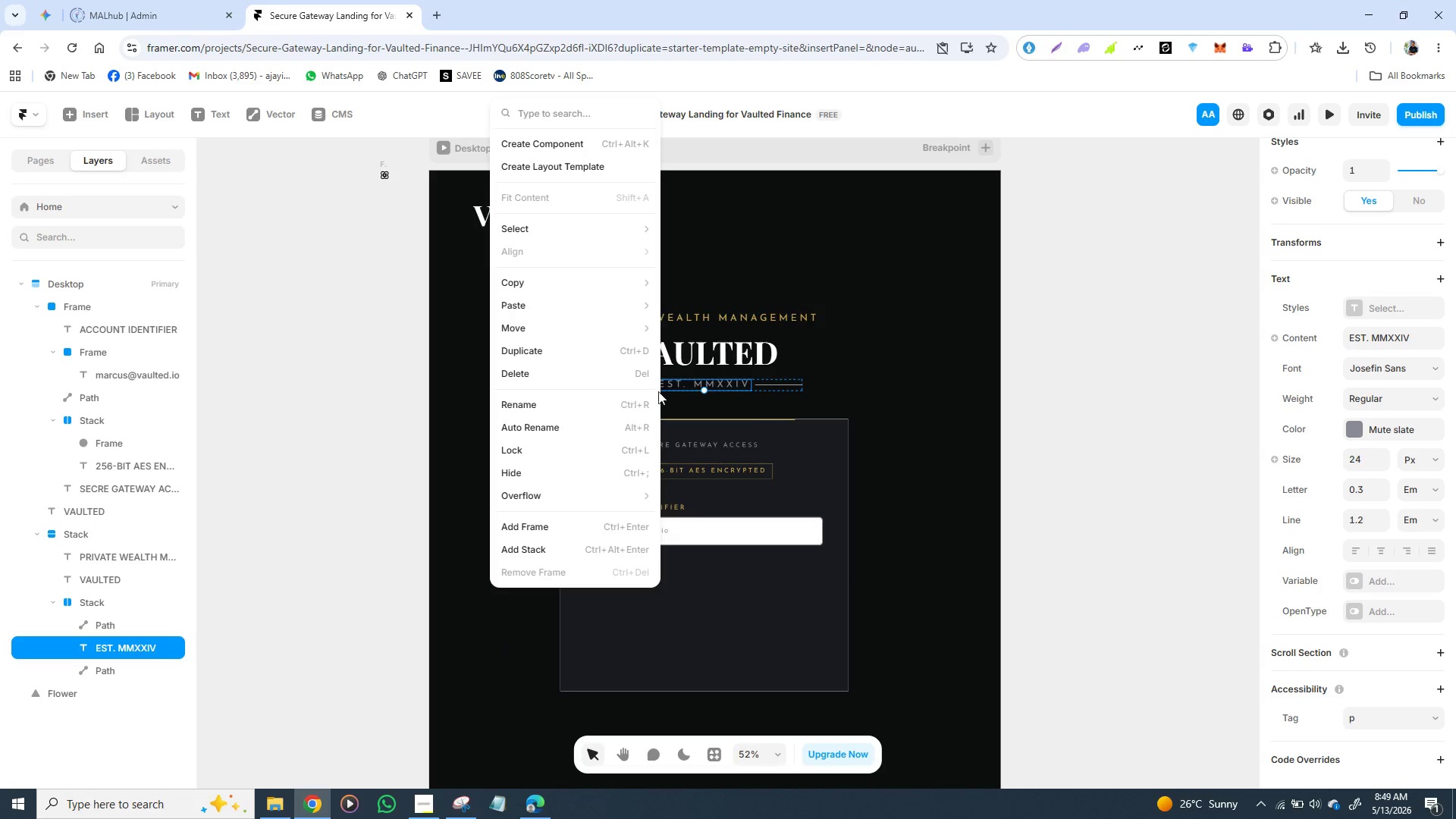 
left_click_drag(start_coordinate=[884, 442], to_coordinate=[893, 450])
 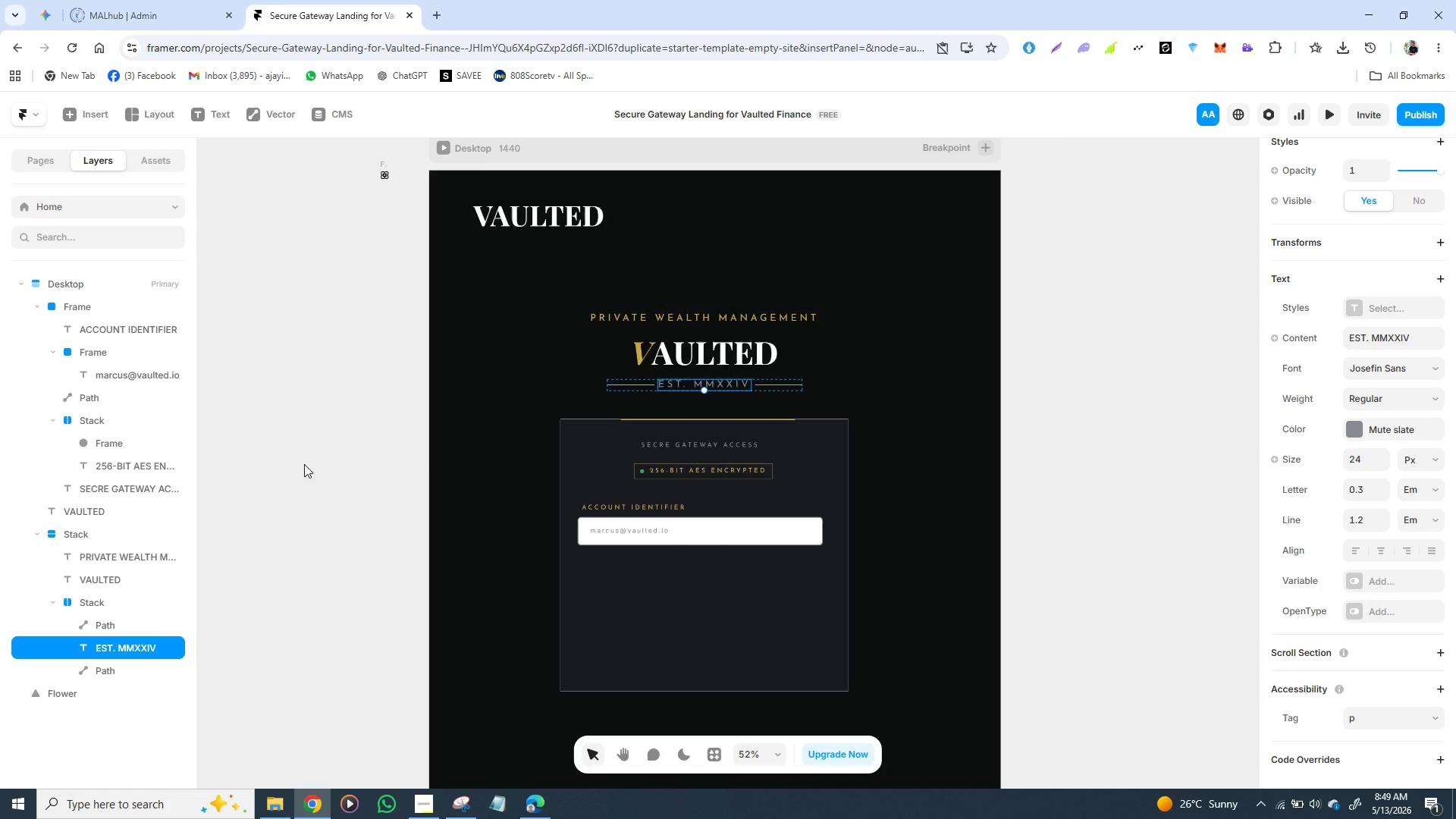 
wait(28.09)
 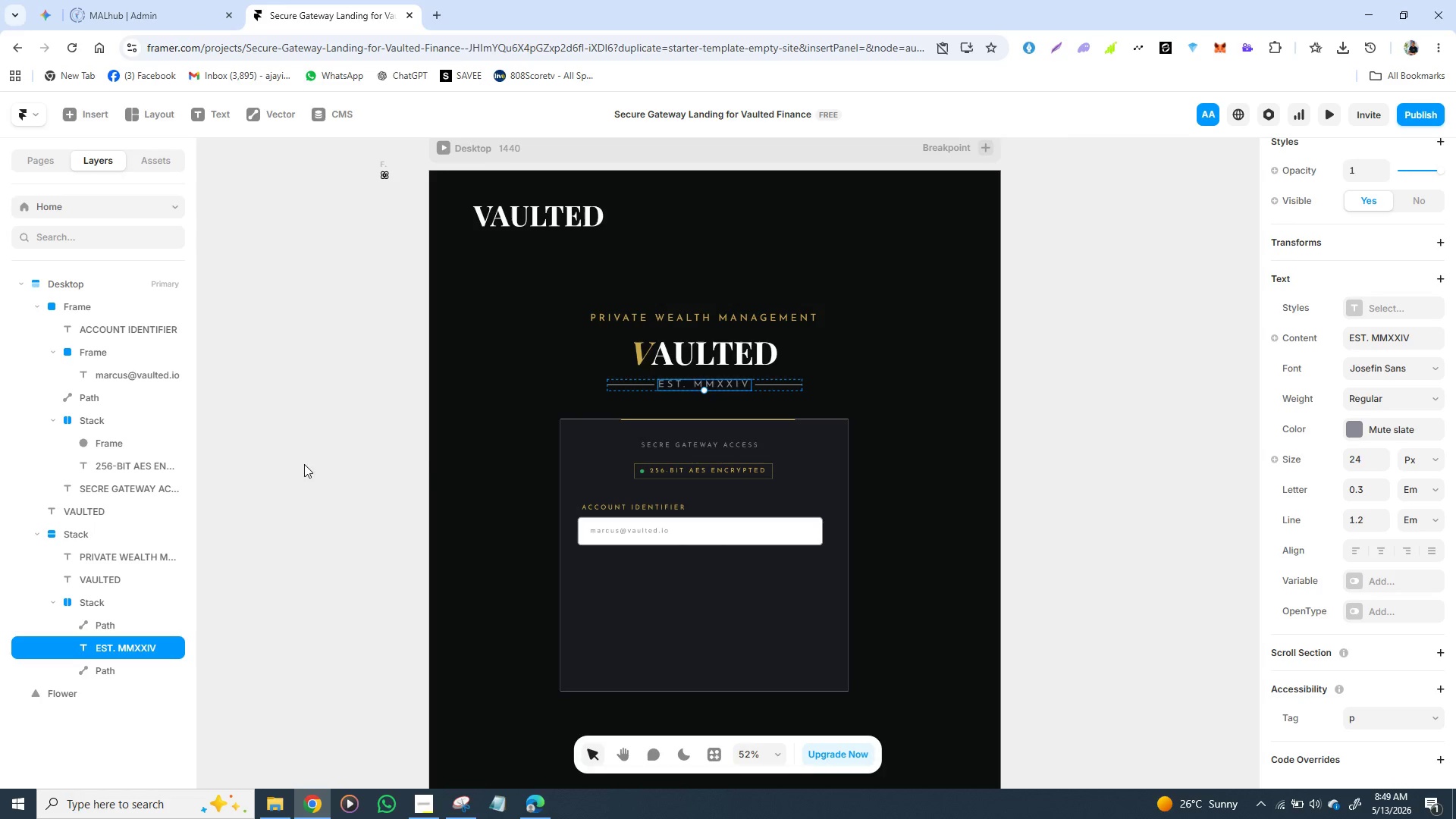 
left_click([502, 246])
 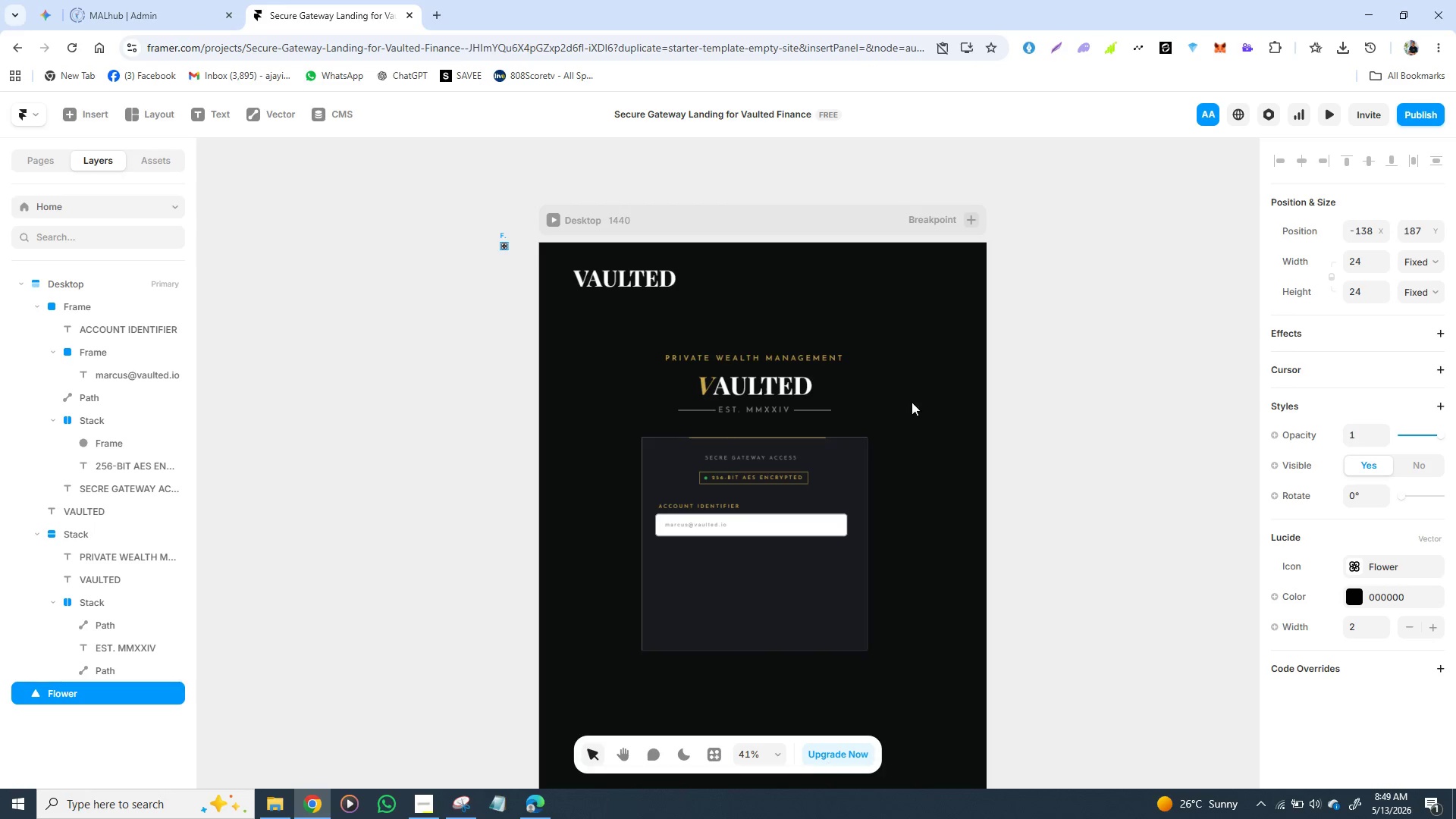 
wait(17.88)
 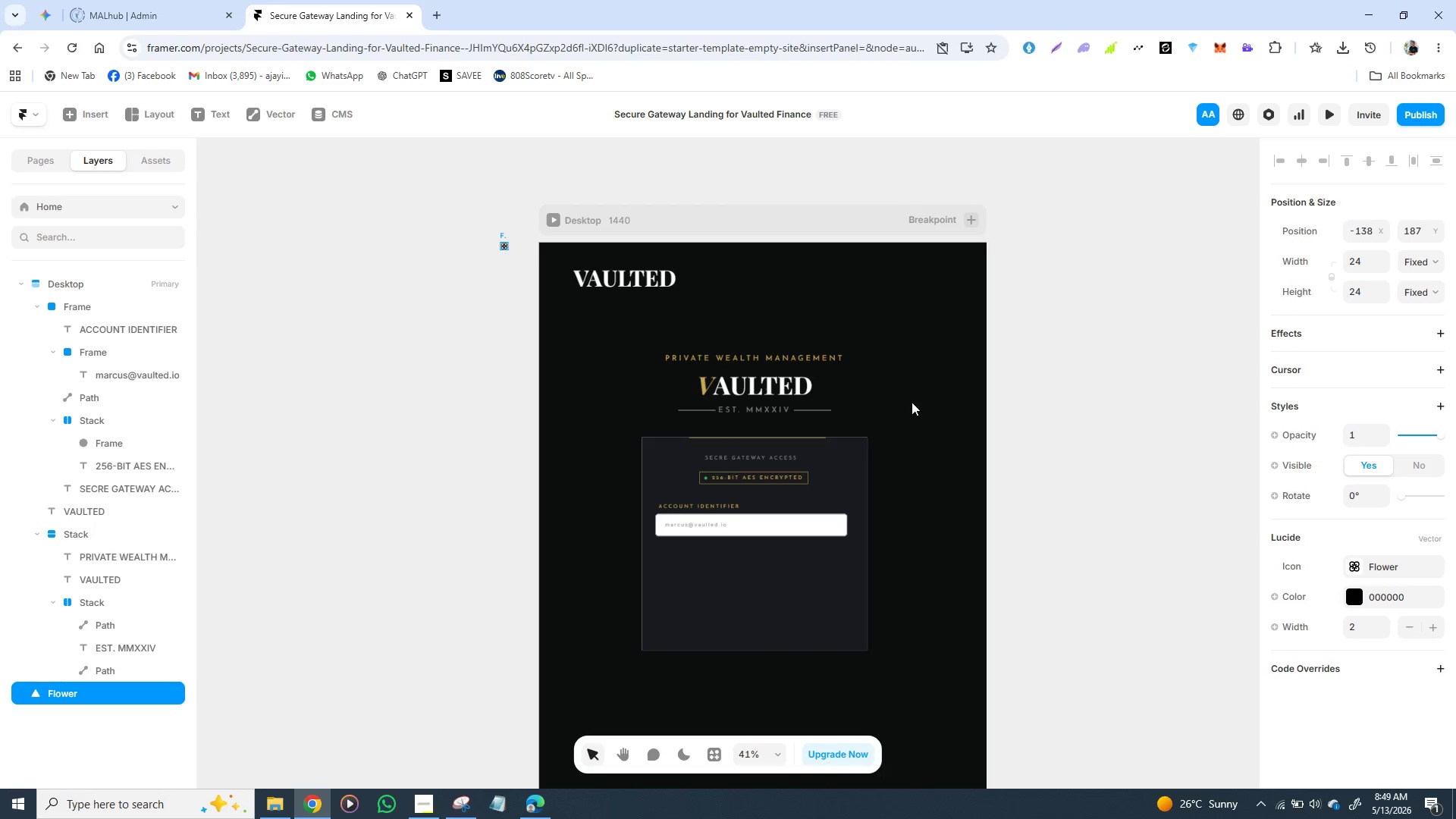 
left_click([506, 248])
 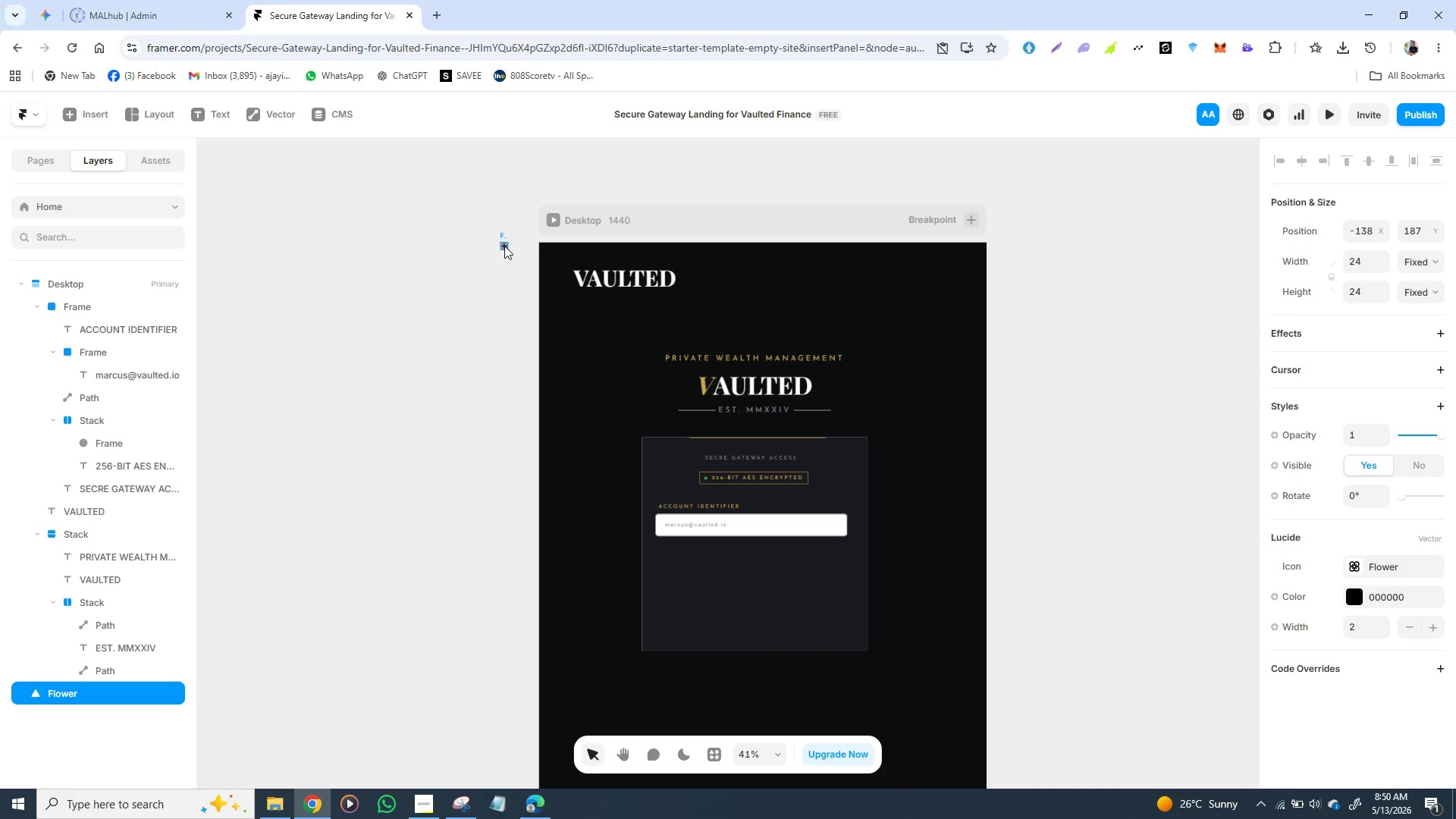 
left_click([504, 246])
 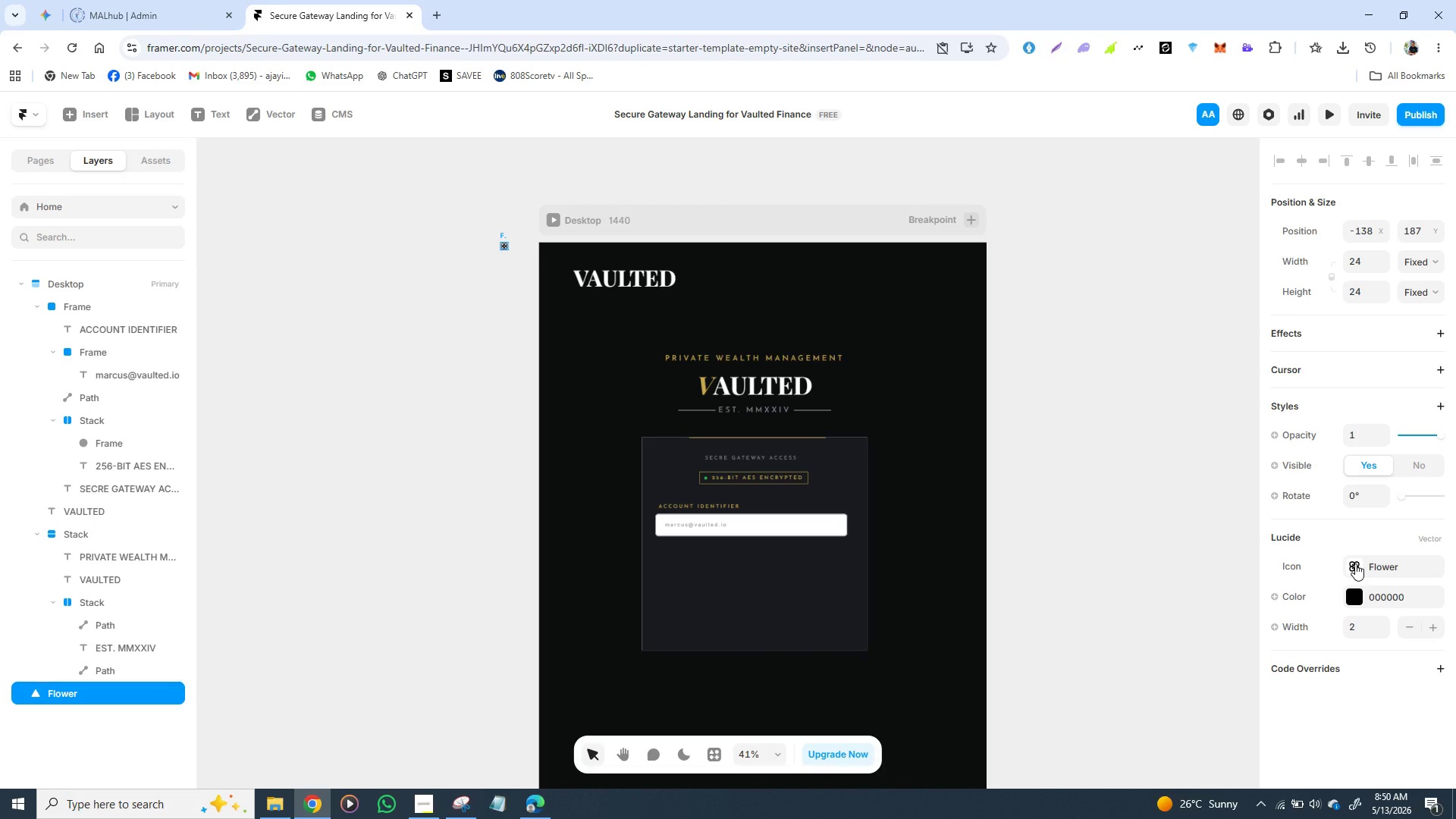 
left_click([1355, 563])
 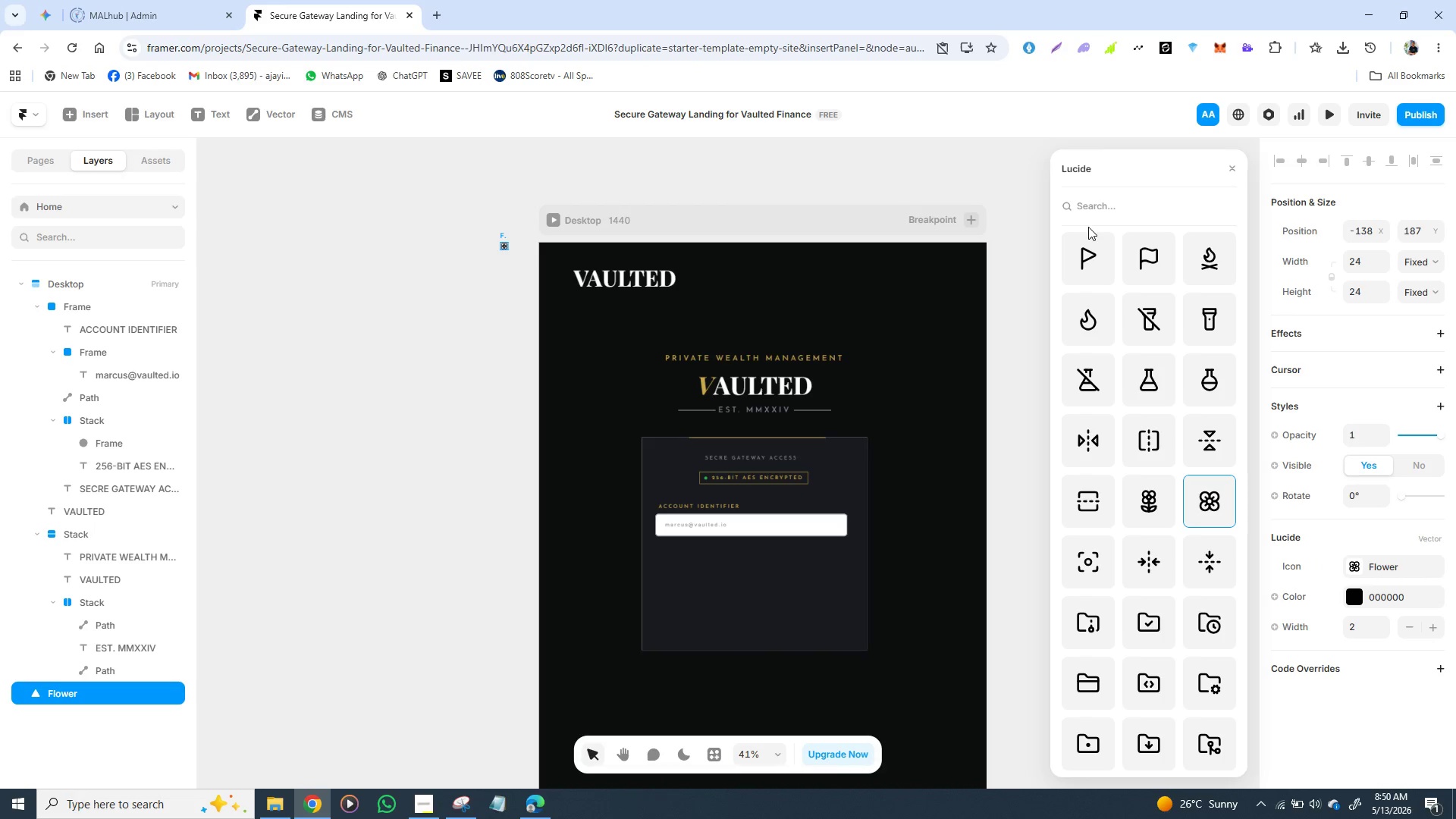 
left_click([1083, 204])
 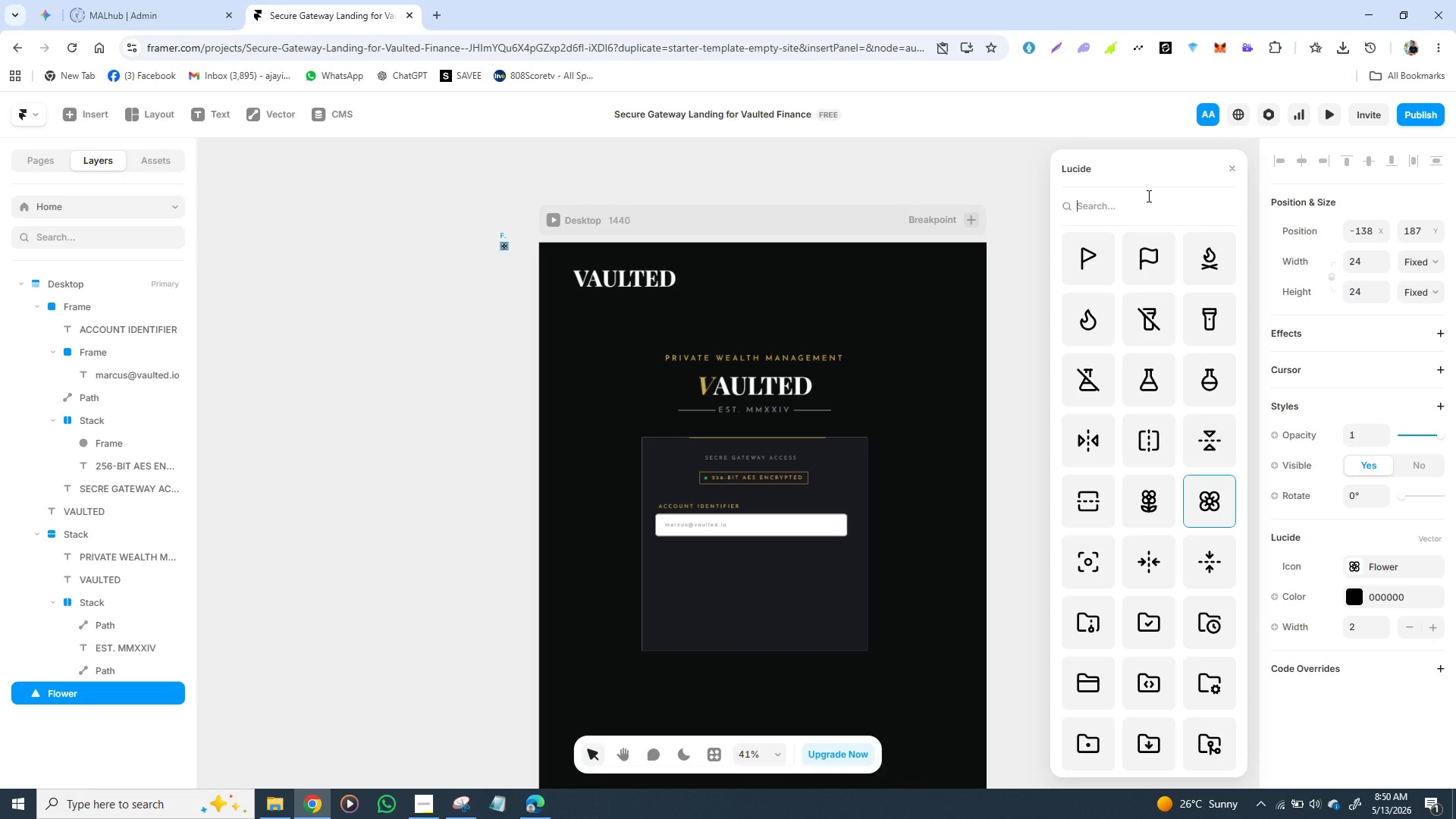 
type(em)
 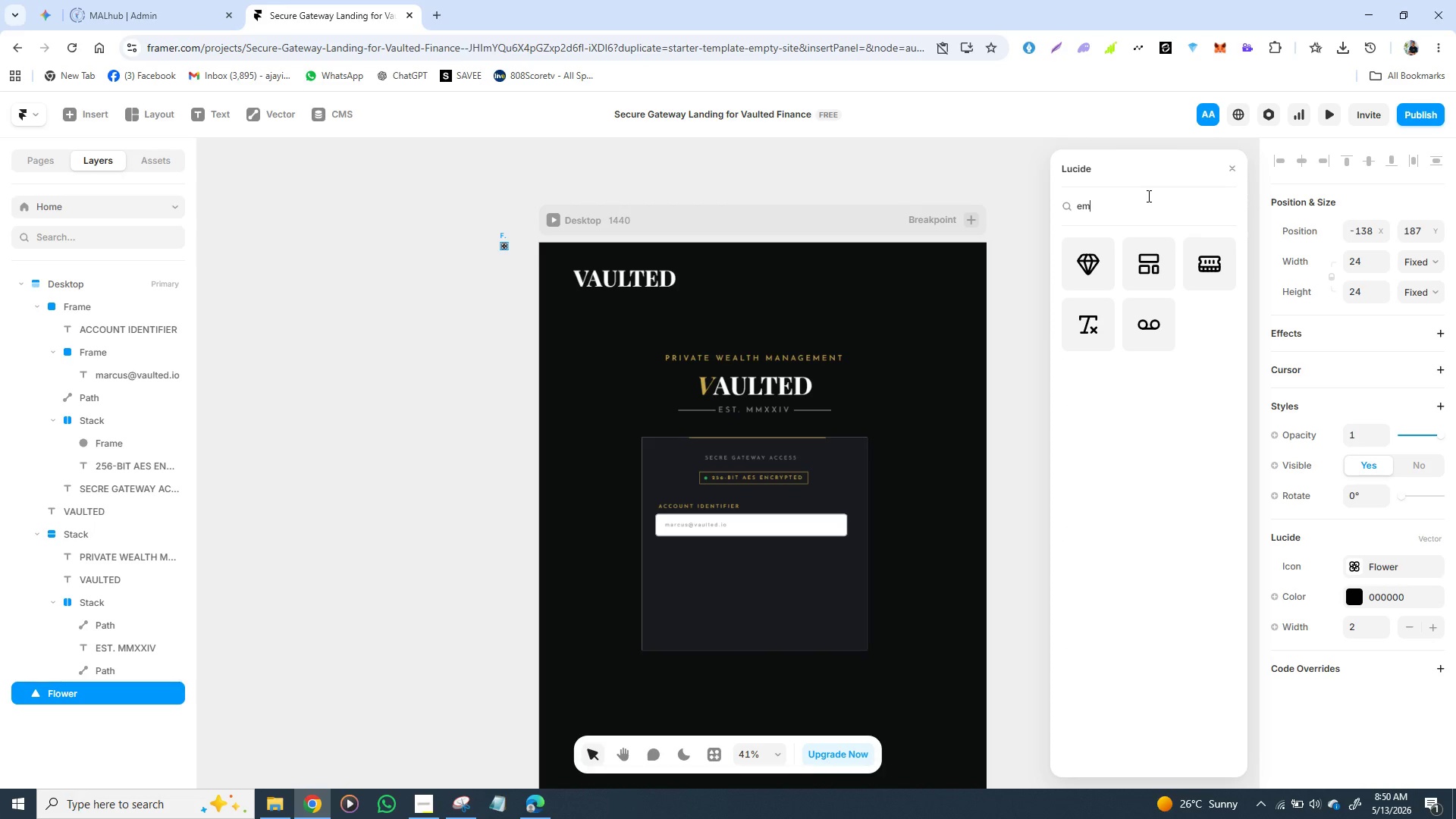 
type(ail)
 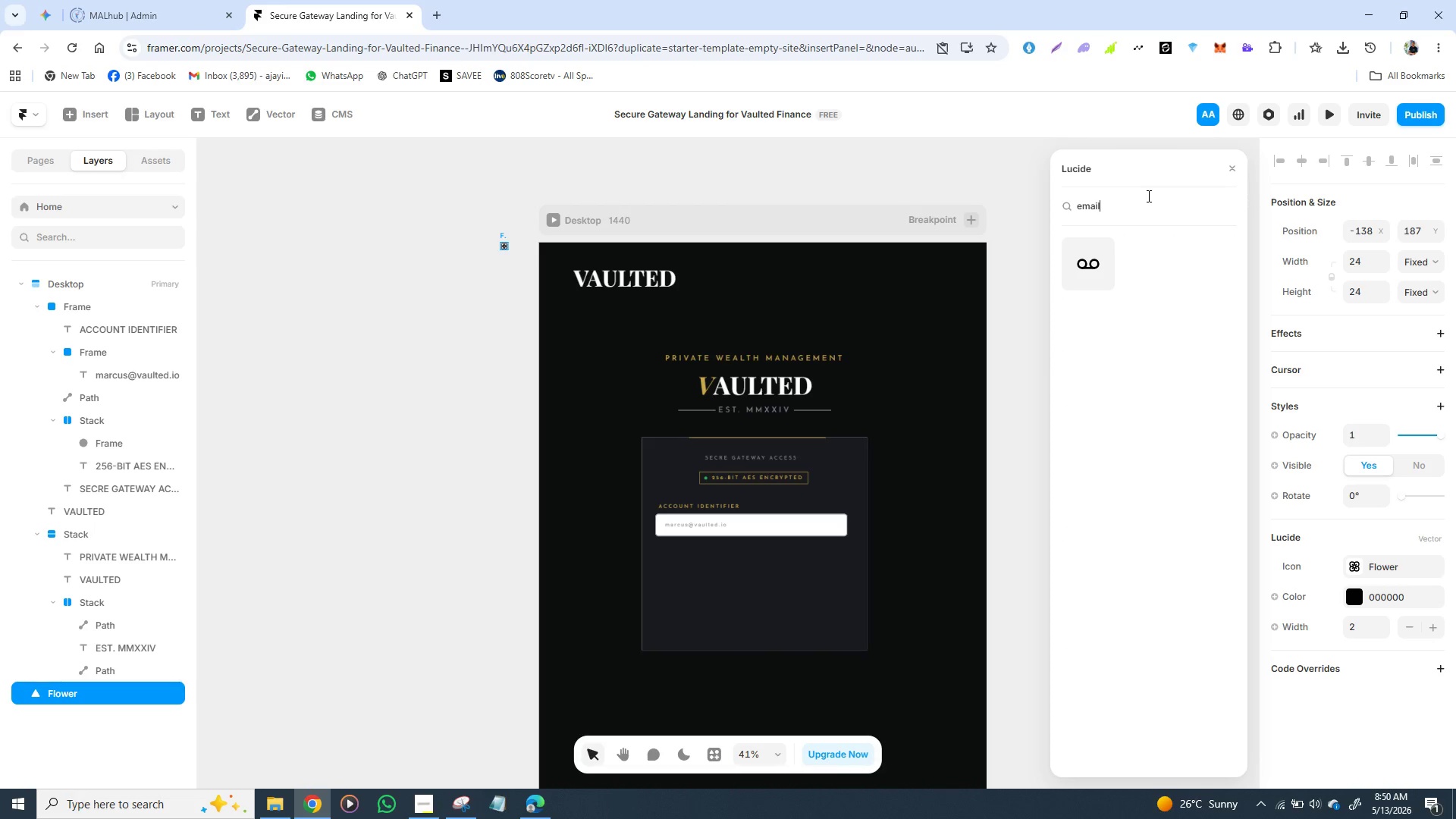 
hold_key(key=Backspace, duration=0.94)
 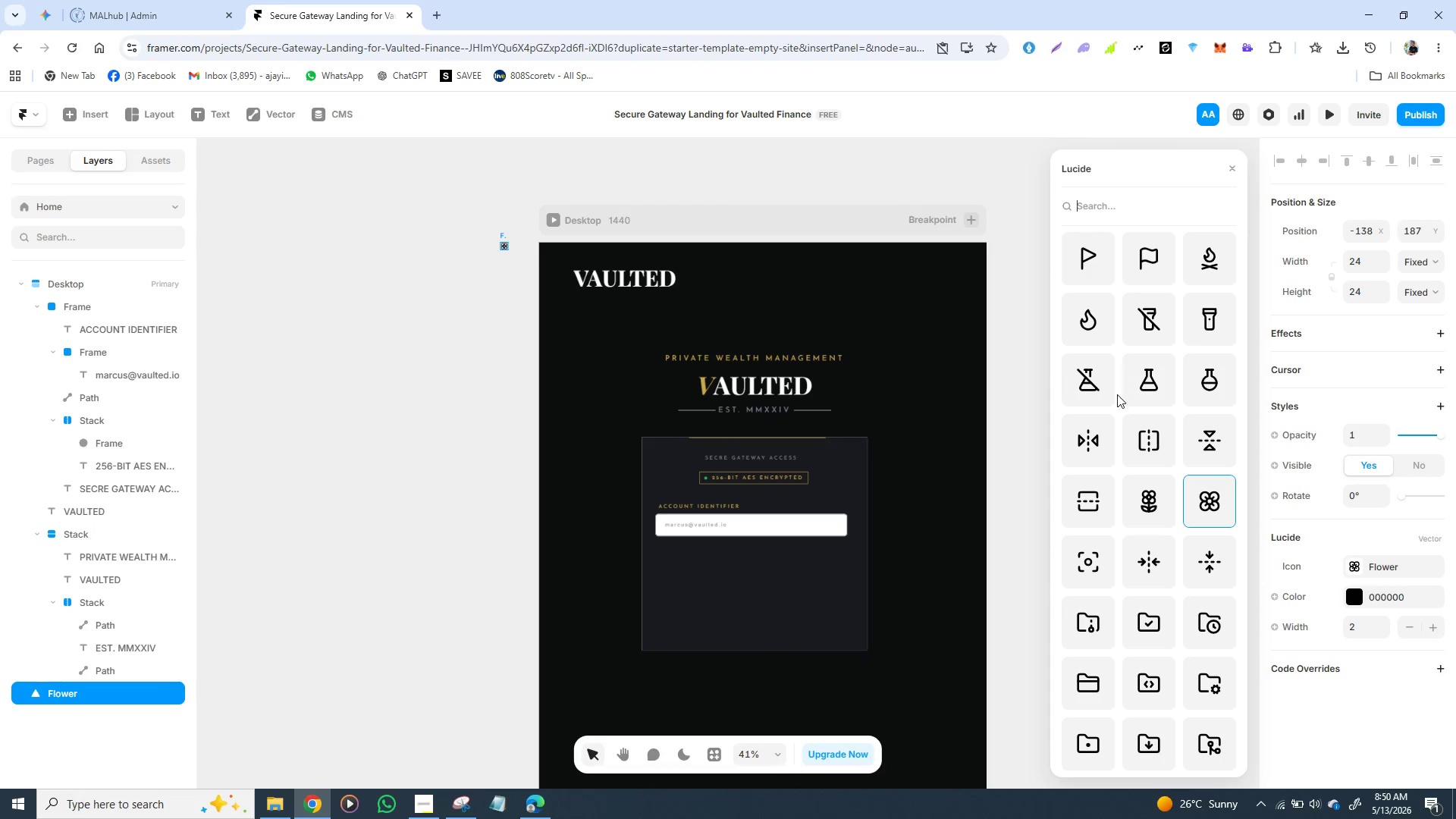 
scroll: coordinate [1107, 362], scroll_direction: down, amount: 11.0
 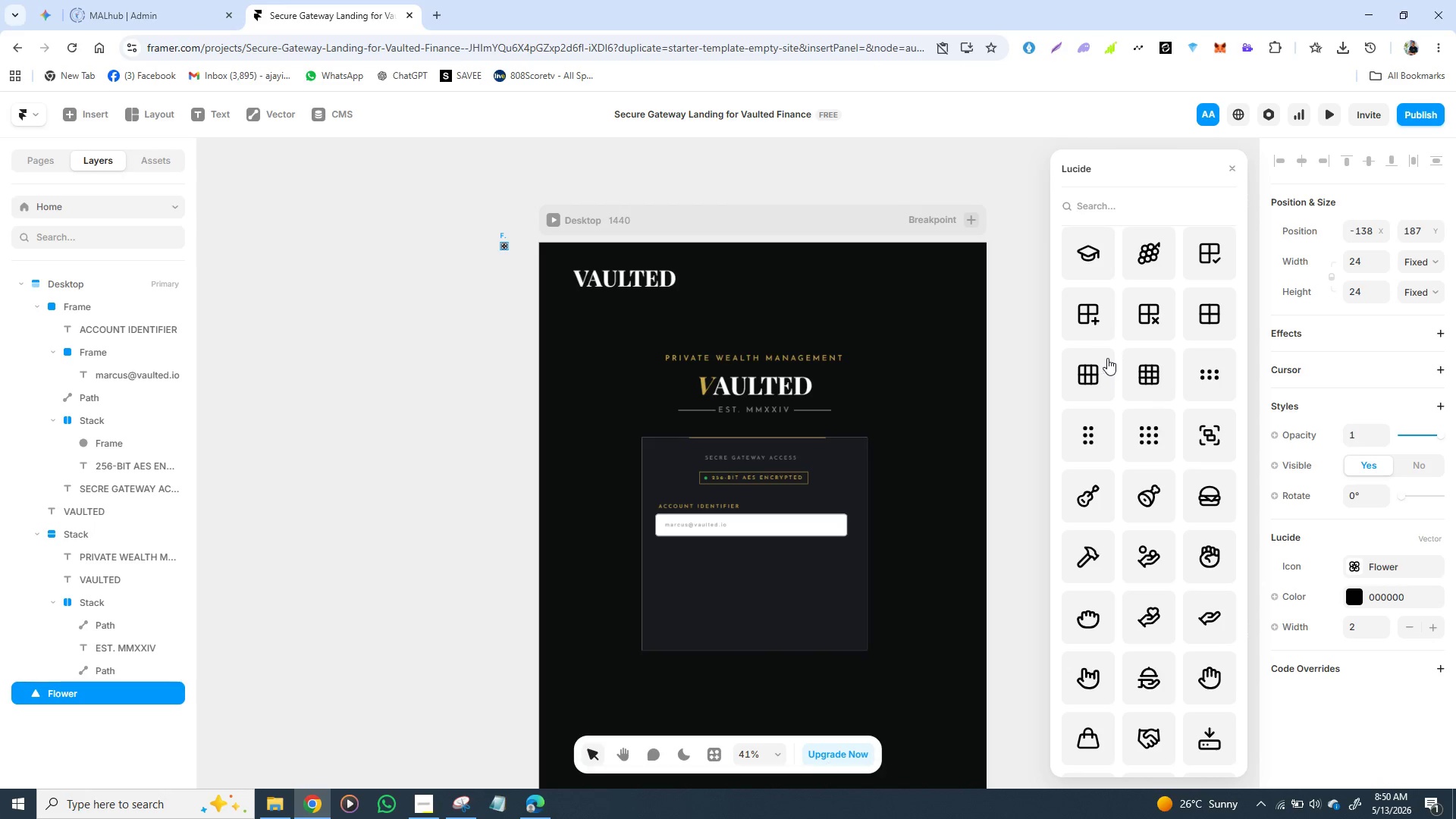 
scroll: coordinate [1107, 358], scroll_direction: up, amount: 1.0
 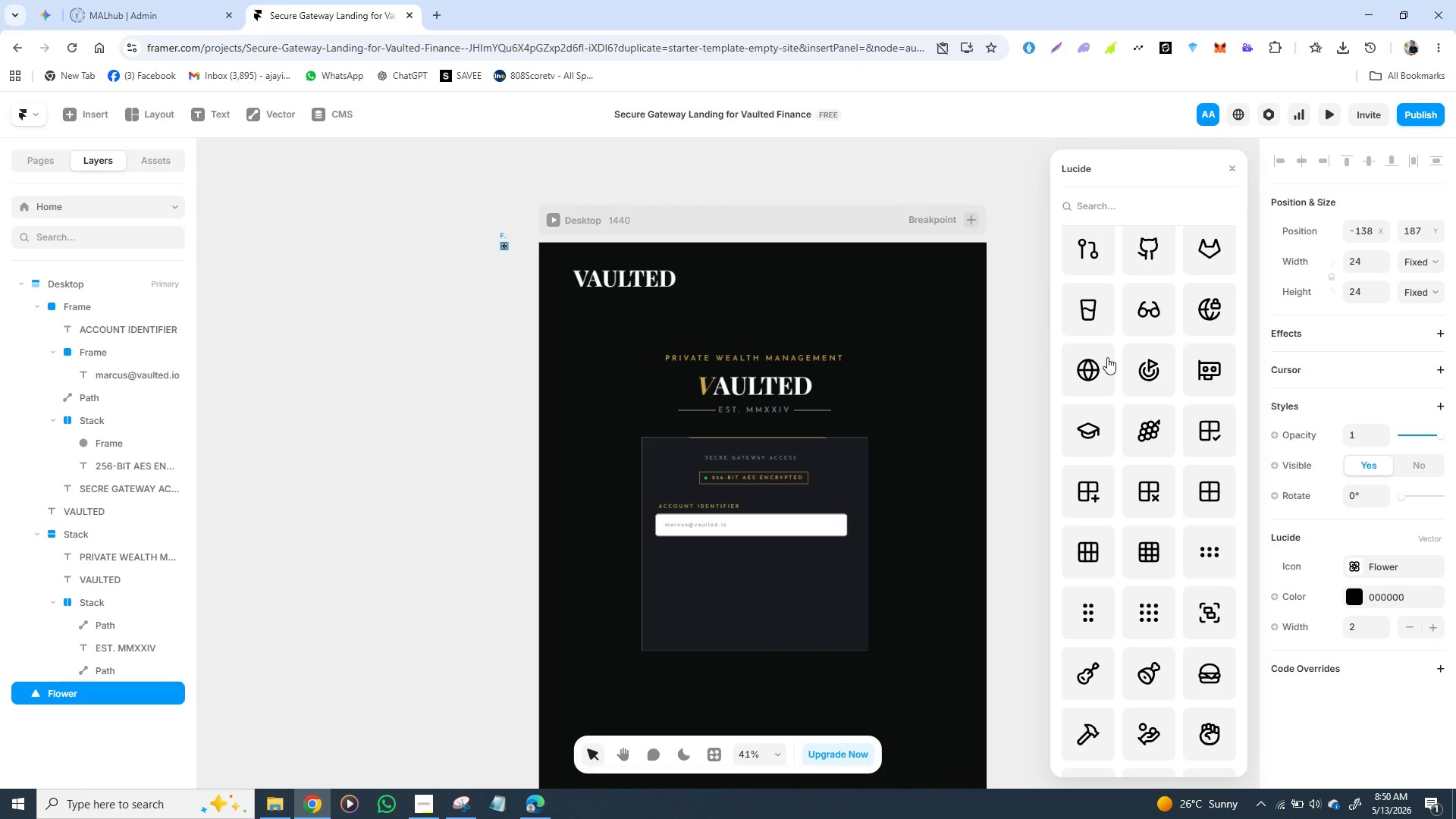 
scroll: coordinate [1111, 387], scroll_direction: down, amount: 14.0
 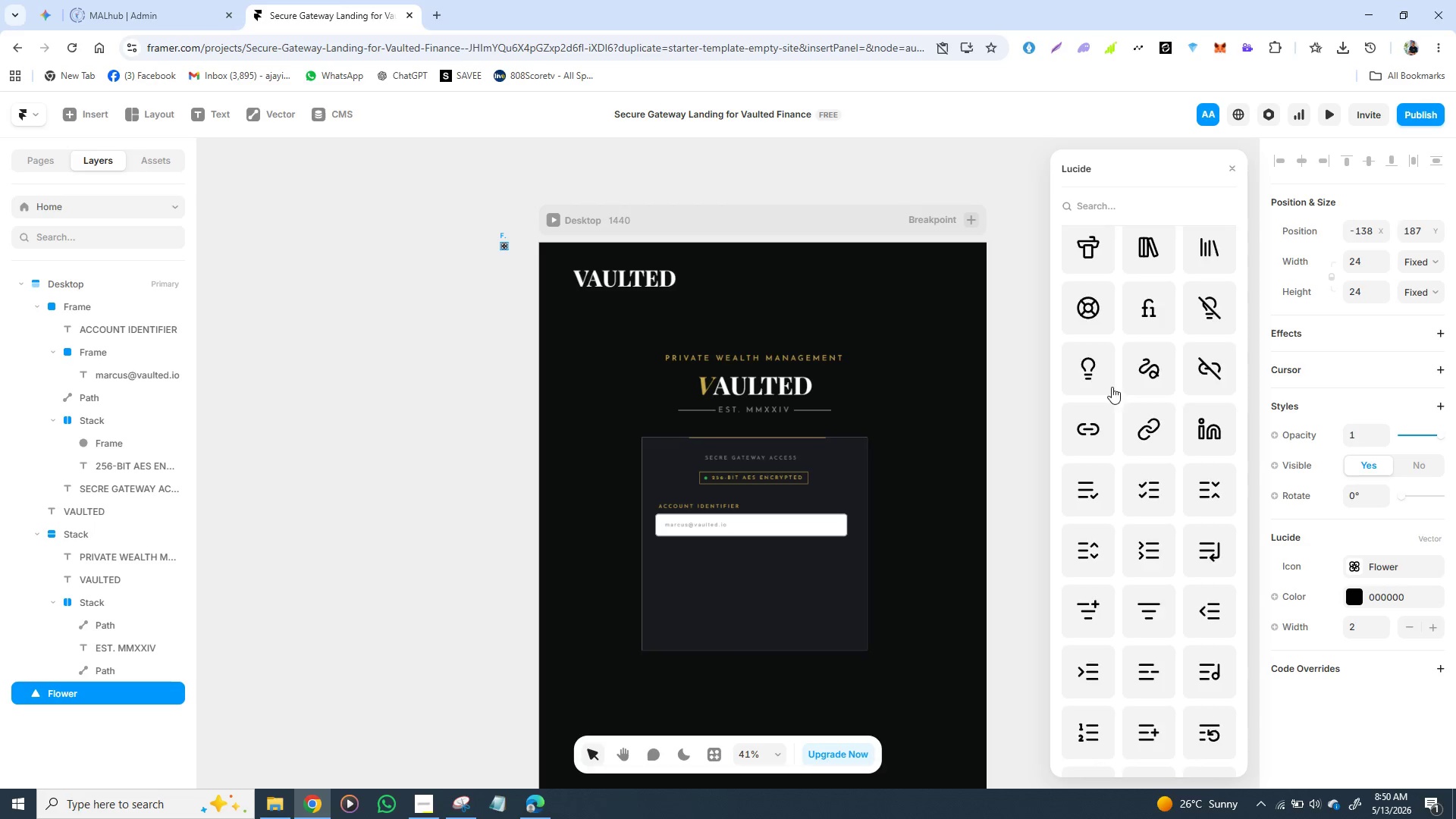 
scroll: coordinate [1117, 394], scroll_direction: down, amount: 12.0
 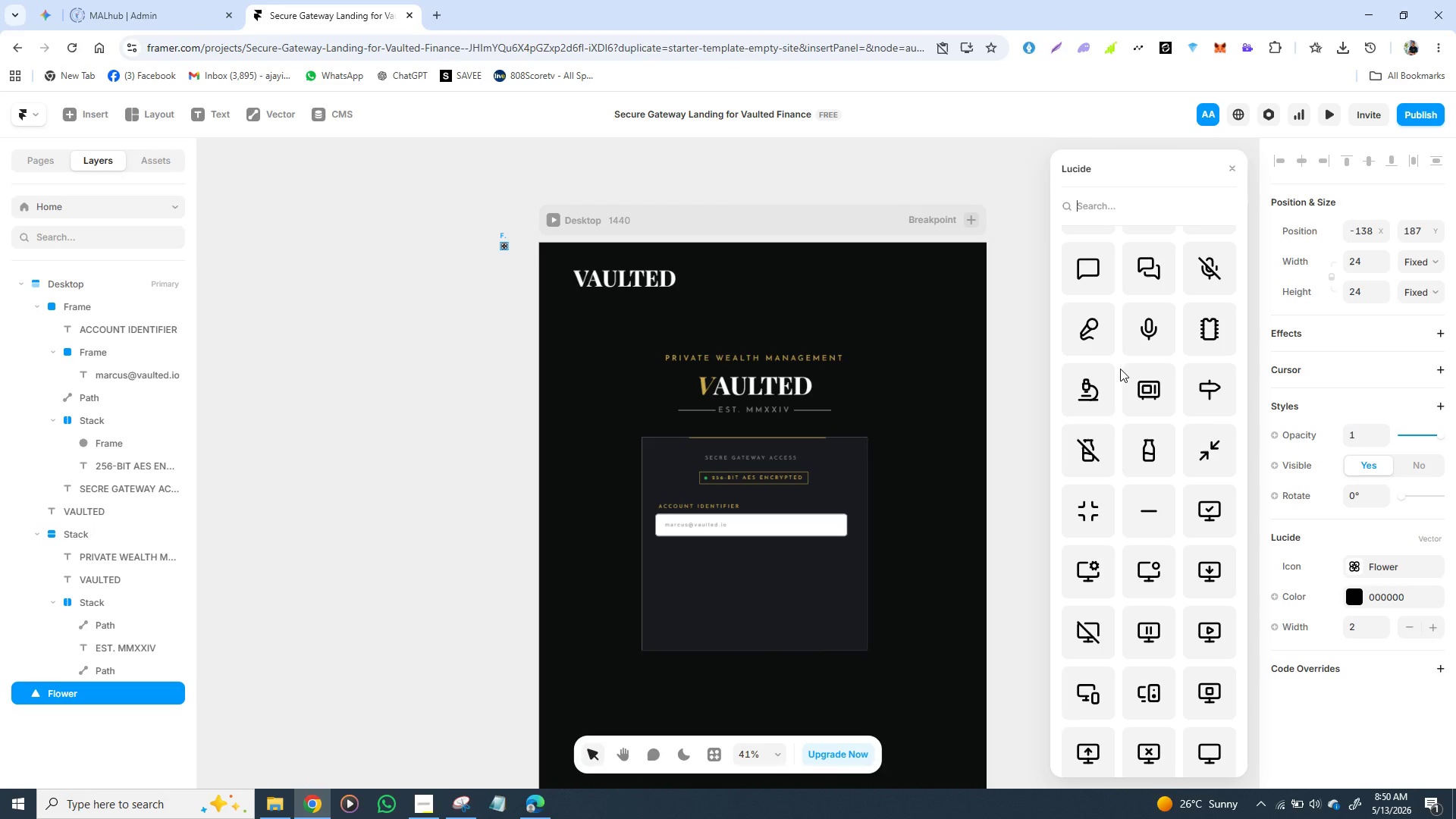 
wait(8.89)
 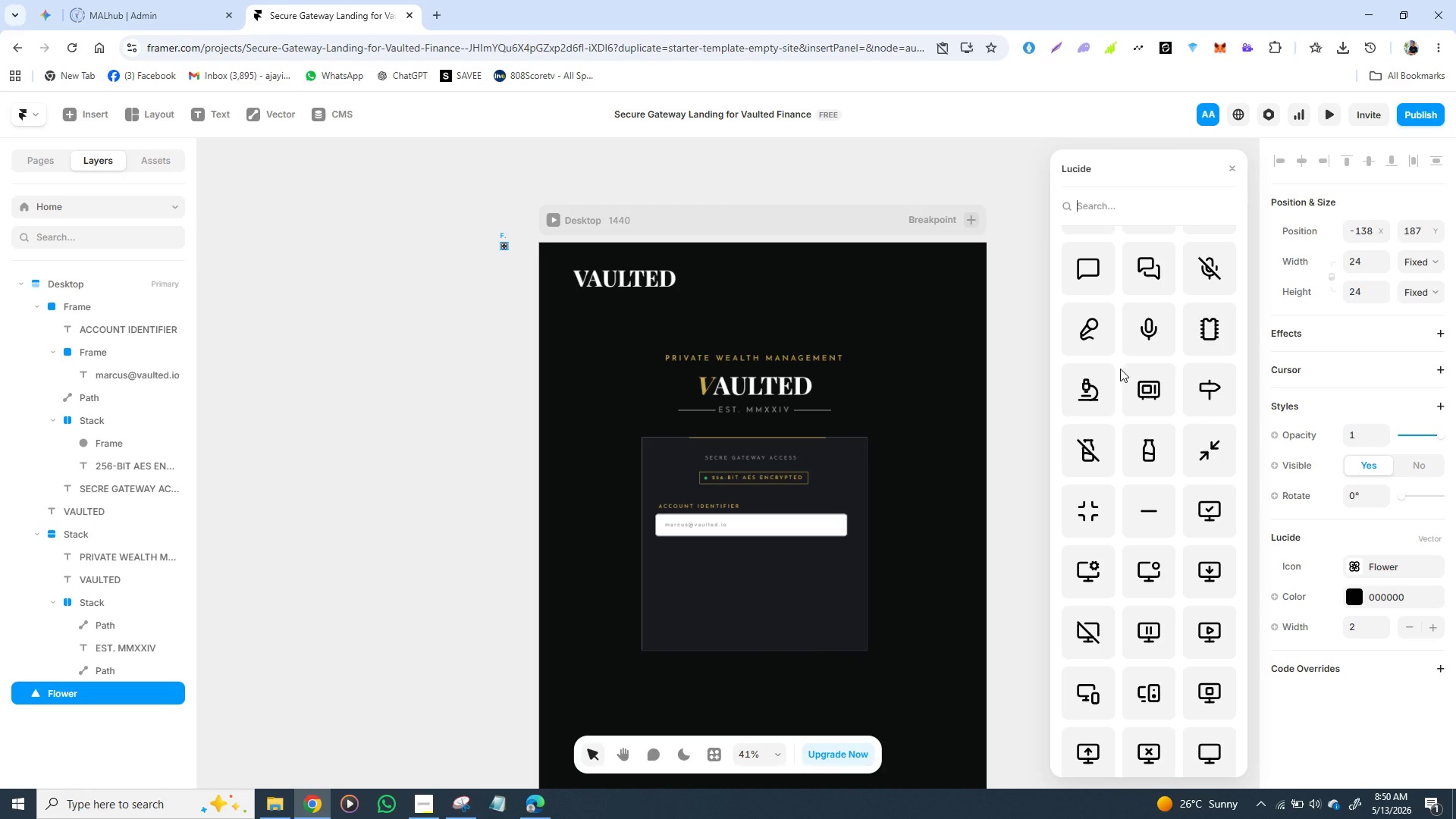 
scroll: coordinate [1144, 448], scroll_direction: down, amount: 11.0
 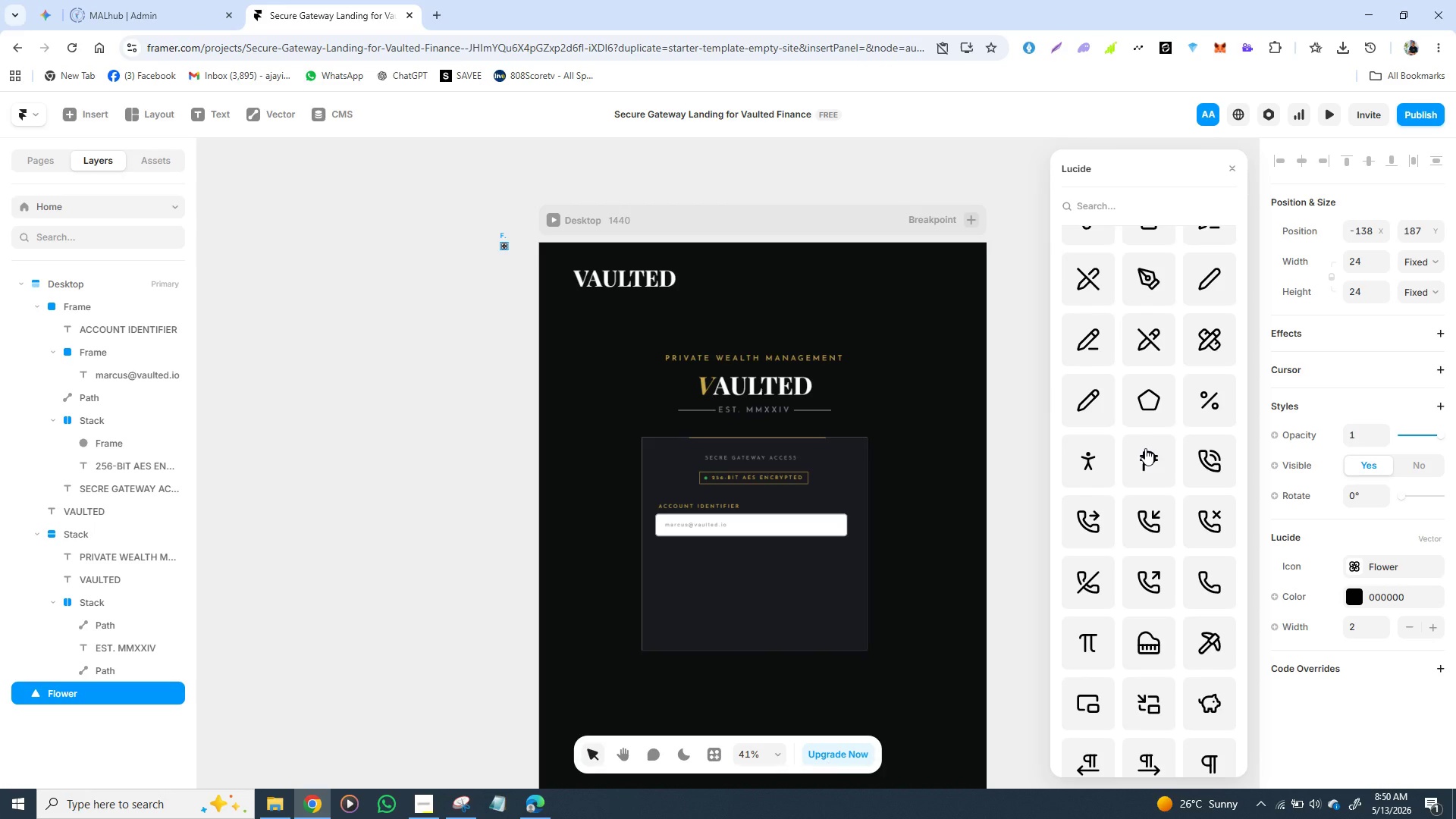 
scroll: coordinate [1146, 457], scroll_direction: down, amount: 9.0
 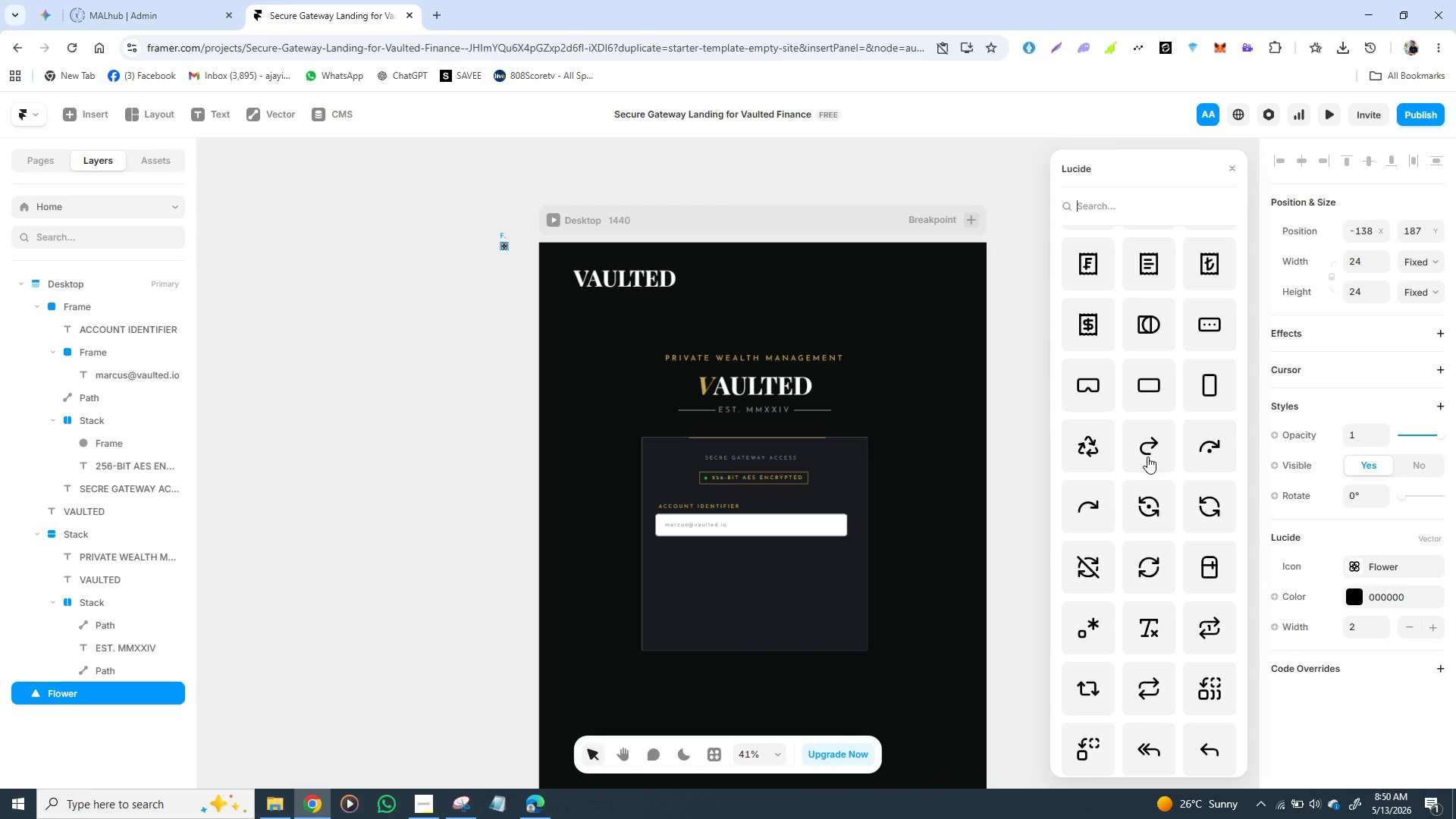 
scroll: coordinate [1147, 457], scroll_direction: up, amount: 1.0
 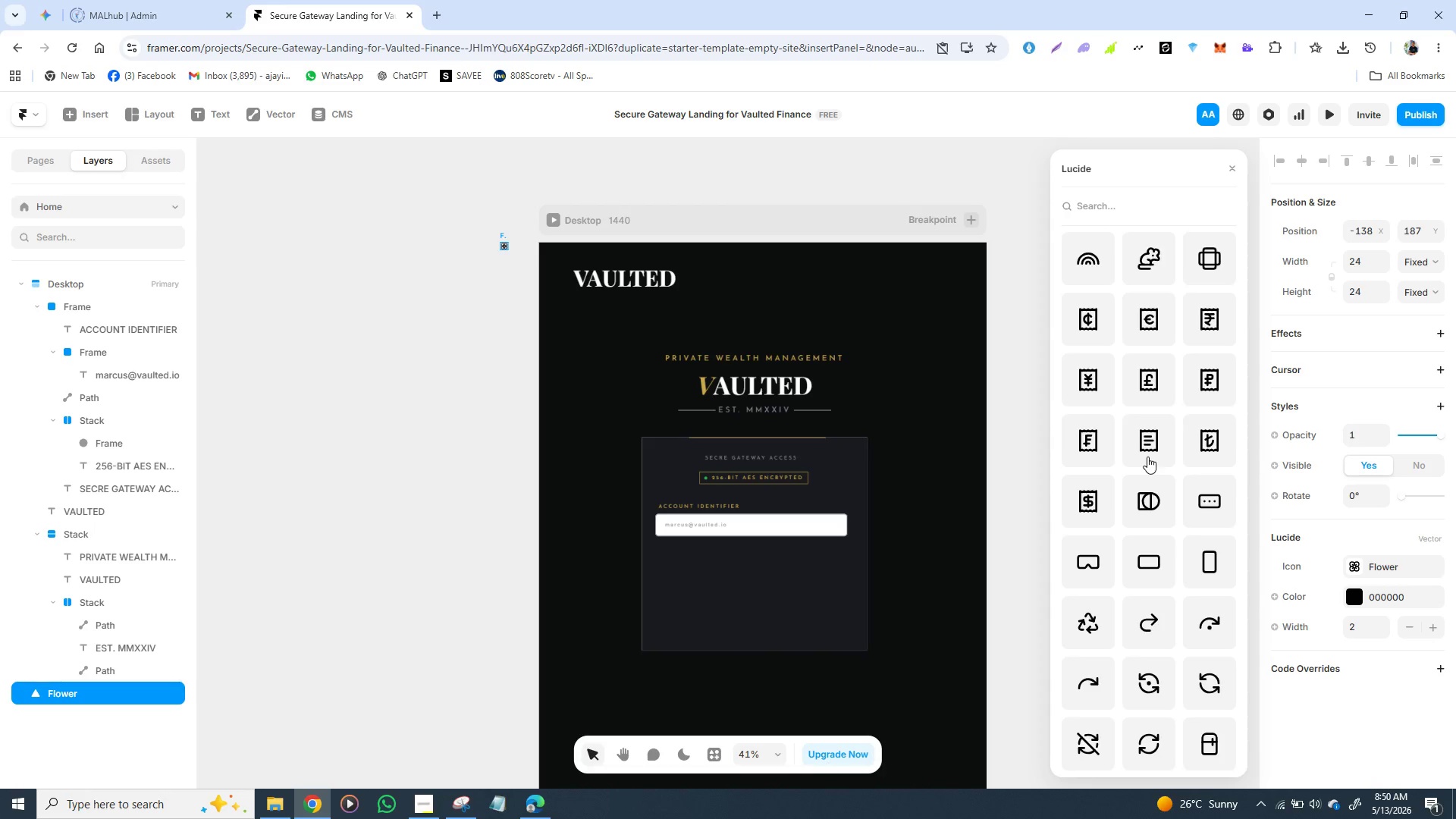 
scroll: coordinate [1147, 455], scroll_direction: down, amount: 9.0
 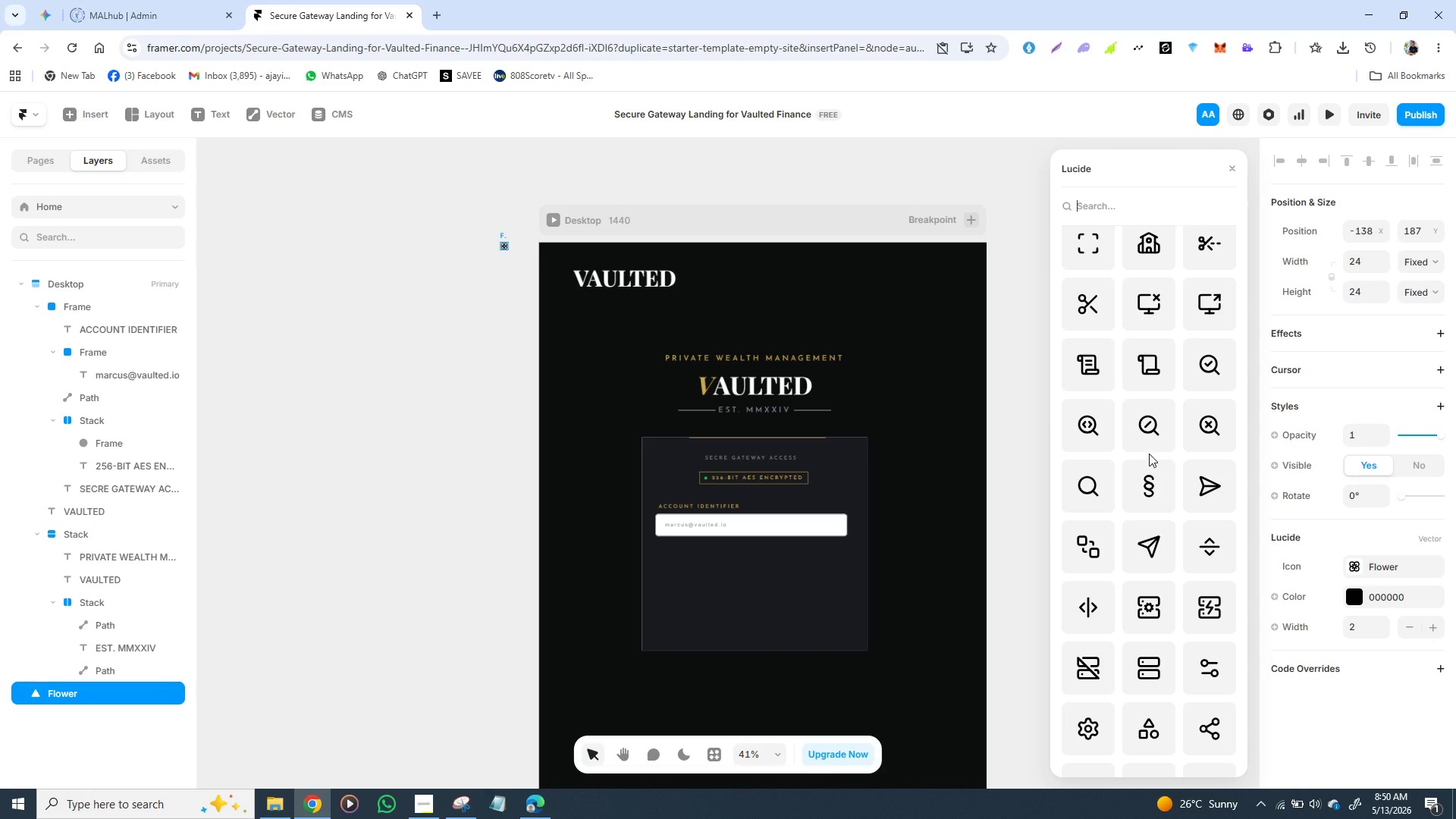 
scroll: coordinate [1150, 441], scroll_direction: up, amount: 3.0
 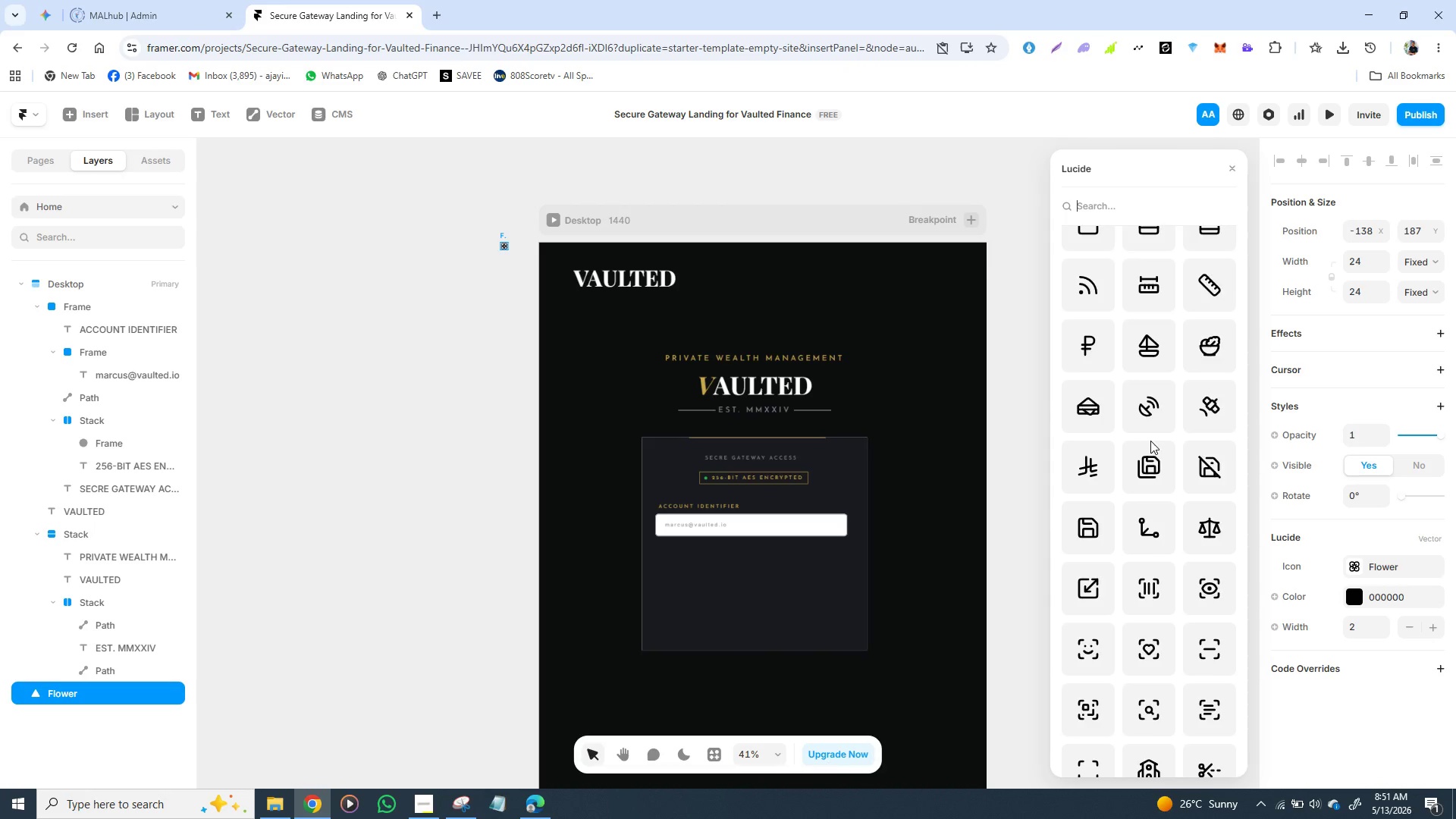 
scroll: coordinate [1149, 450], scroll_direction: down, amount: 8.0
 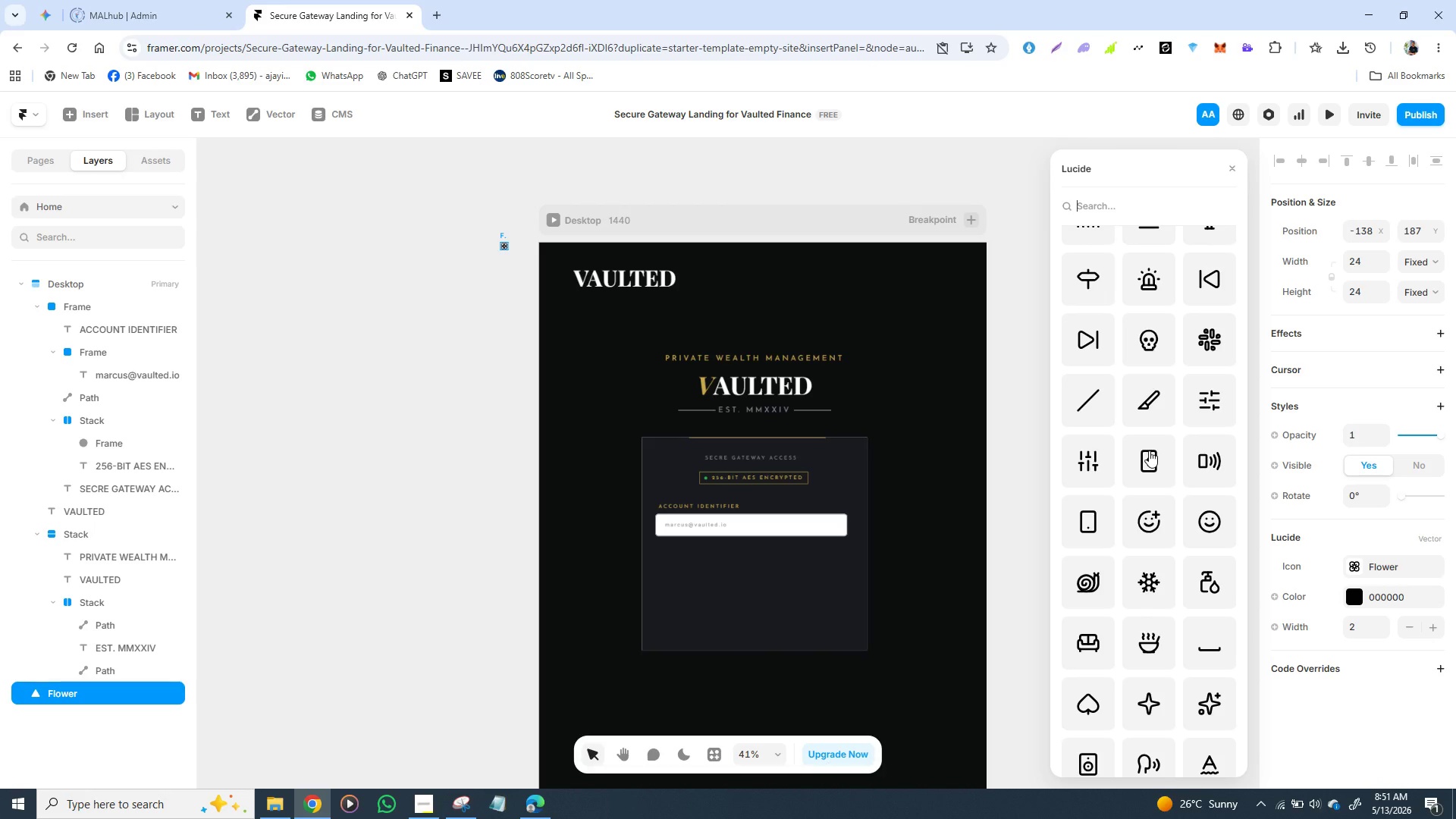 
scroll: coordinate [1149, 449], scroll_direction: down, amount: 2.0
 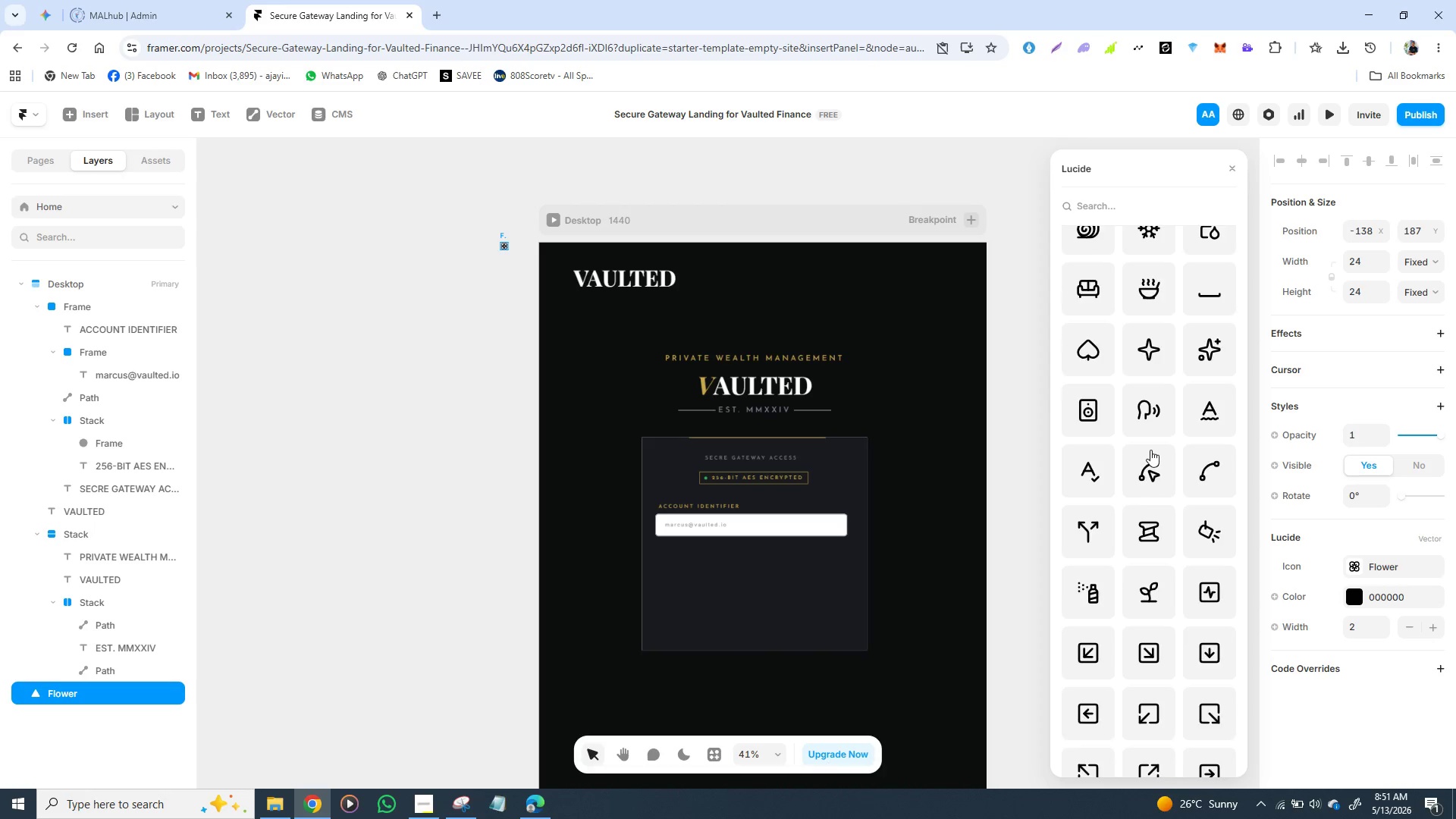 
scroll: coordinate [1150, 450], scroll_direction: up, amount: 1.0
 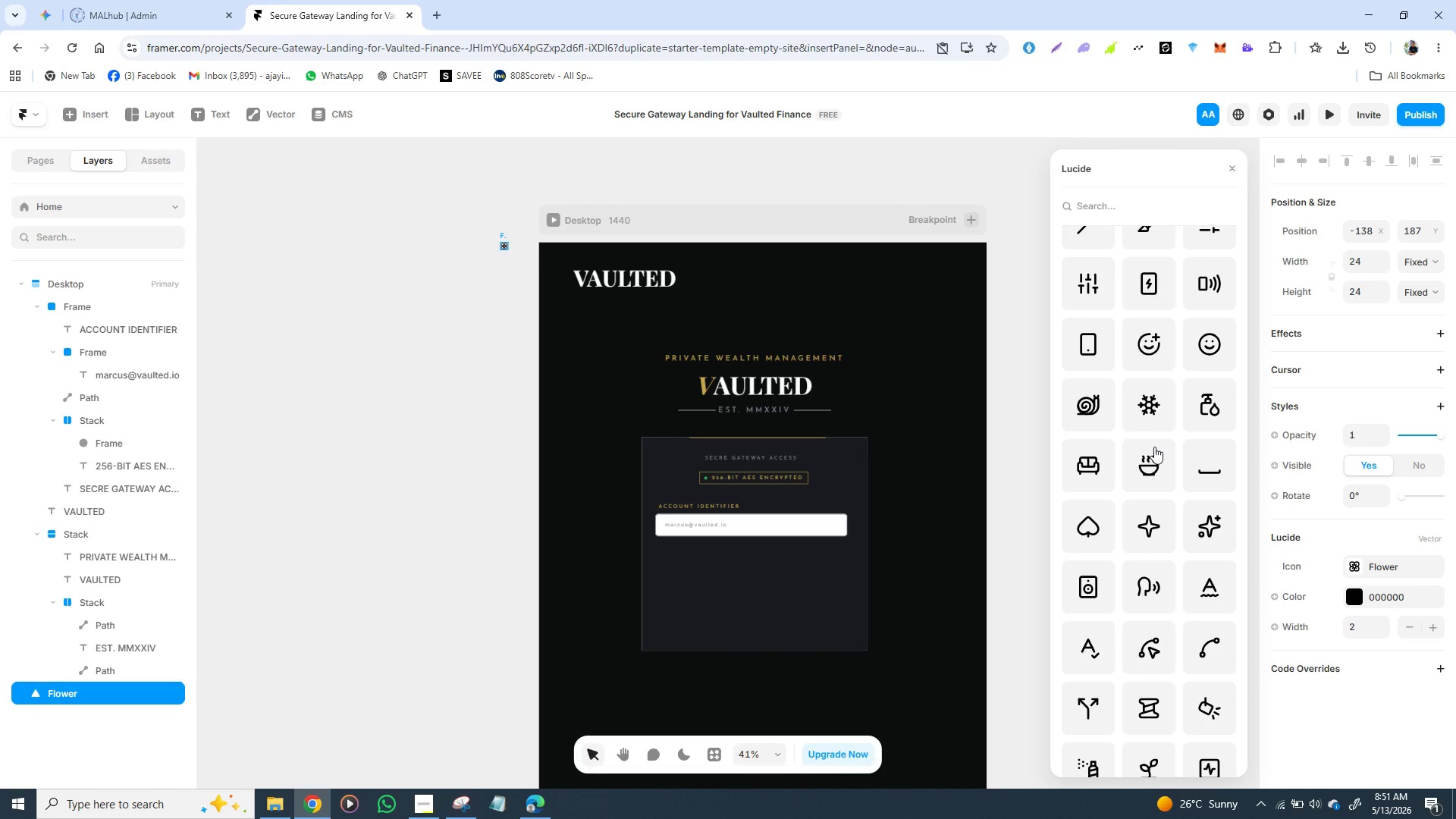 
scroll: coordinate [1161, 435], scroll_direction: down, amount: 7.0
 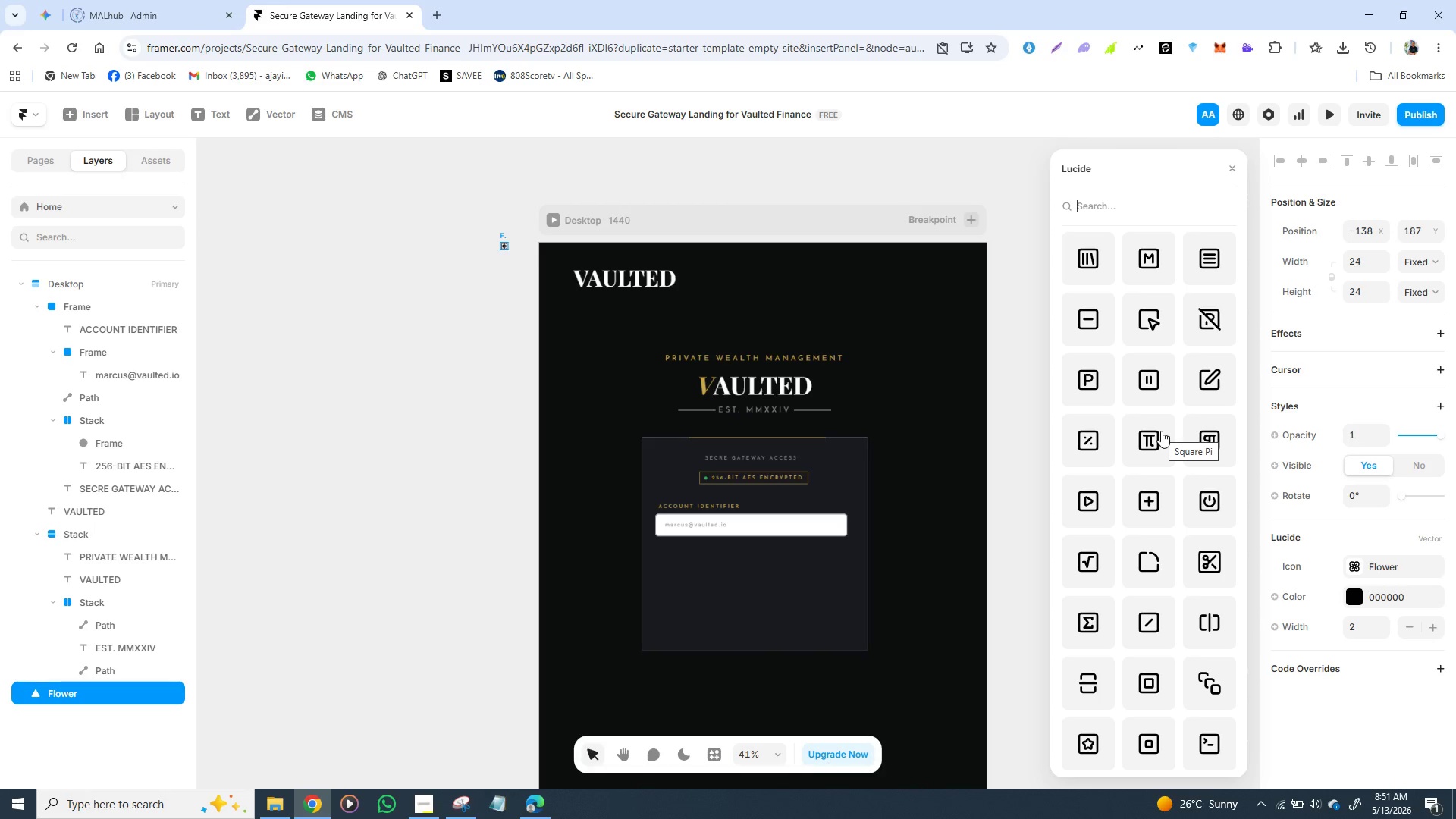 
scroll: coordinate [1161, 431], scroll_direction: up, amount: 1.0
 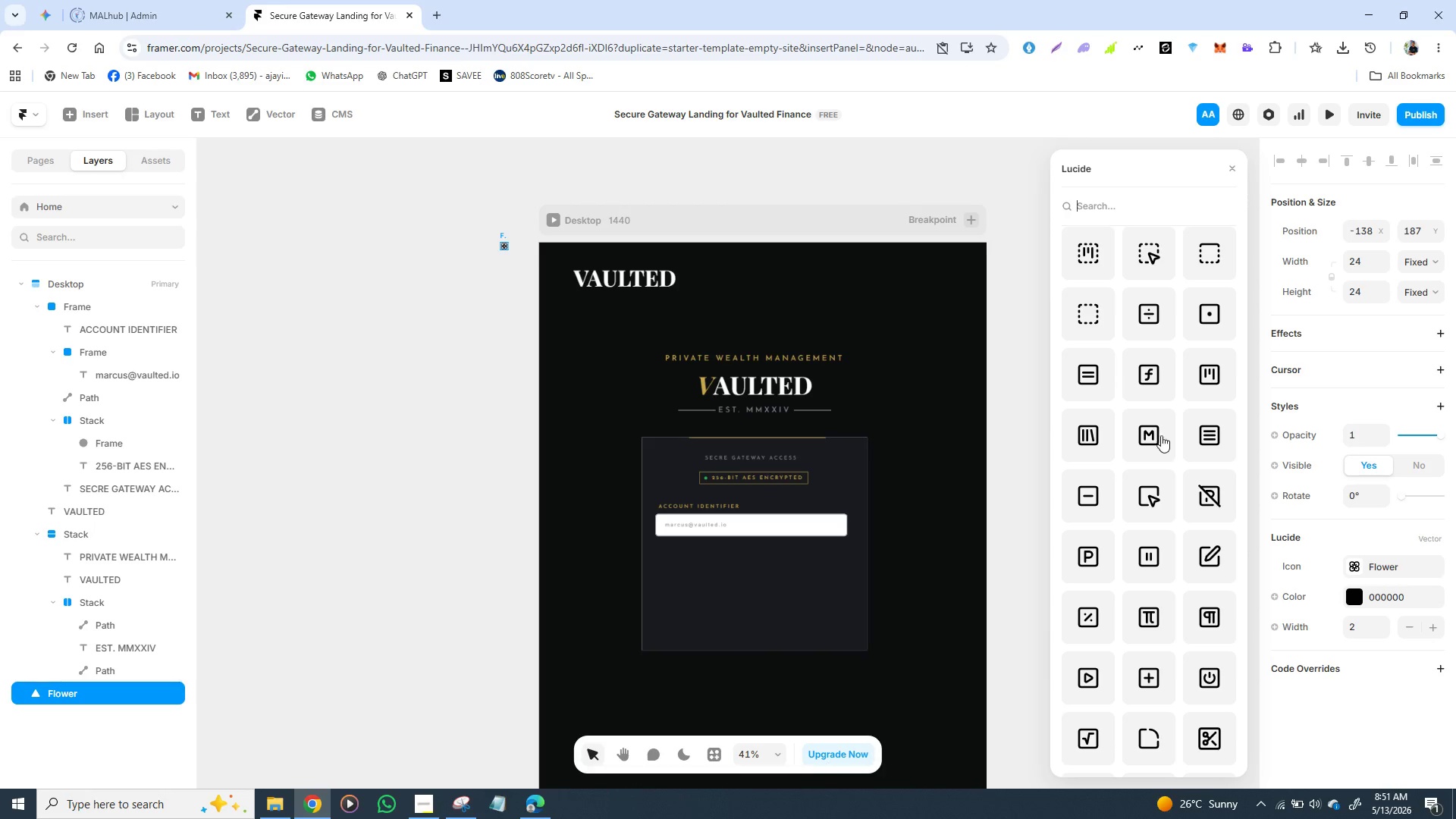 
scroll: coordinate [1162, 421], scroll_direction: down, amount: 5.0
 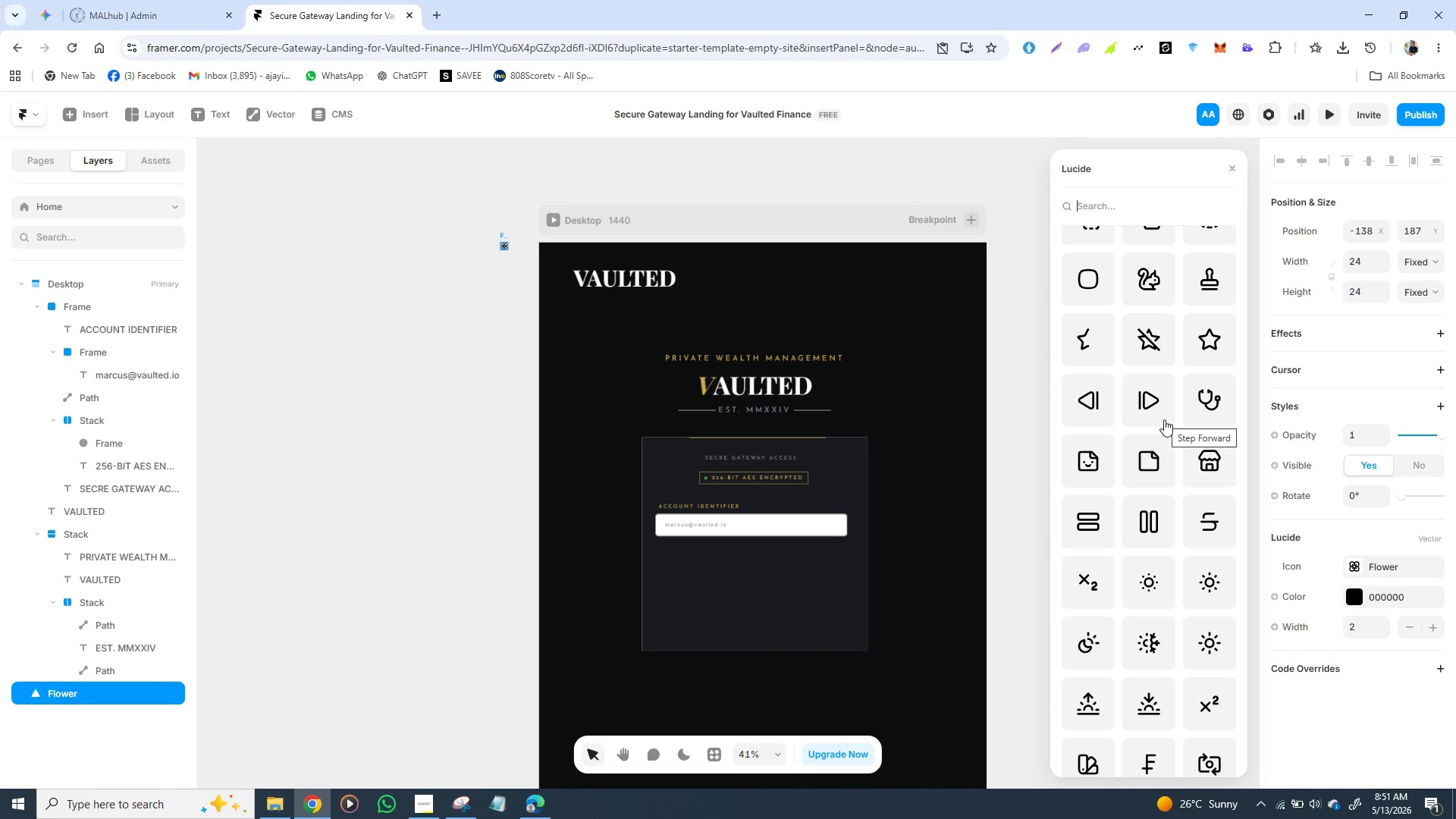 
scroll: coordinate [1160, 430], scroll_direction: down, amount: 5.0
 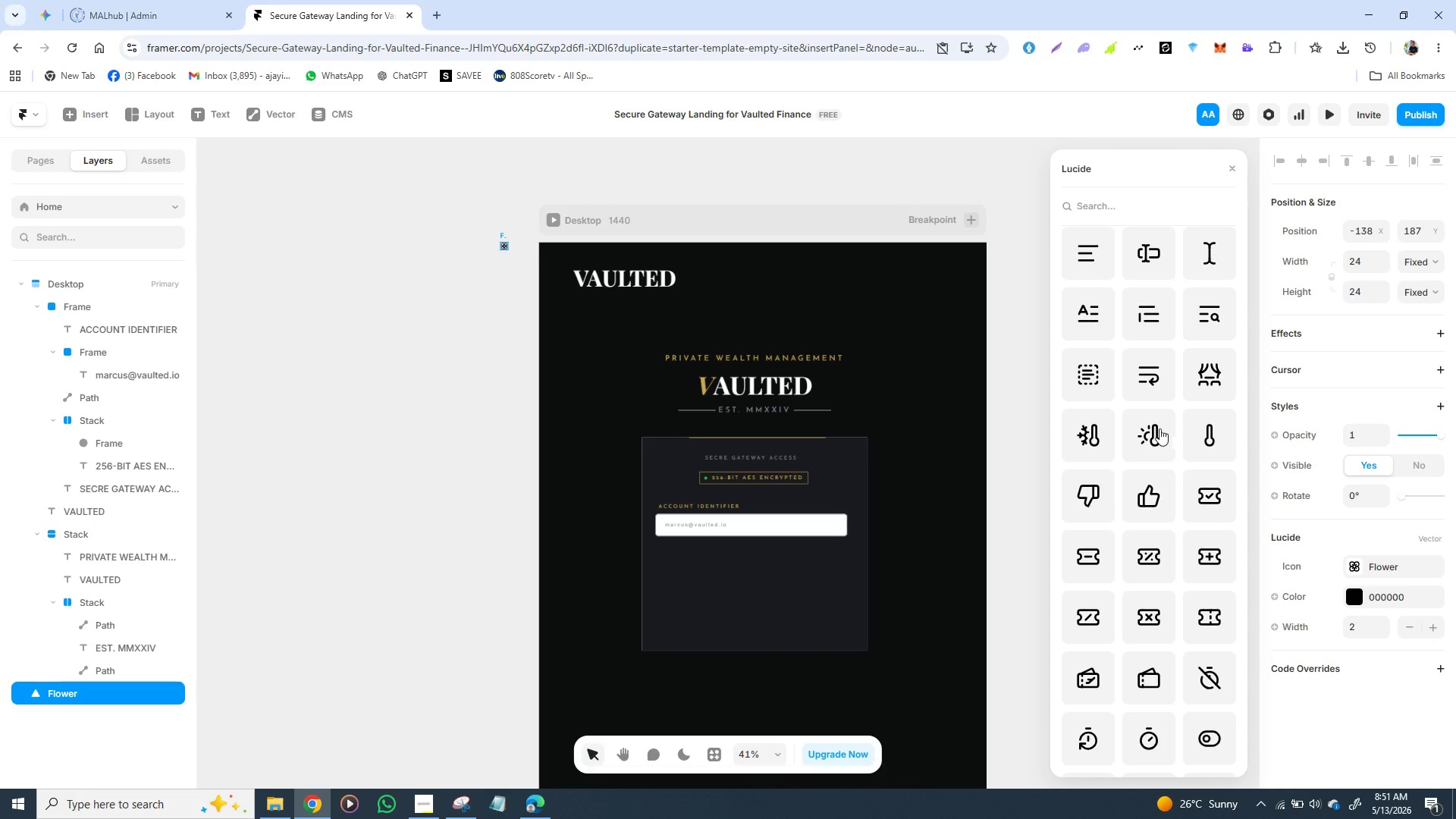 
scroll: coordinate [1129, 475], scroll_direction: down, amount: 5.0
 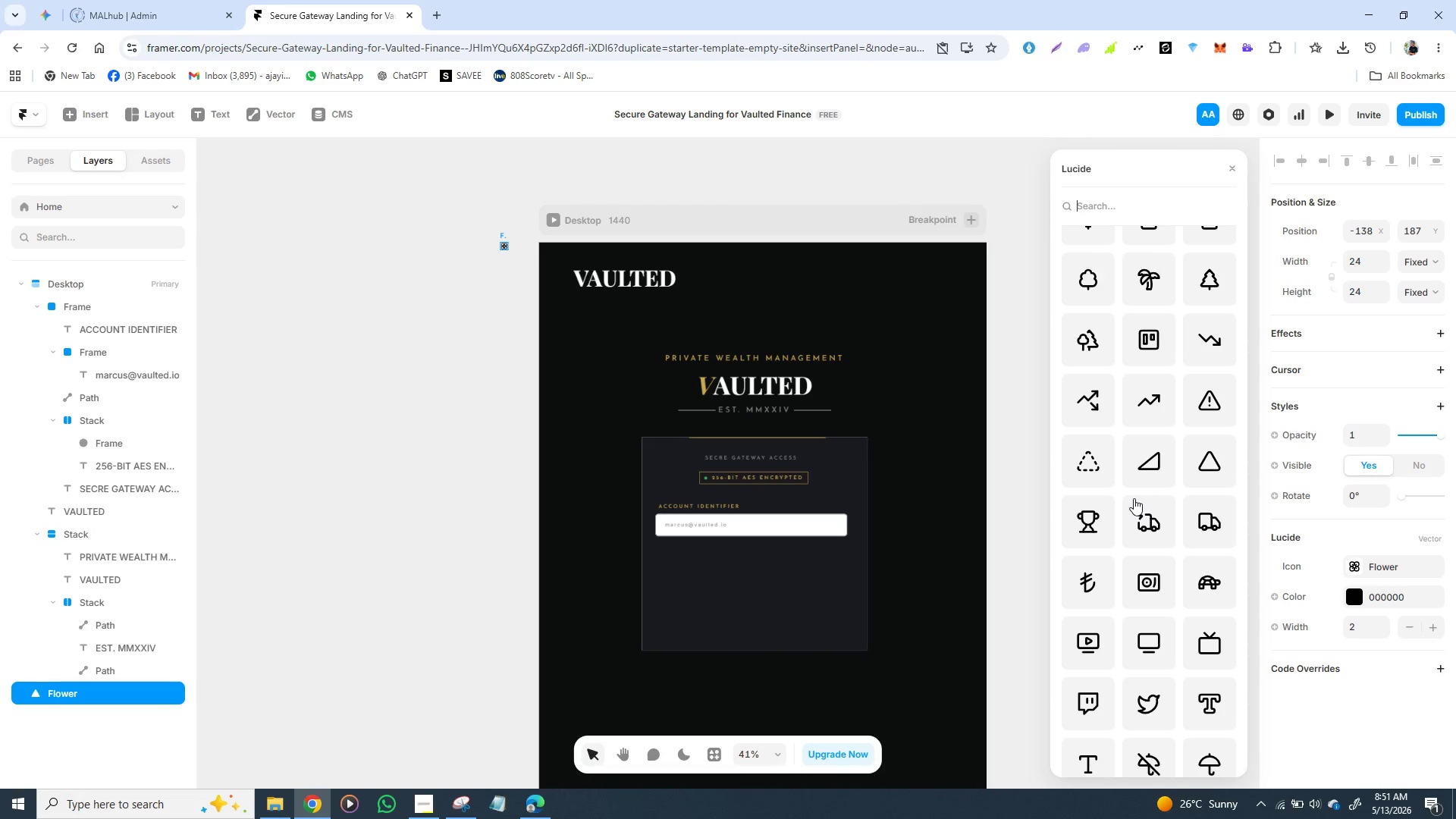 
scroll: coordinate [1159, 476], scroll_direction: down, amount: 7.0
 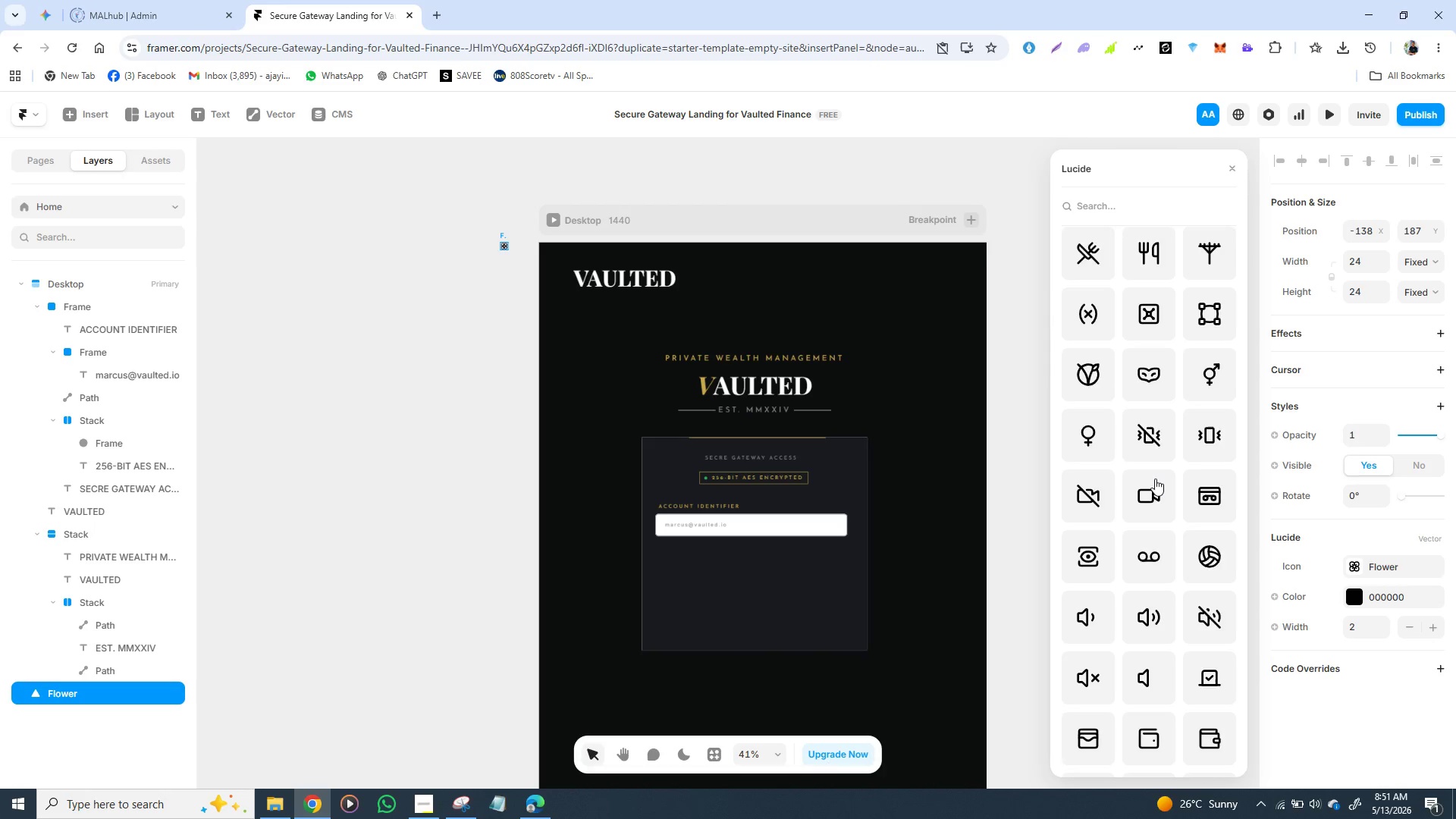 
scroll: coordinate [1141, 499], scroll_direction: down, amount: 5.0
 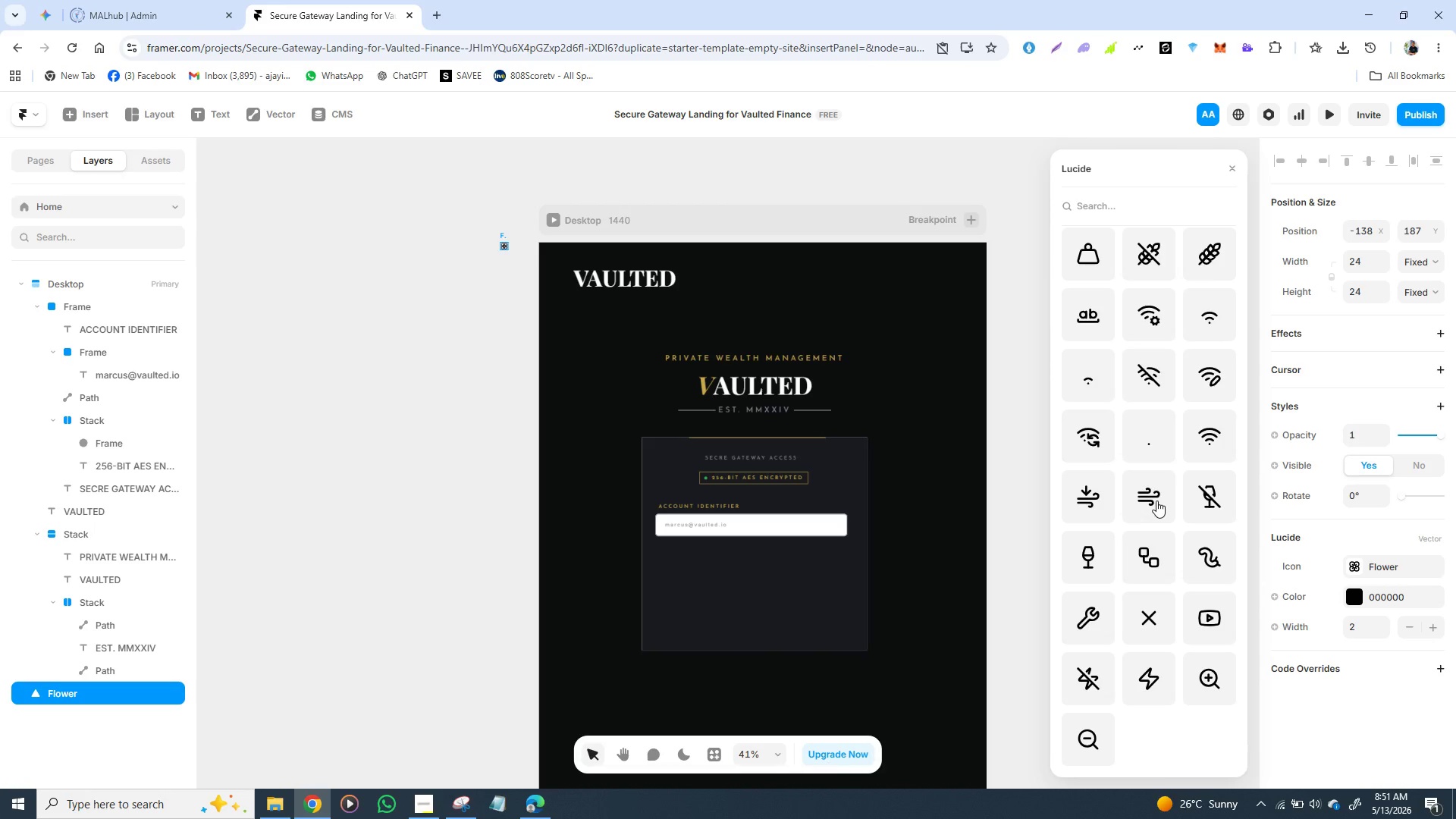 
scroll: coordinate [1142, 453], scroll_direction: up, amount: 28.0
 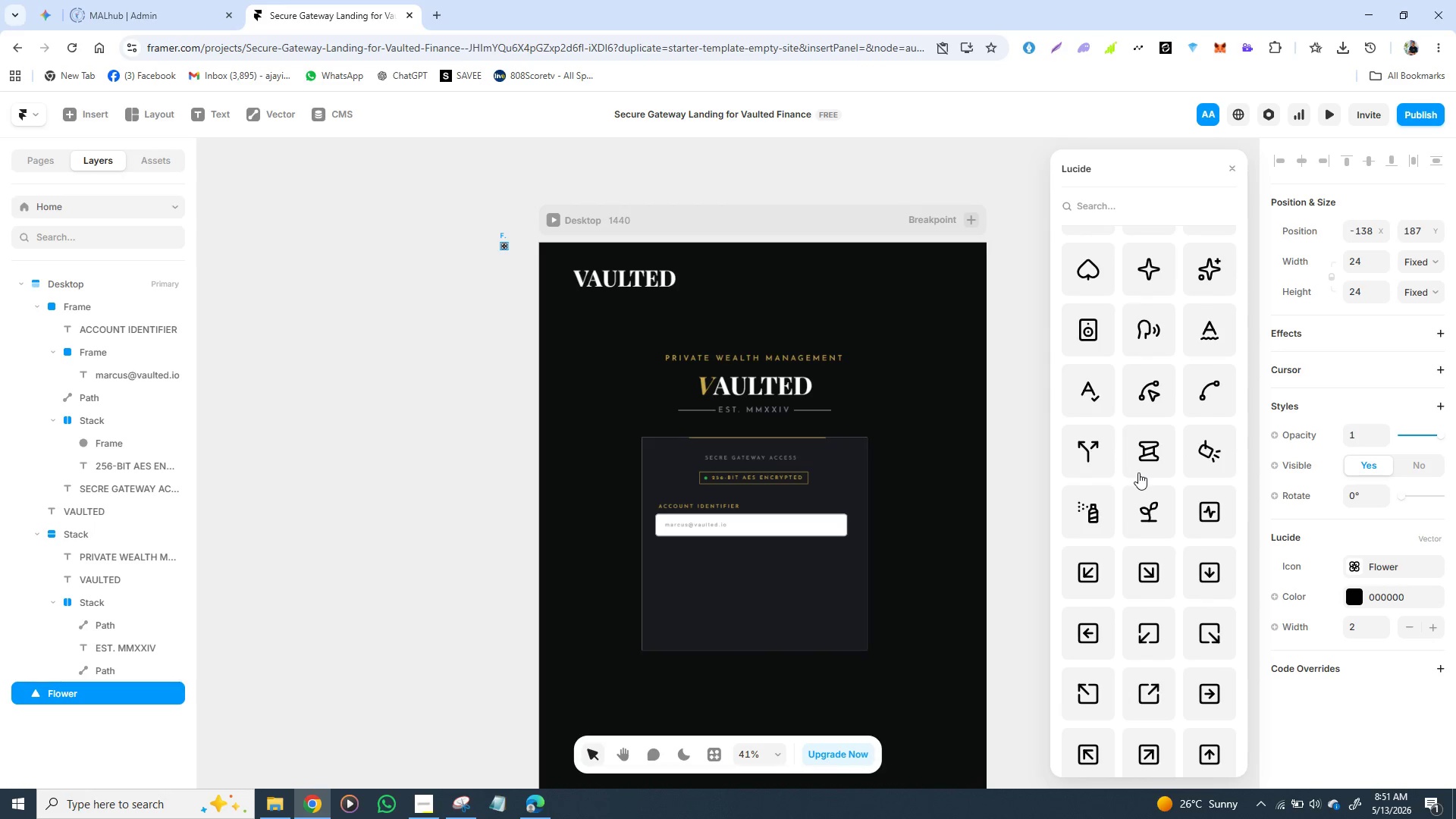 
scroll: coordinate [1136, 485], scroll_direction: up, amount: 18.0
 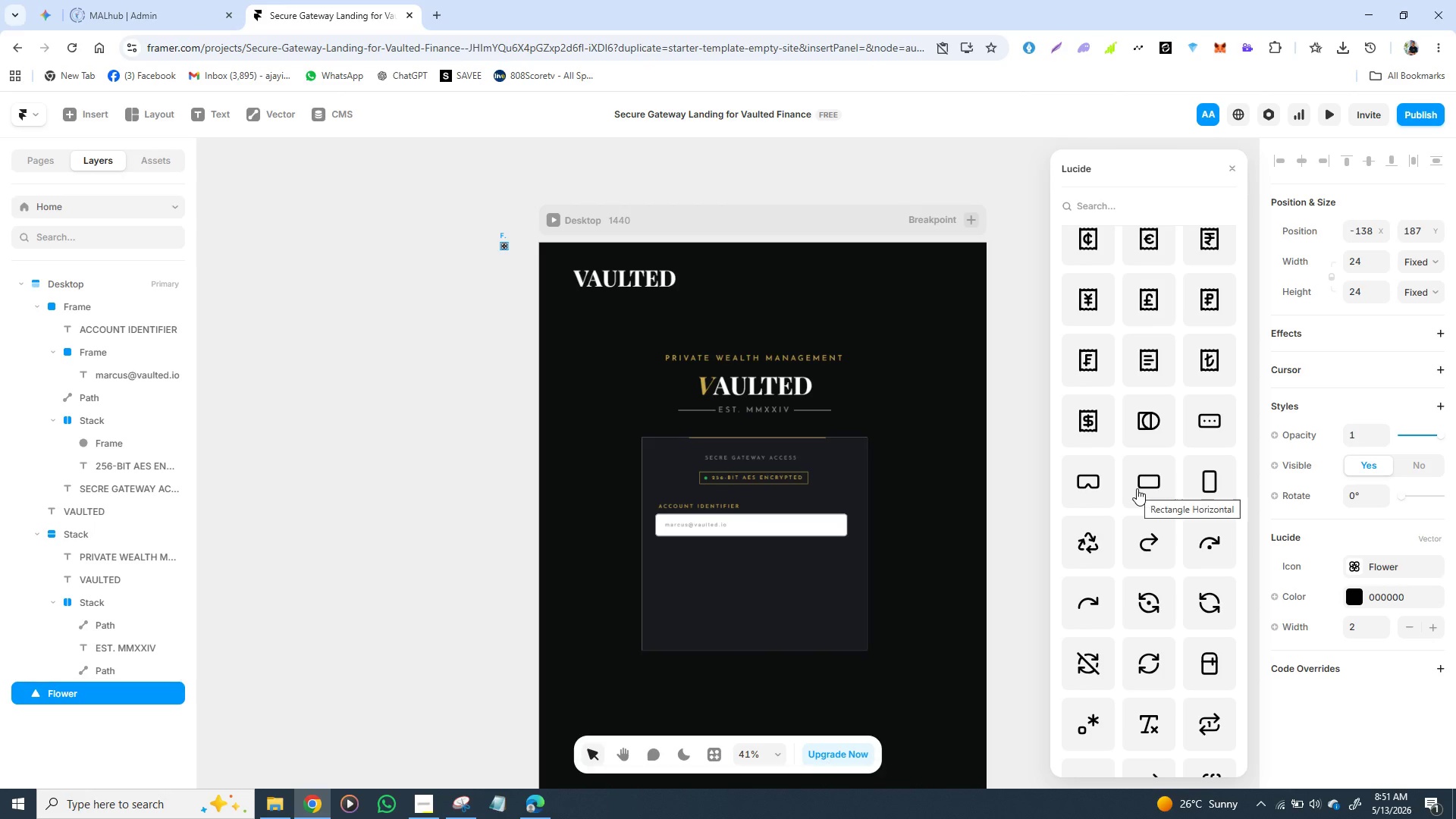 
scroll: coordinate [1131, 506], scroll_direction: up, amount: 14.0
 